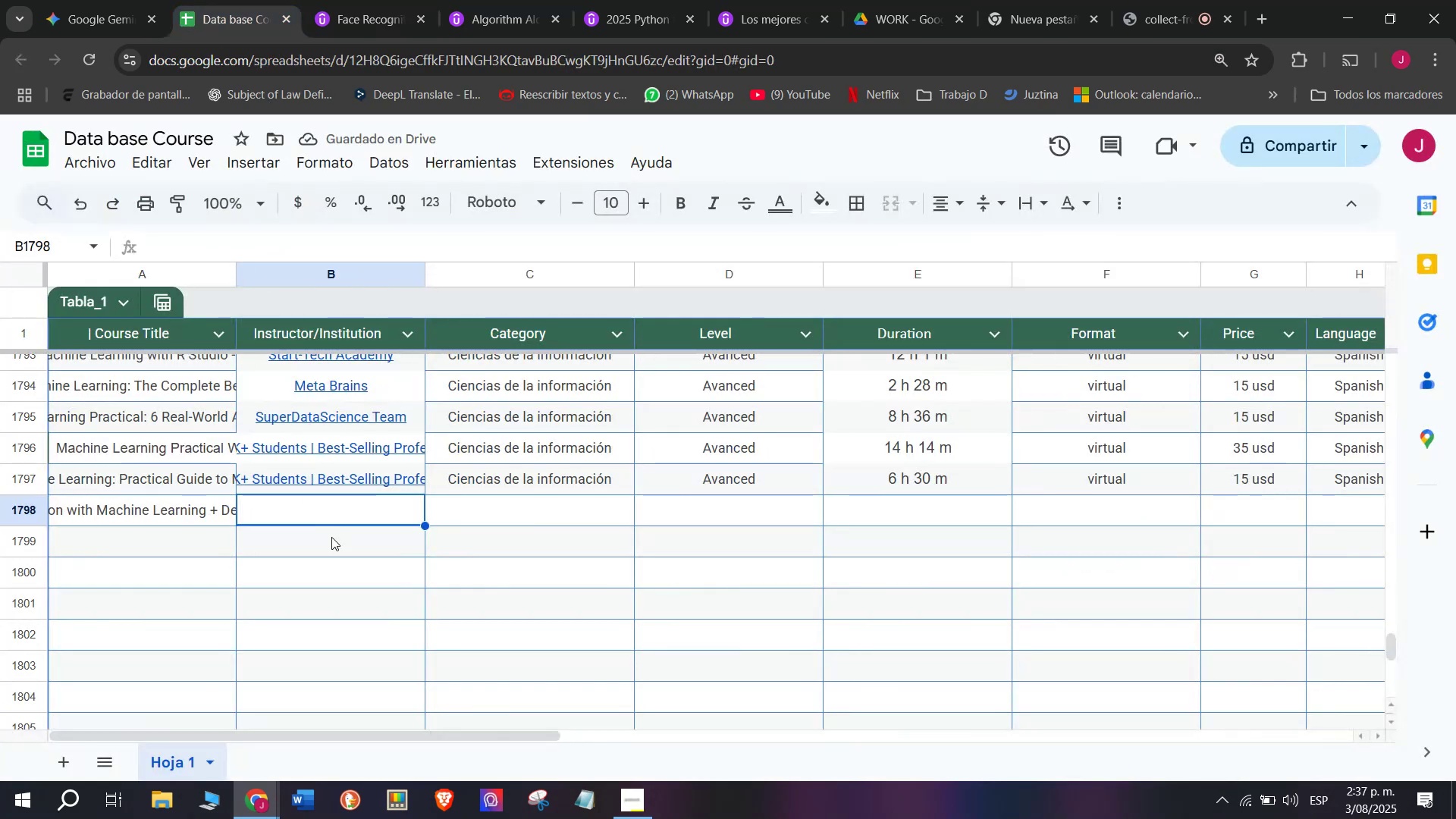 
key(Z)
 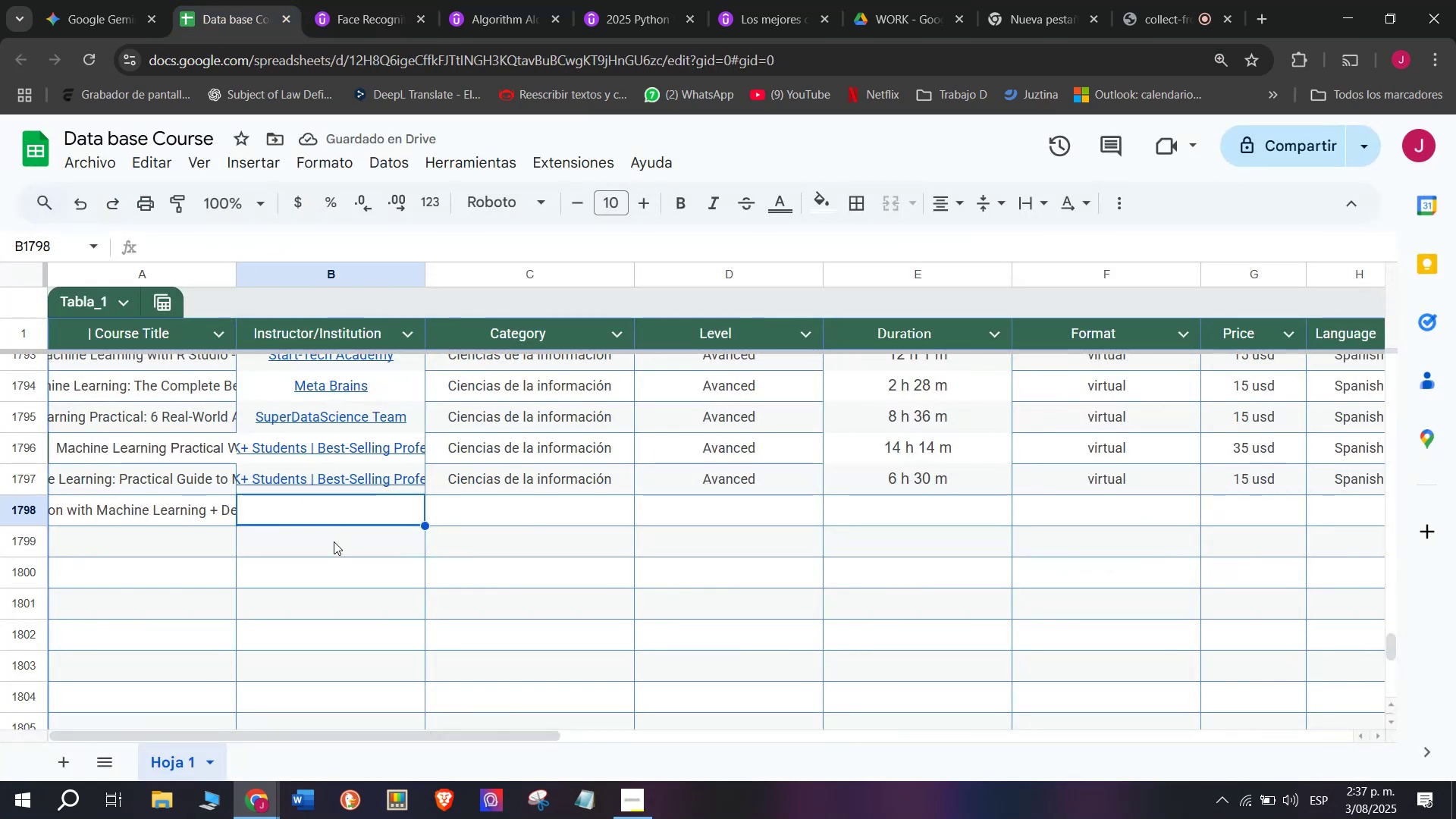 
key(Control+ControlLeft)
 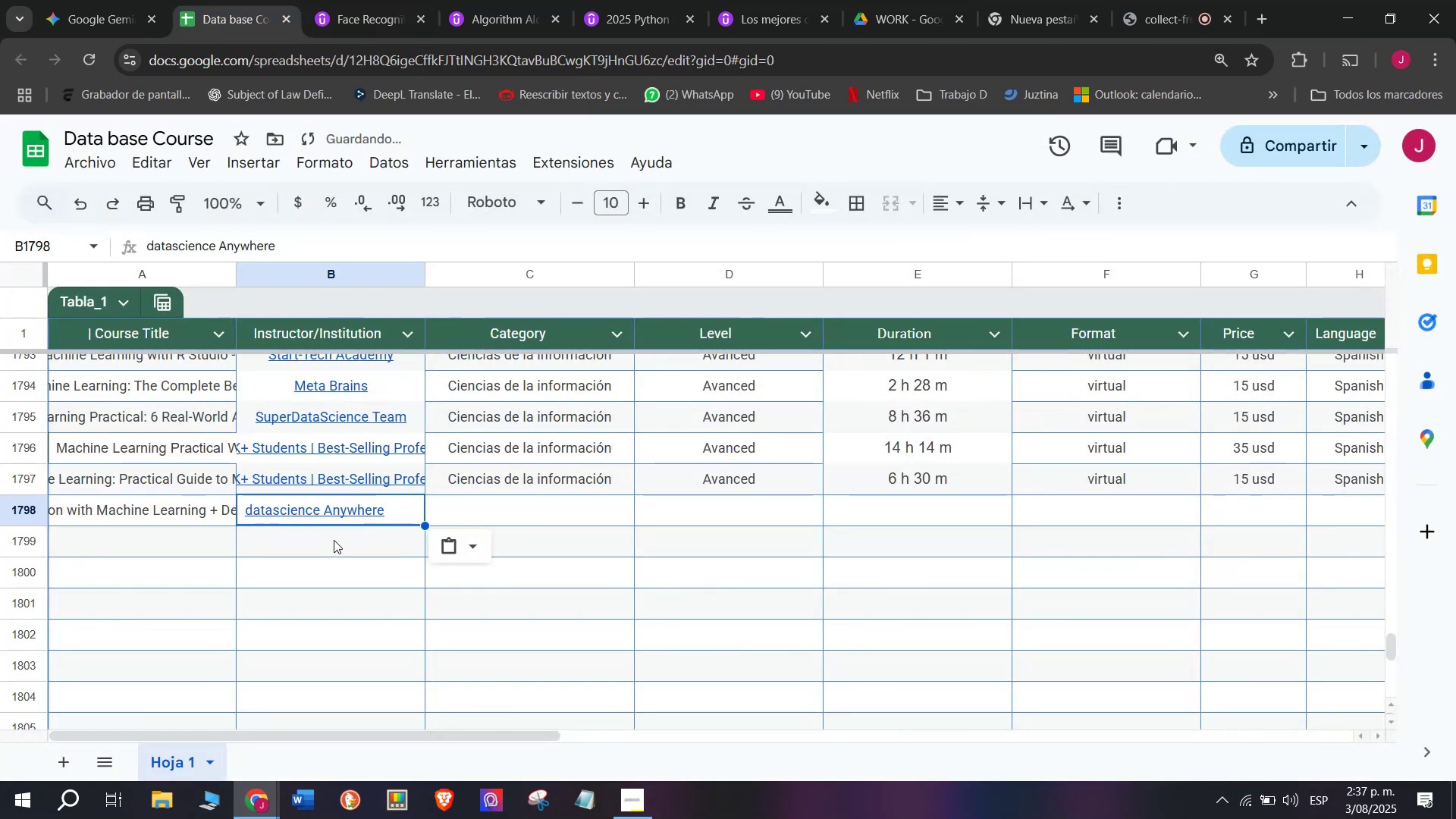 
key(Control+V)
 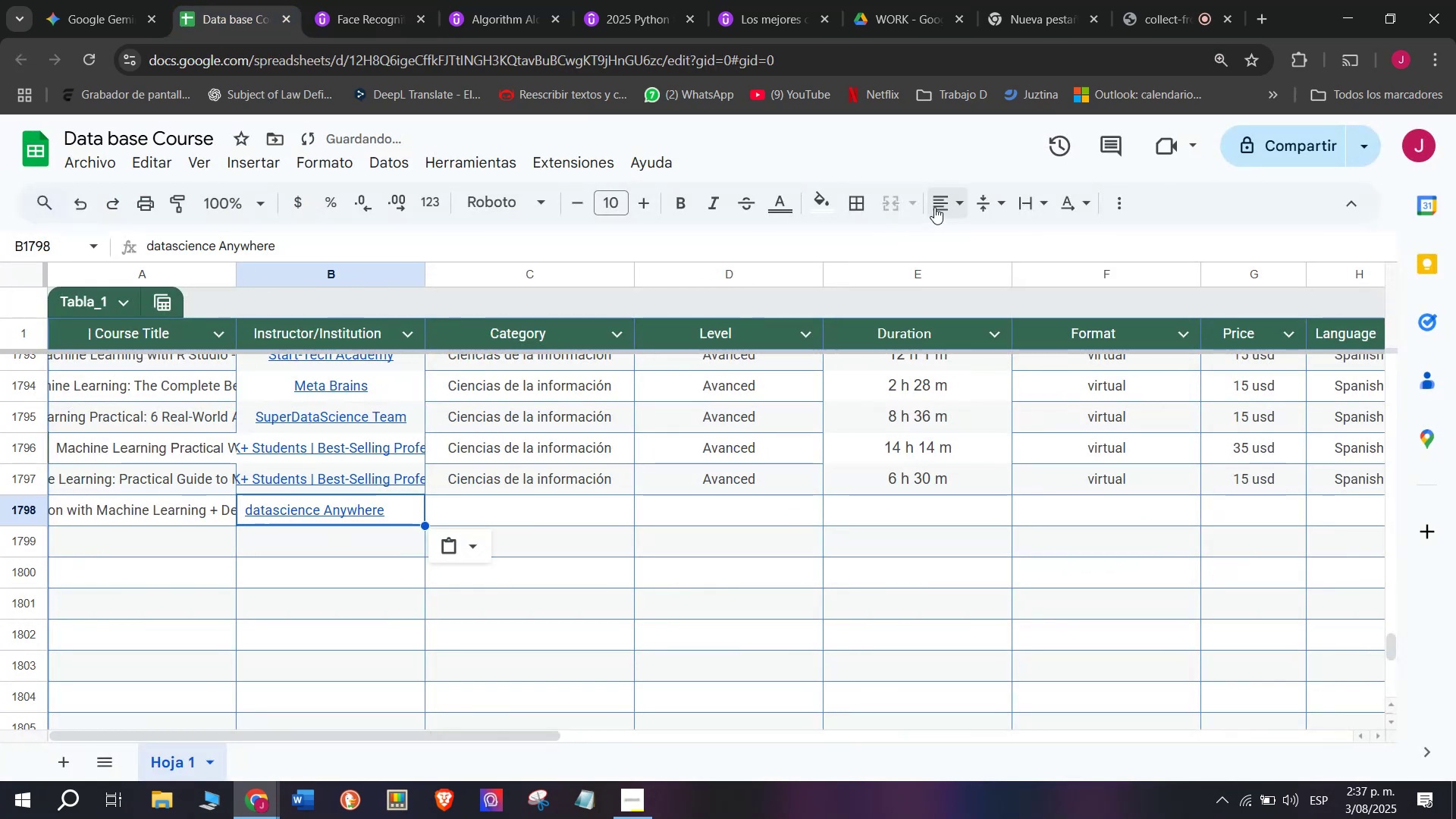 
double_click([981, 246])
 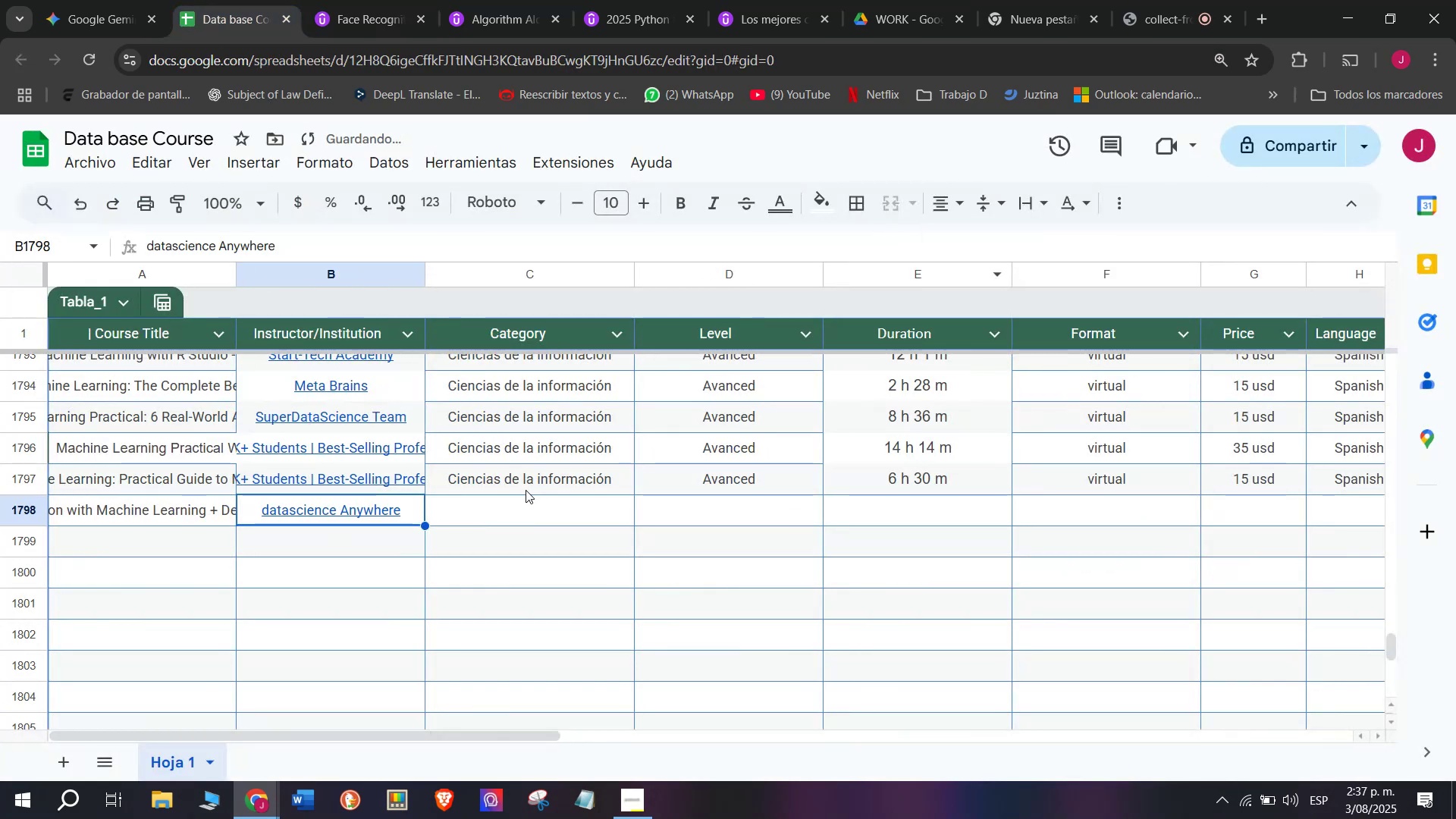 
key(Break)
 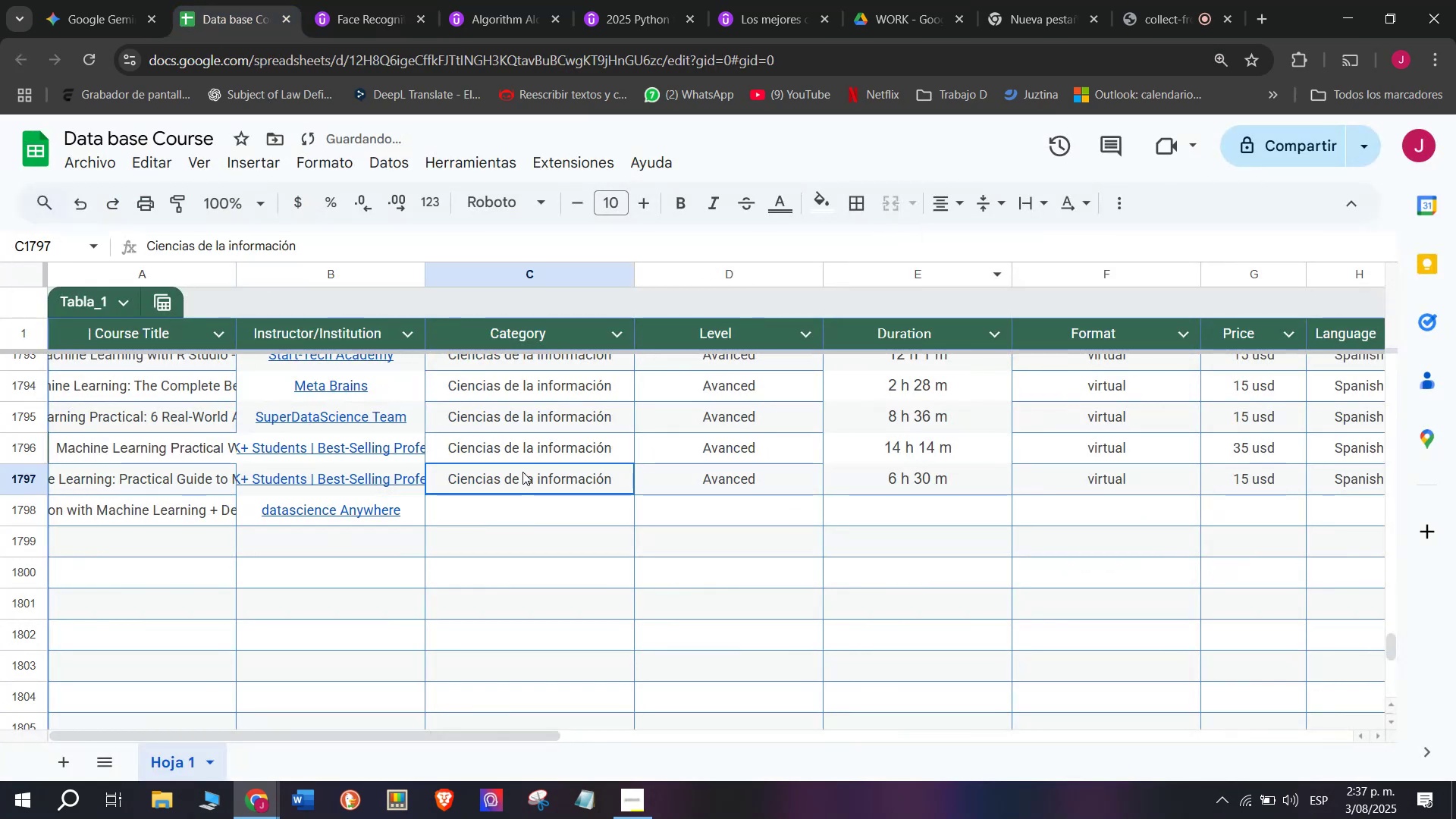 
key(Control+ControlLeft)
 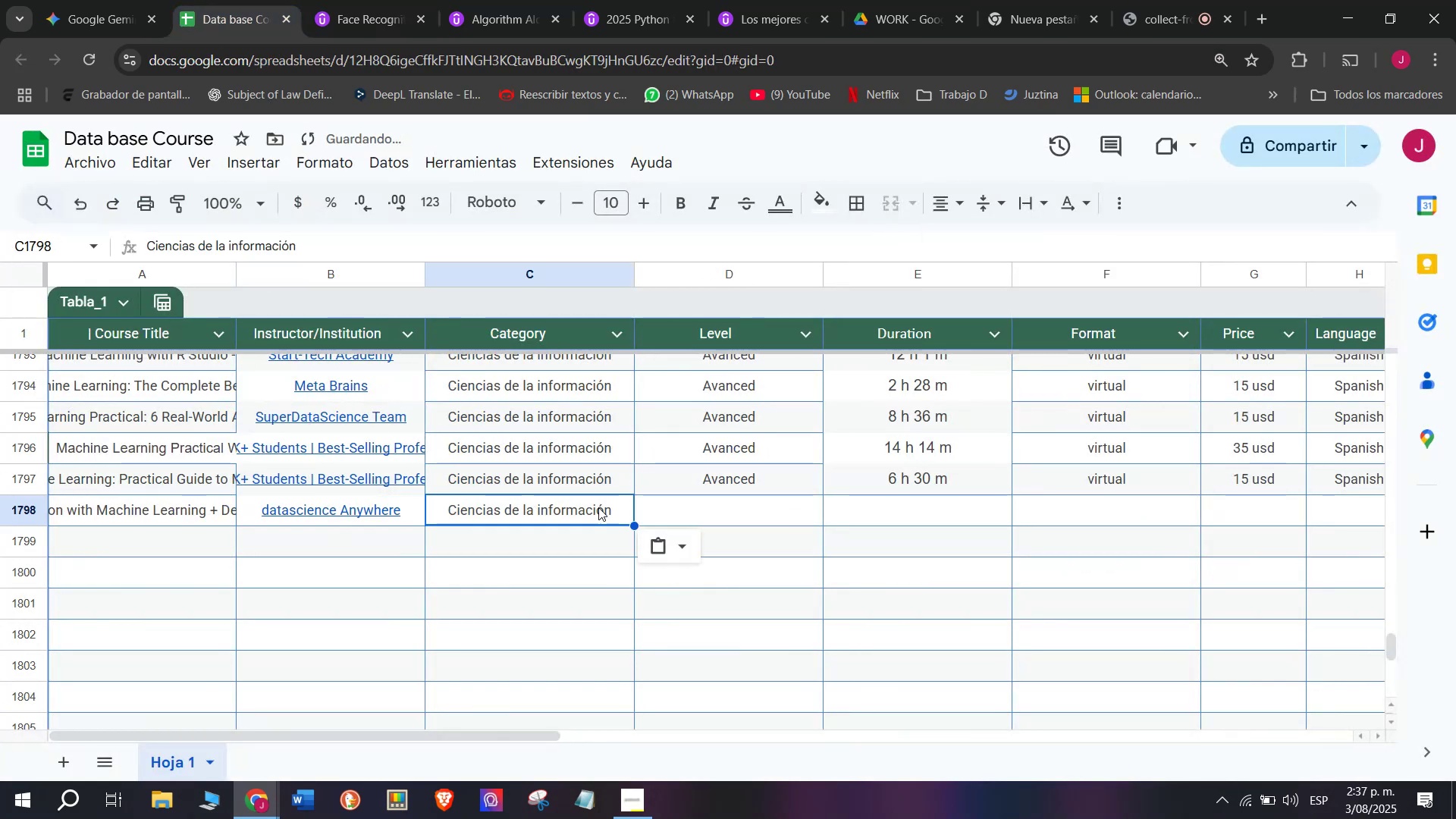 
key(Control+C)
 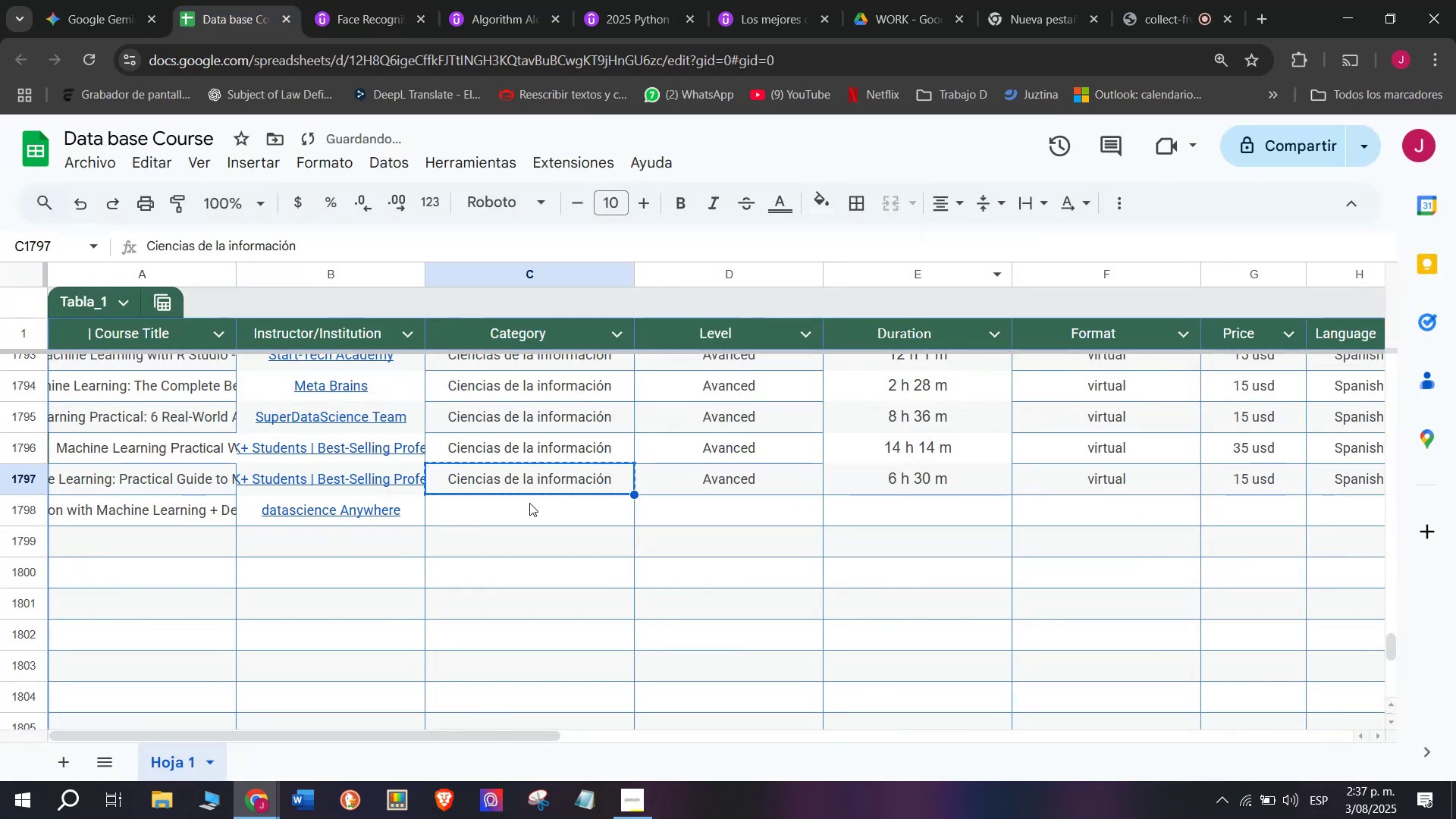 
double_click([529, 503])
 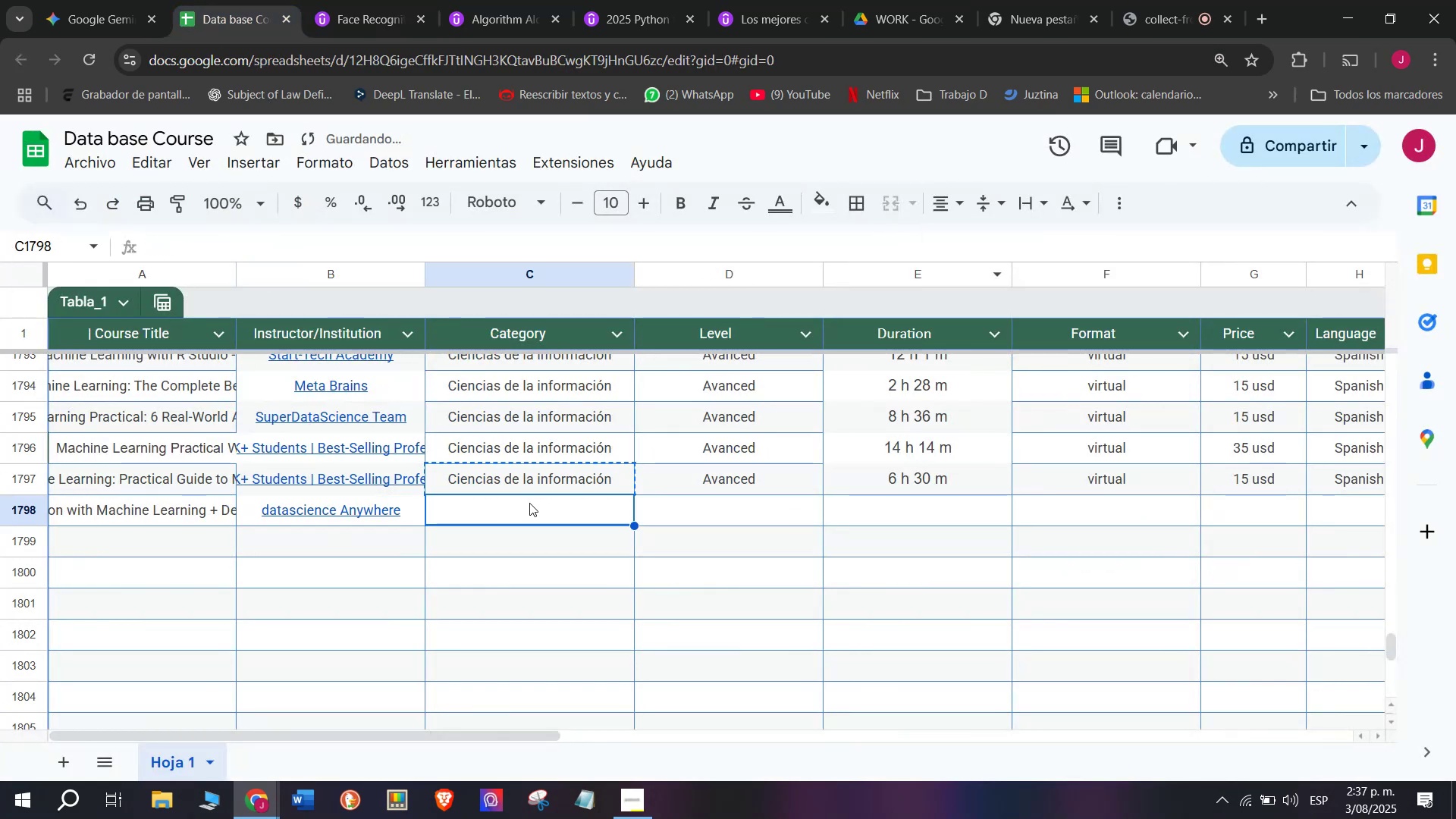 
key(Z)
 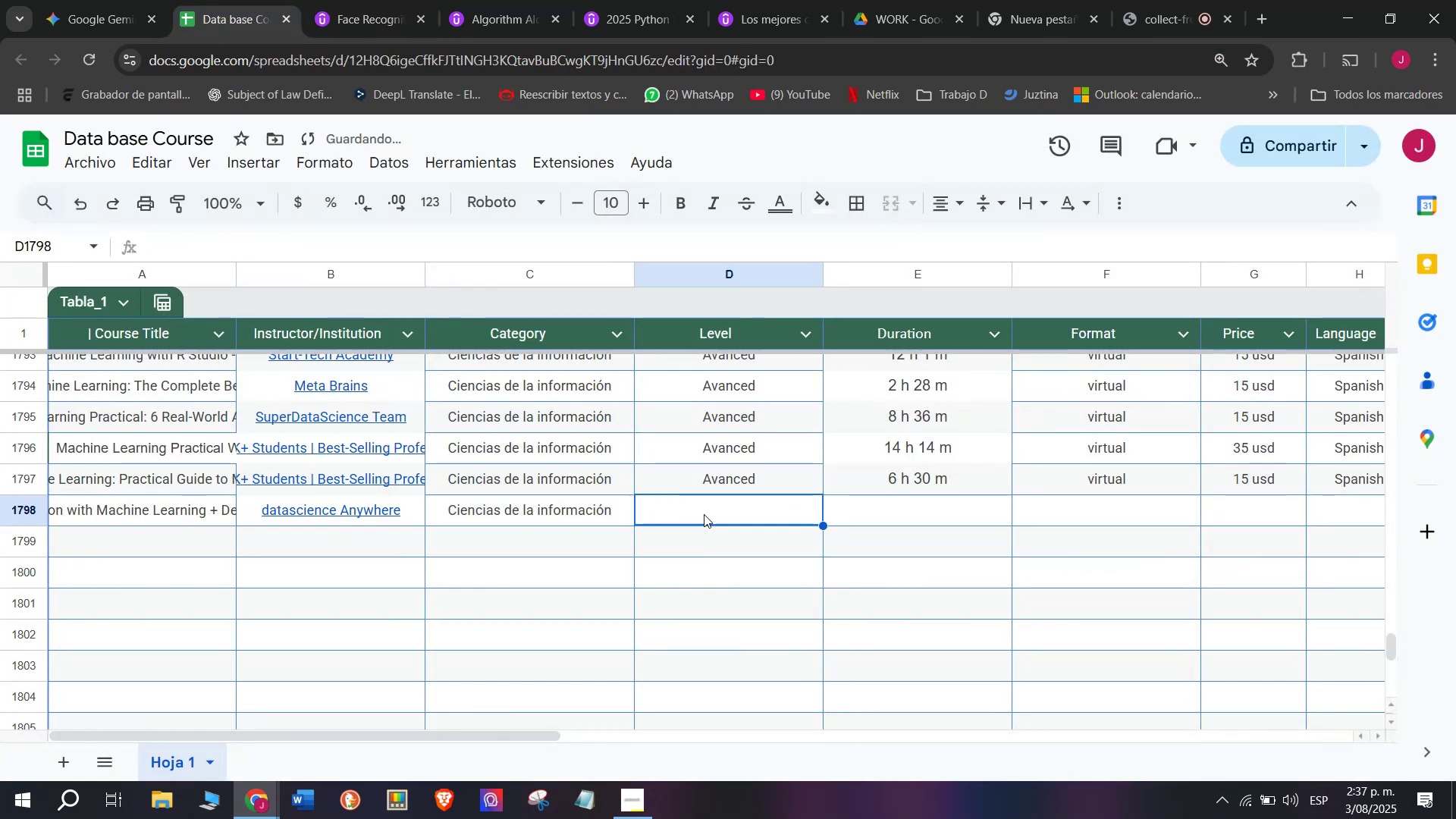 
key(Control+ControlLeft)
 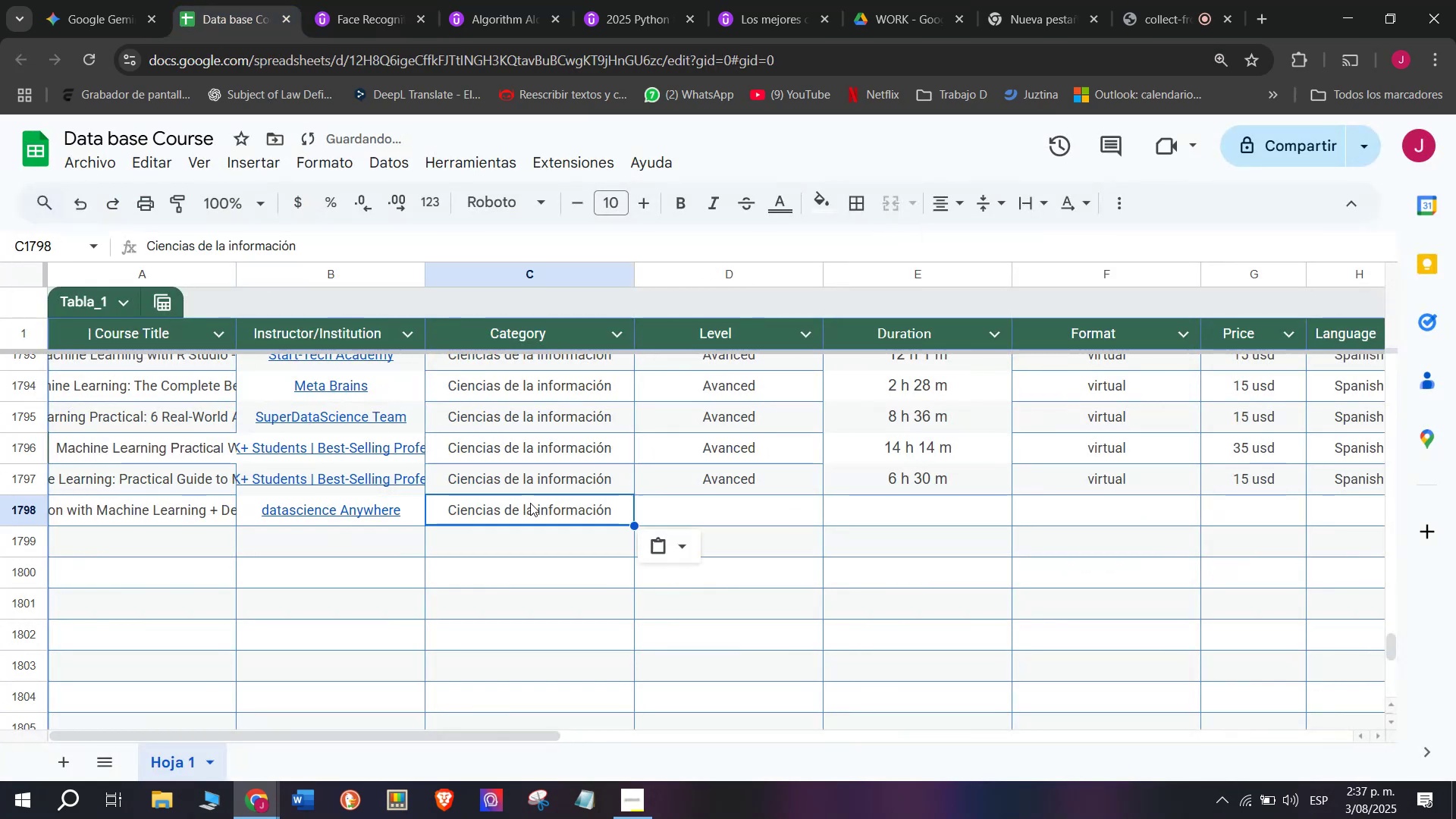 
key(Control+V)
 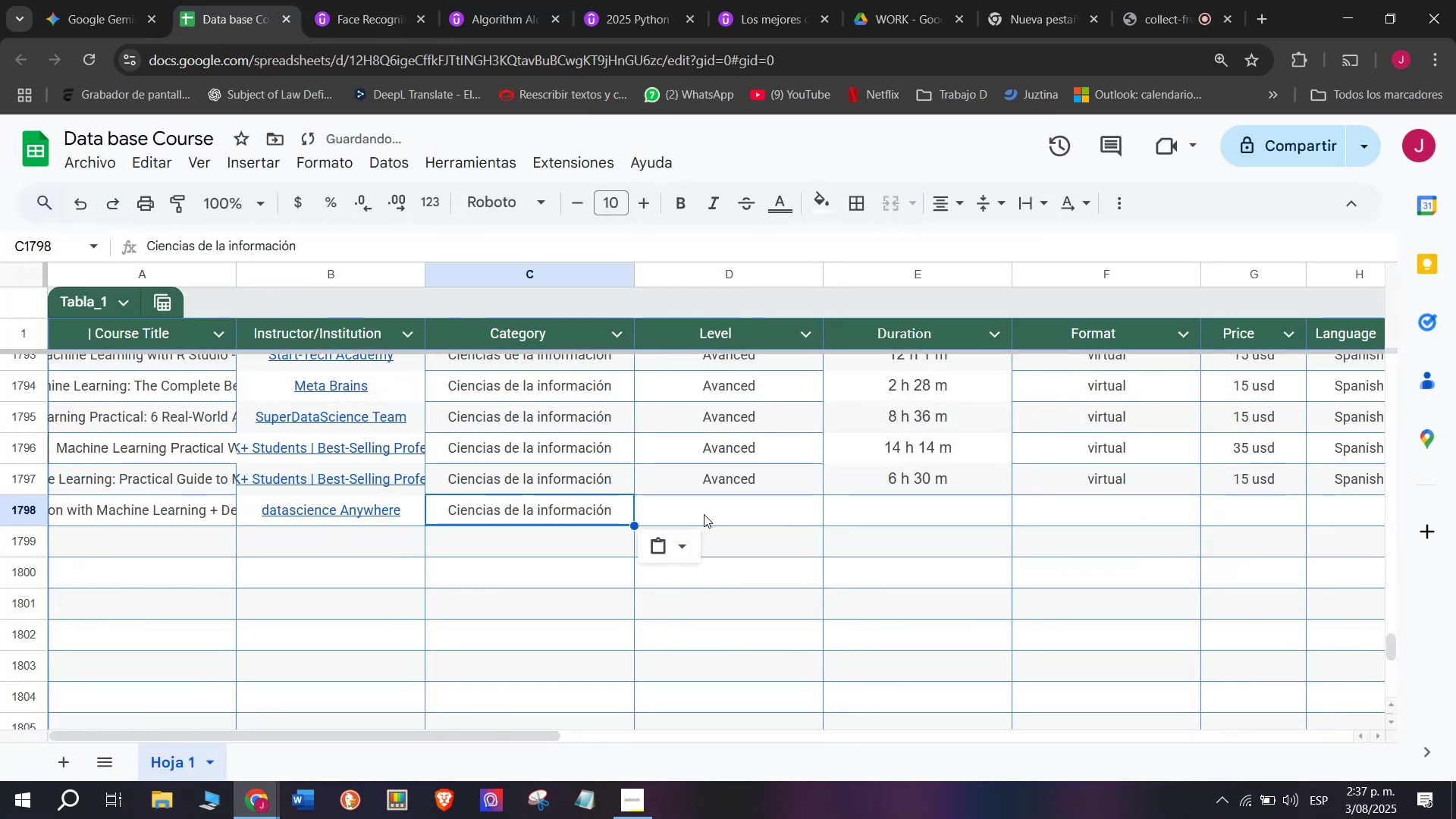 
triple_click([704, 514])
 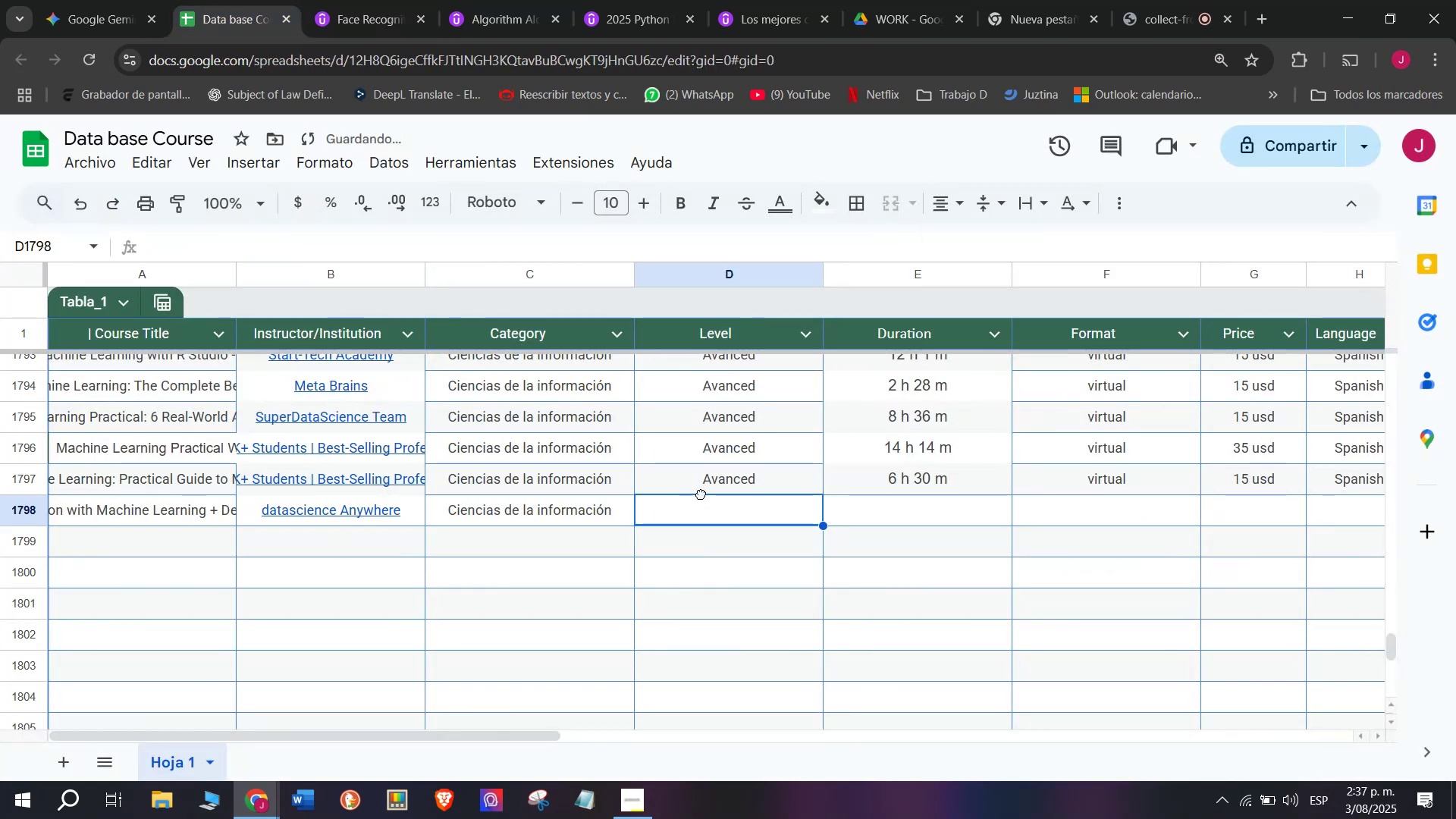 
key(Break)
 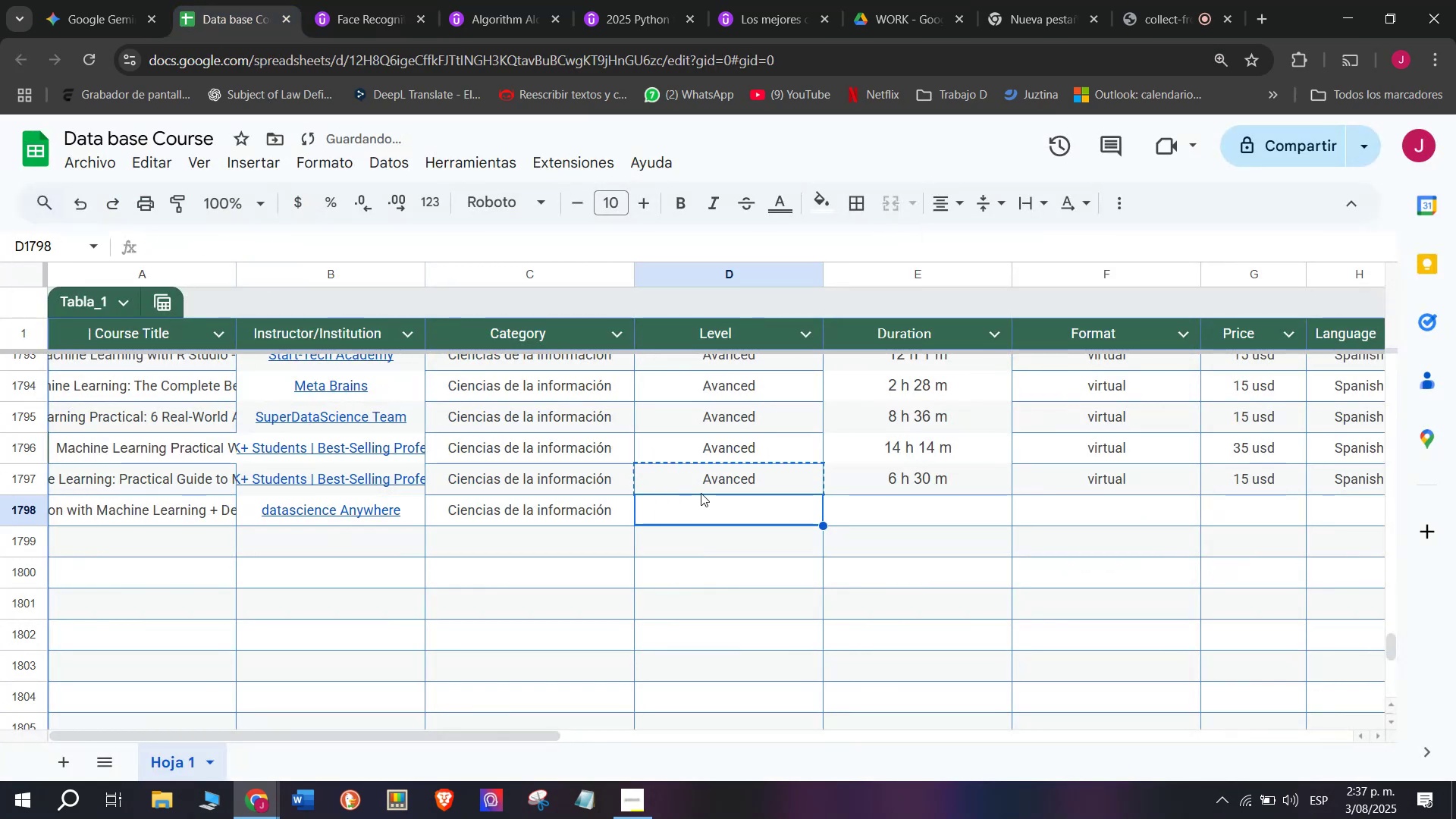 
key(Control+ControlLeft)
 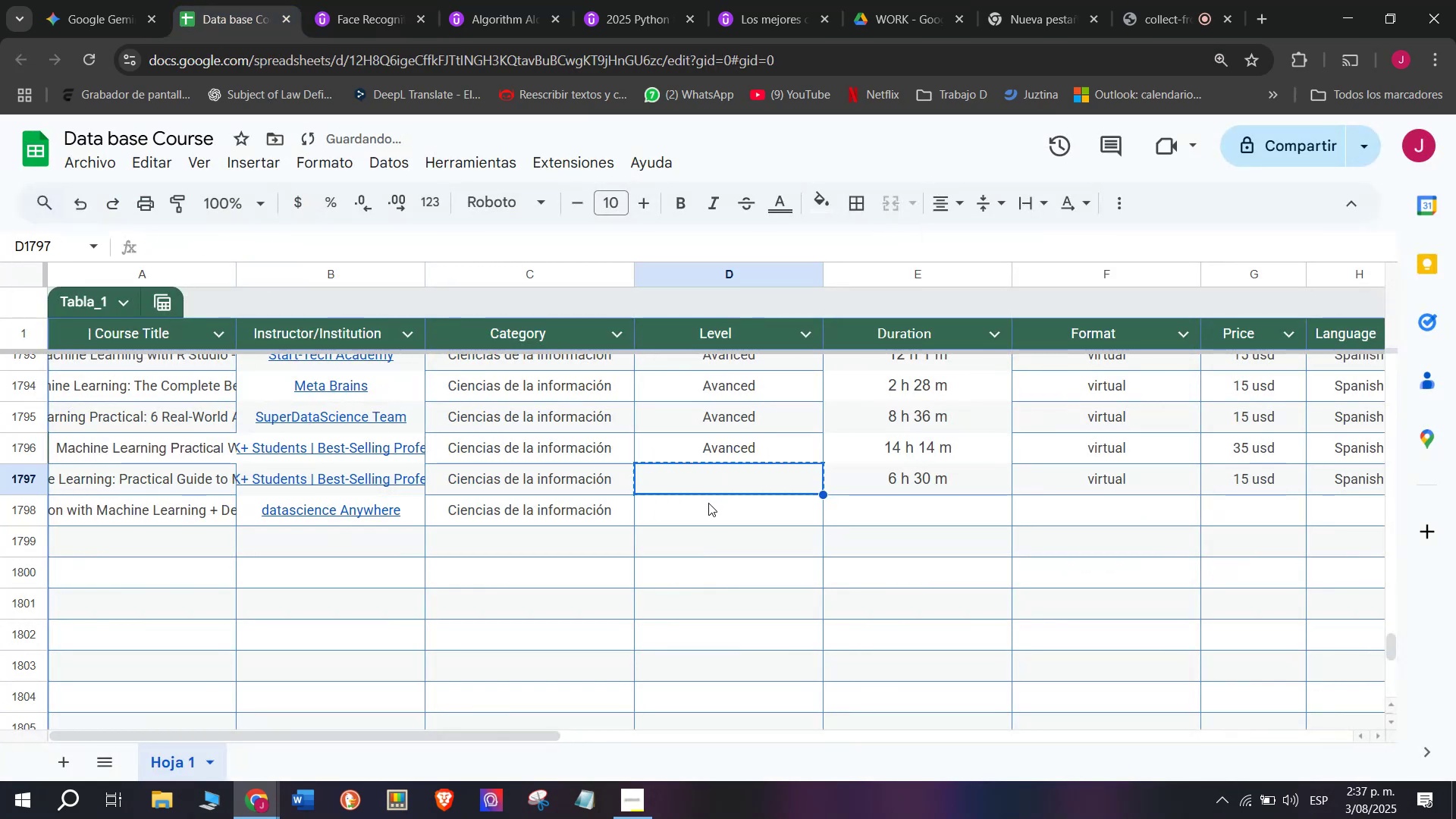 
key(Control+C)
 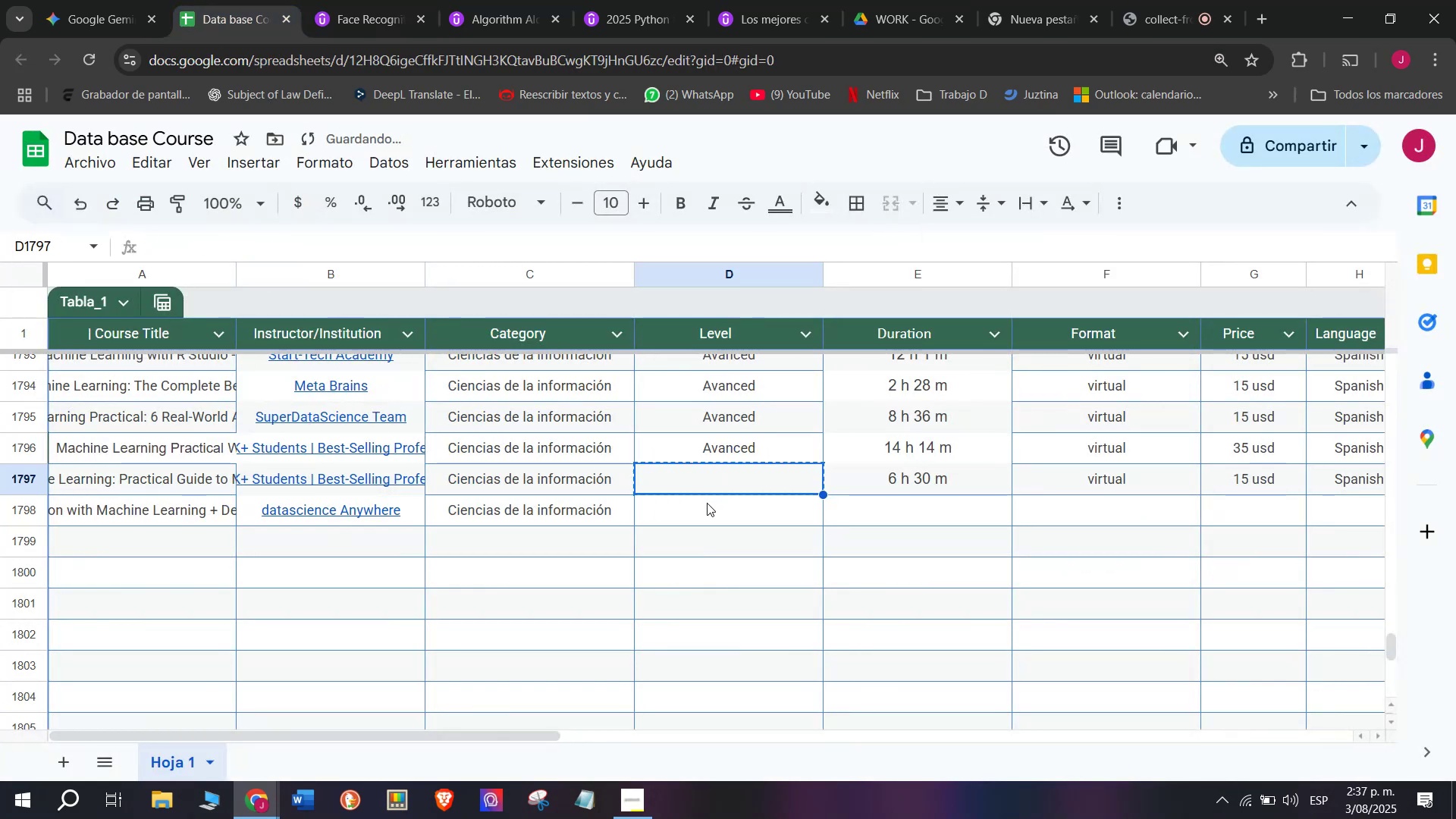 
key(Control+Shift+ControlLeft)
 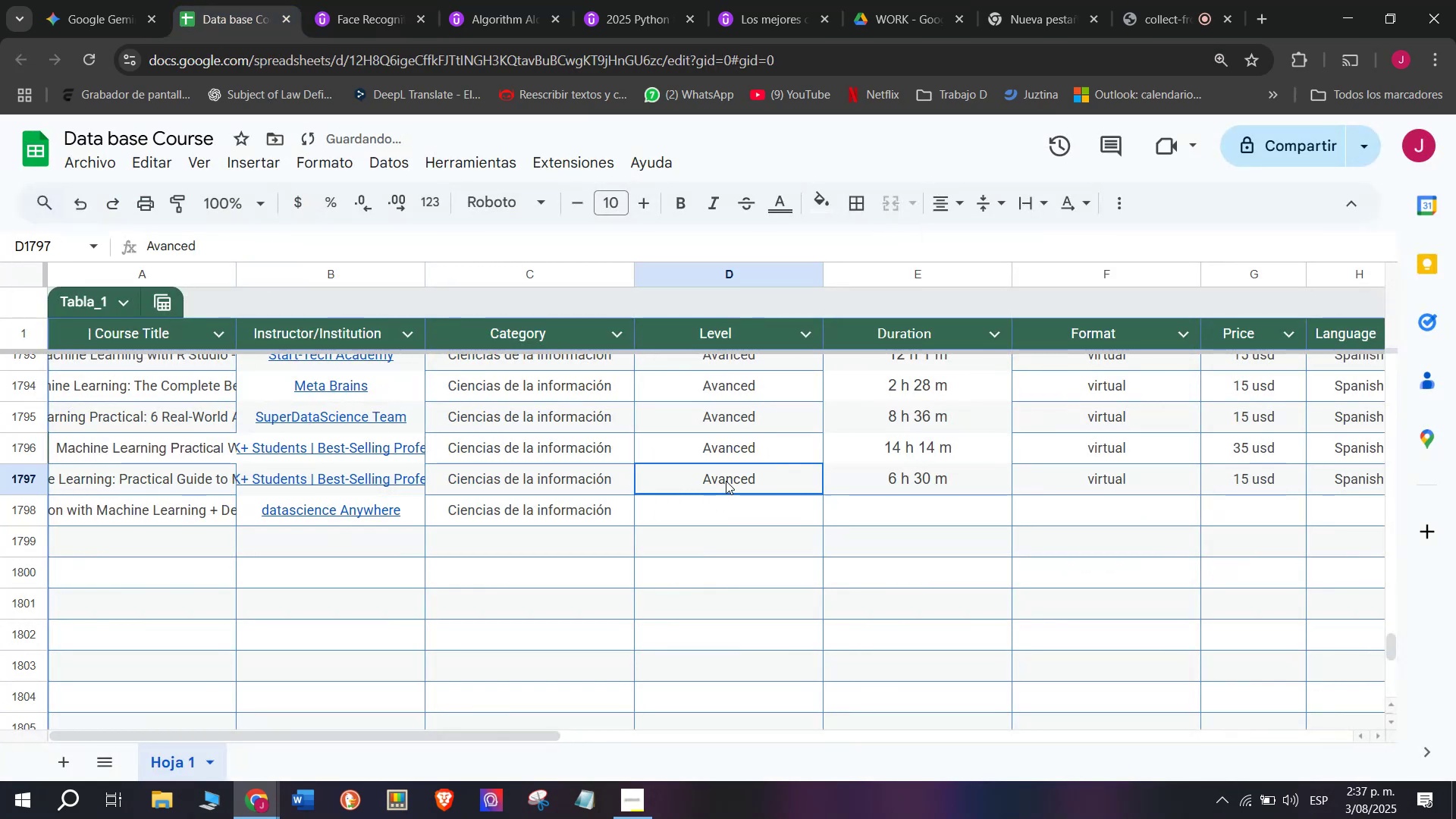 
key(Shift+ShiftLeft)
 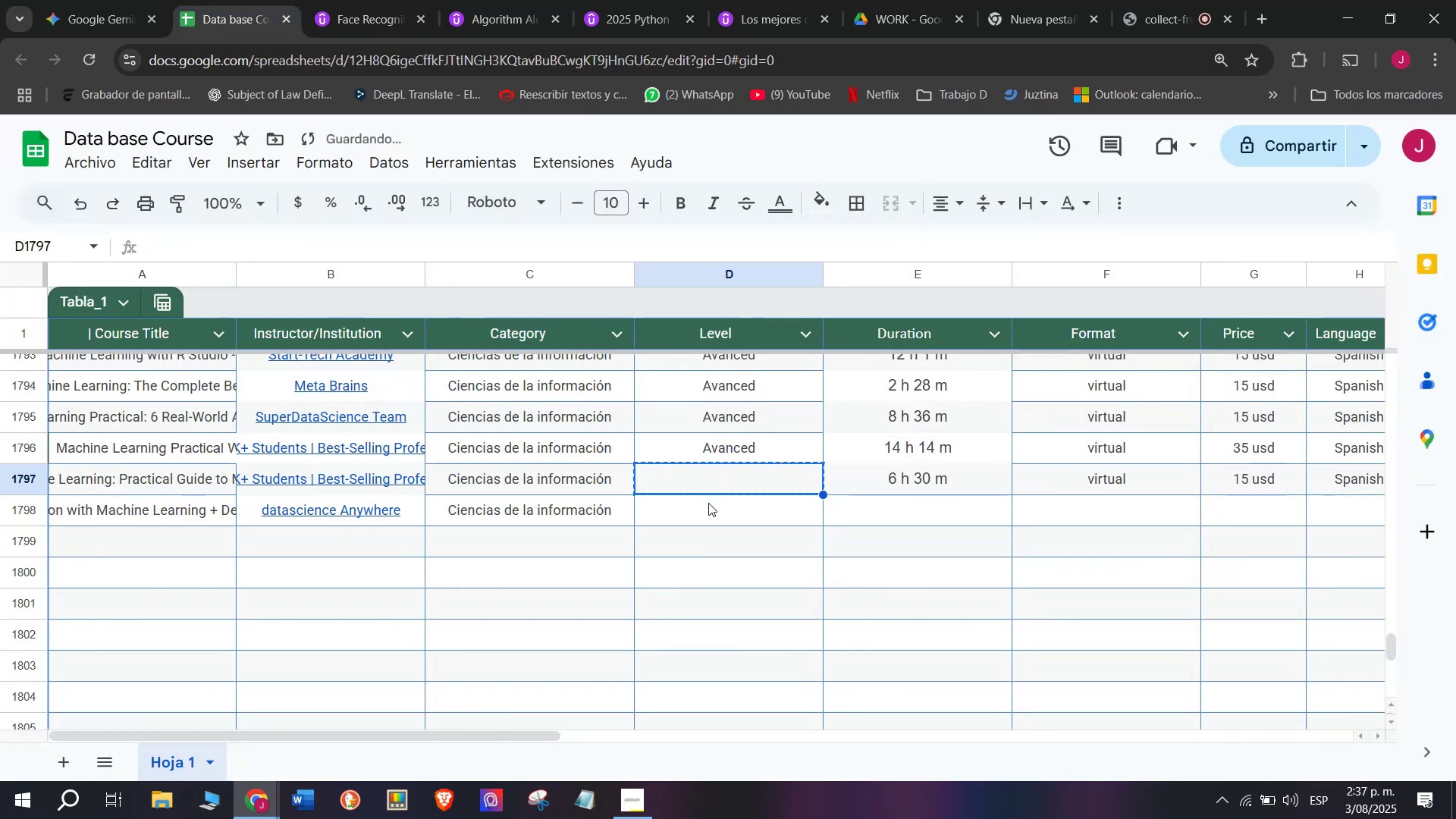 
key(Control+Shift+Z)
 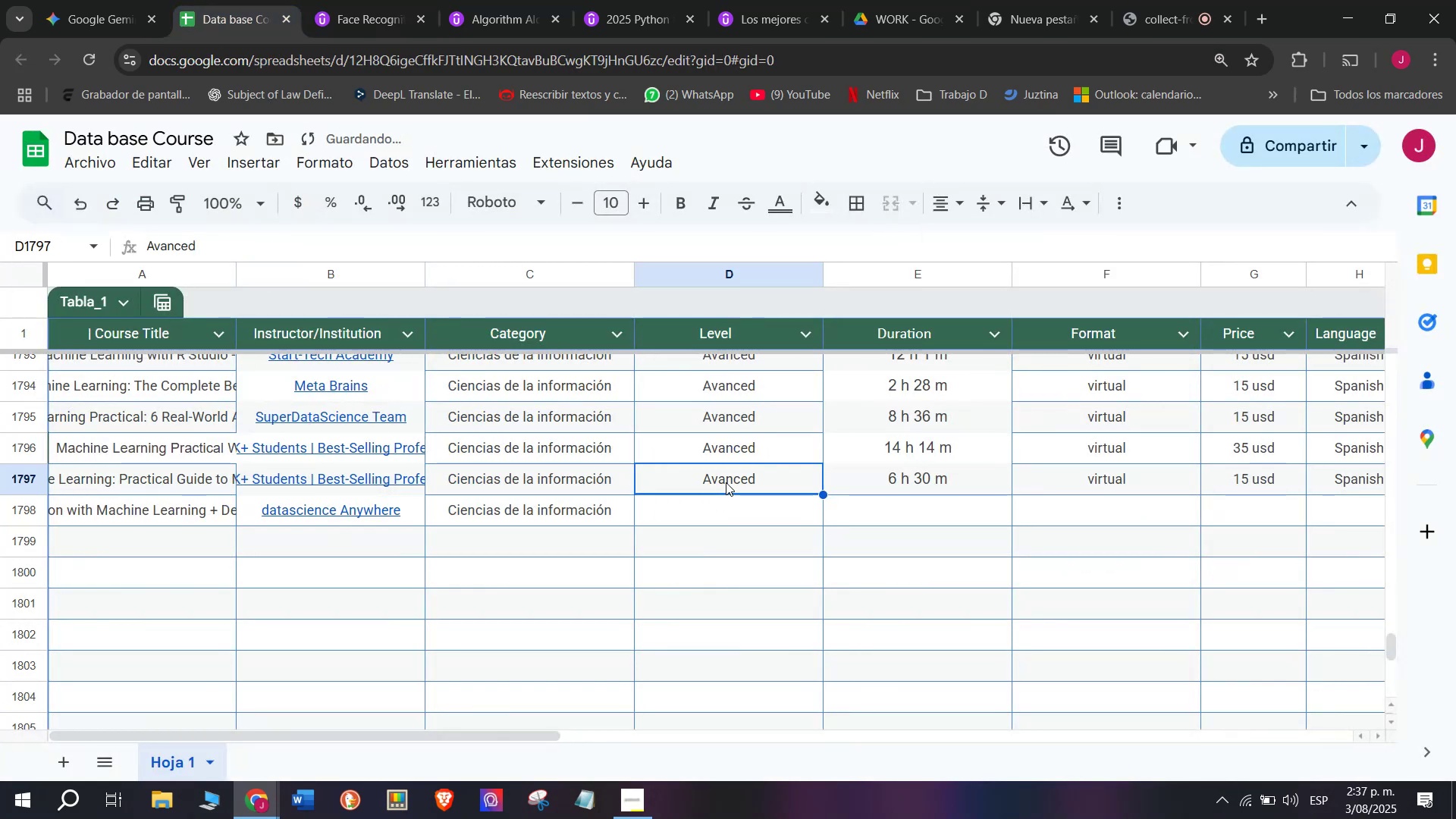 
left_click([726, 481])
 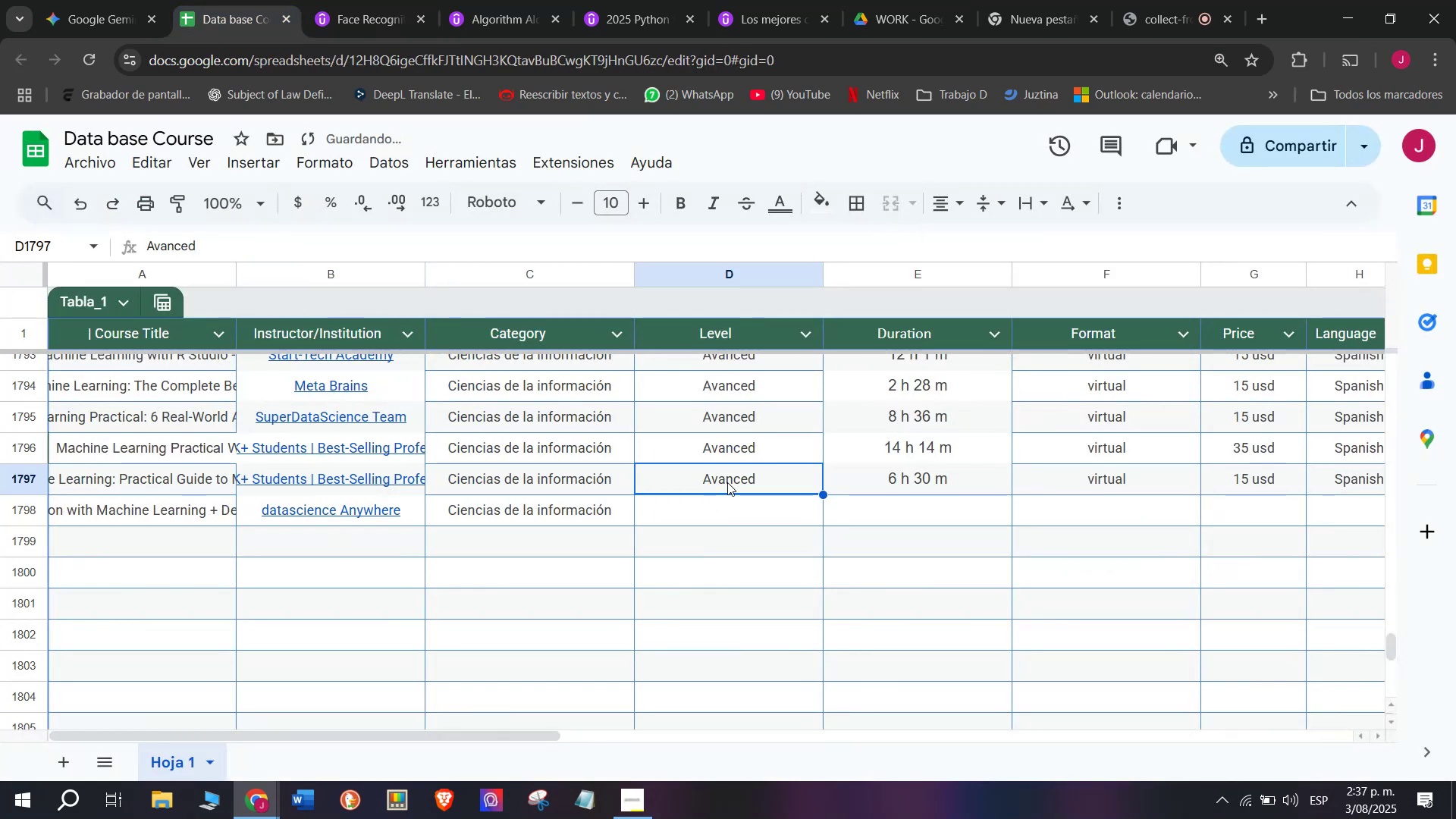 
key(Control+ControlLeft)
 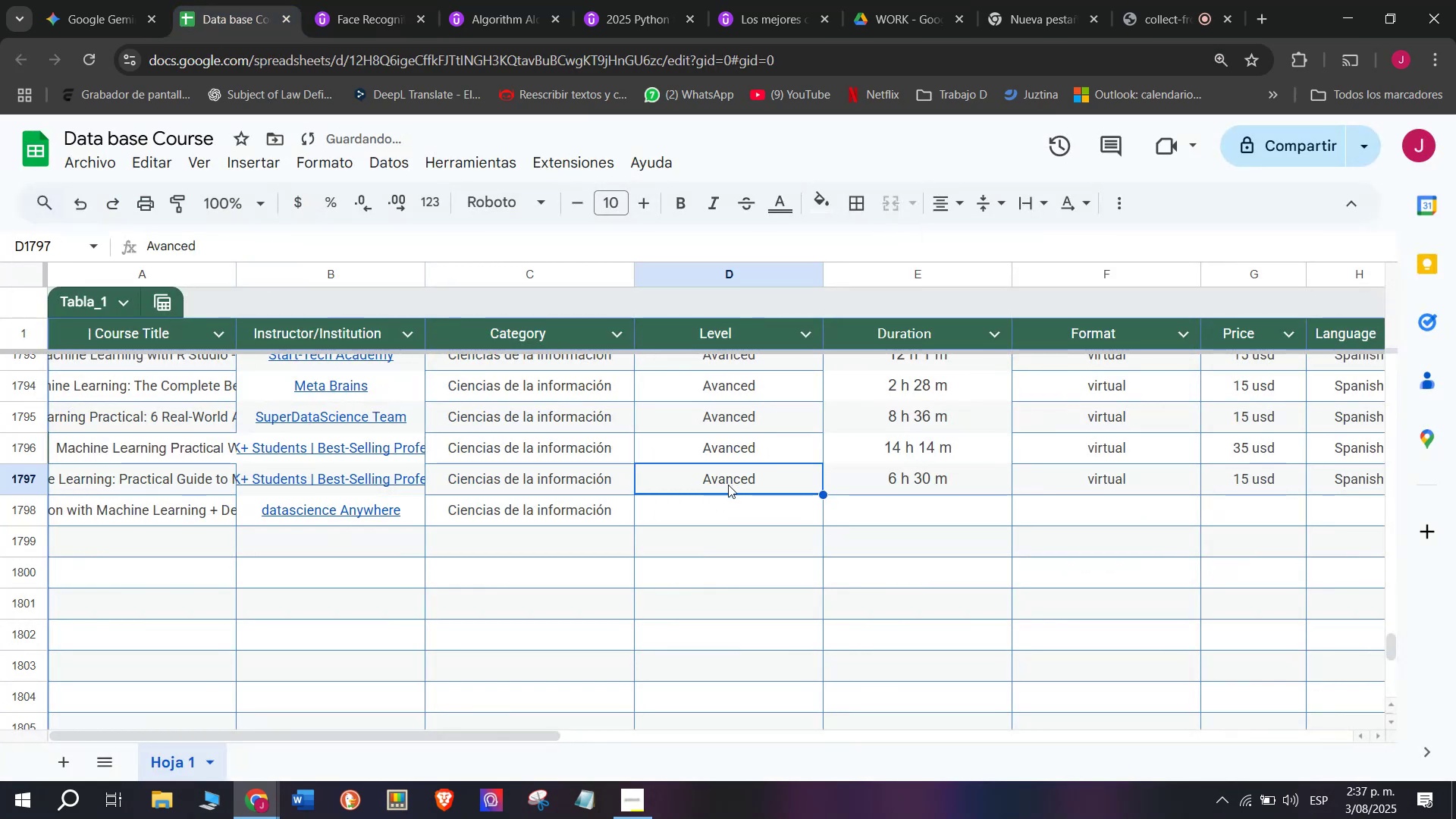 
key(Break)
 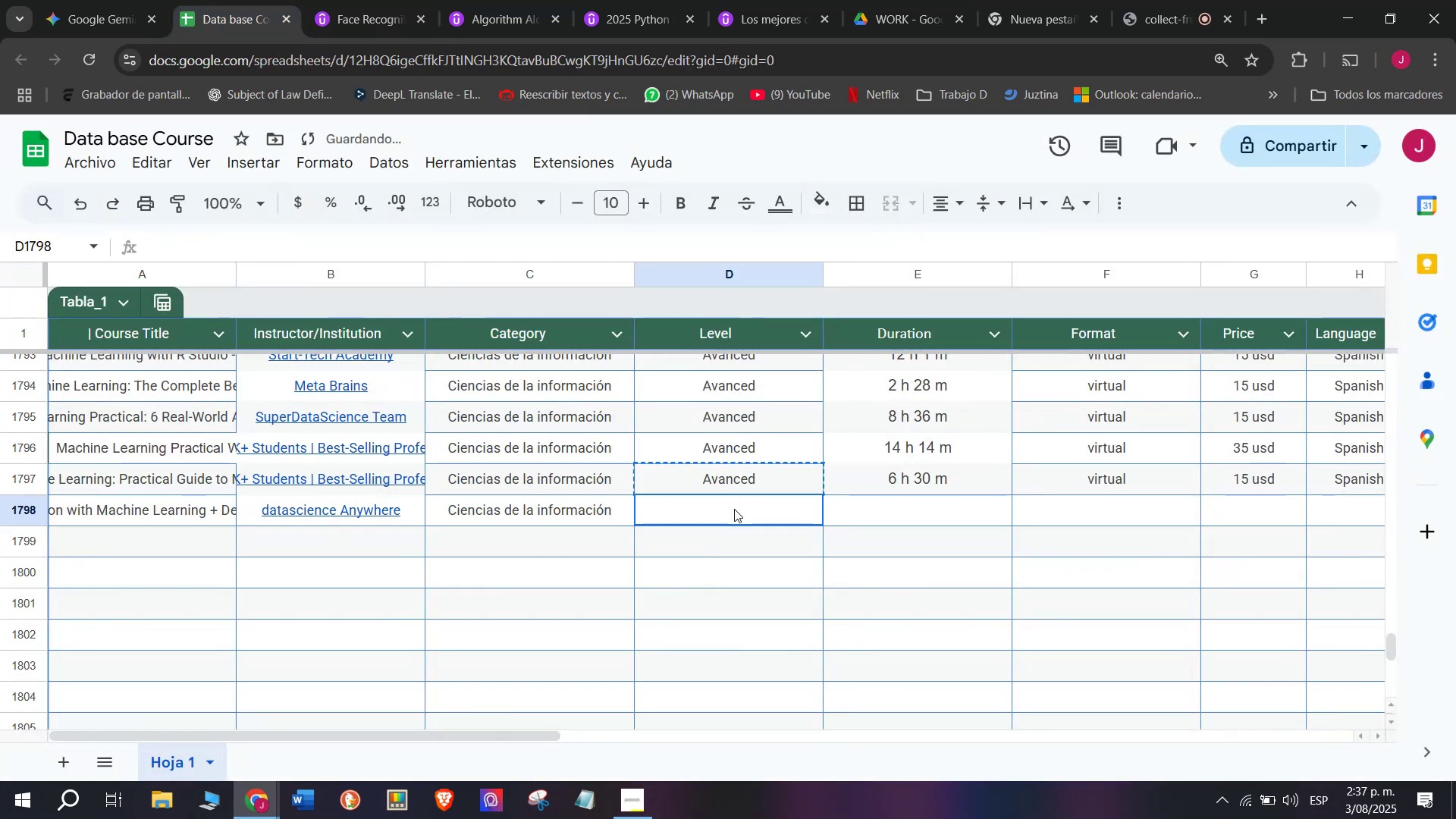 
key(Control+C)
 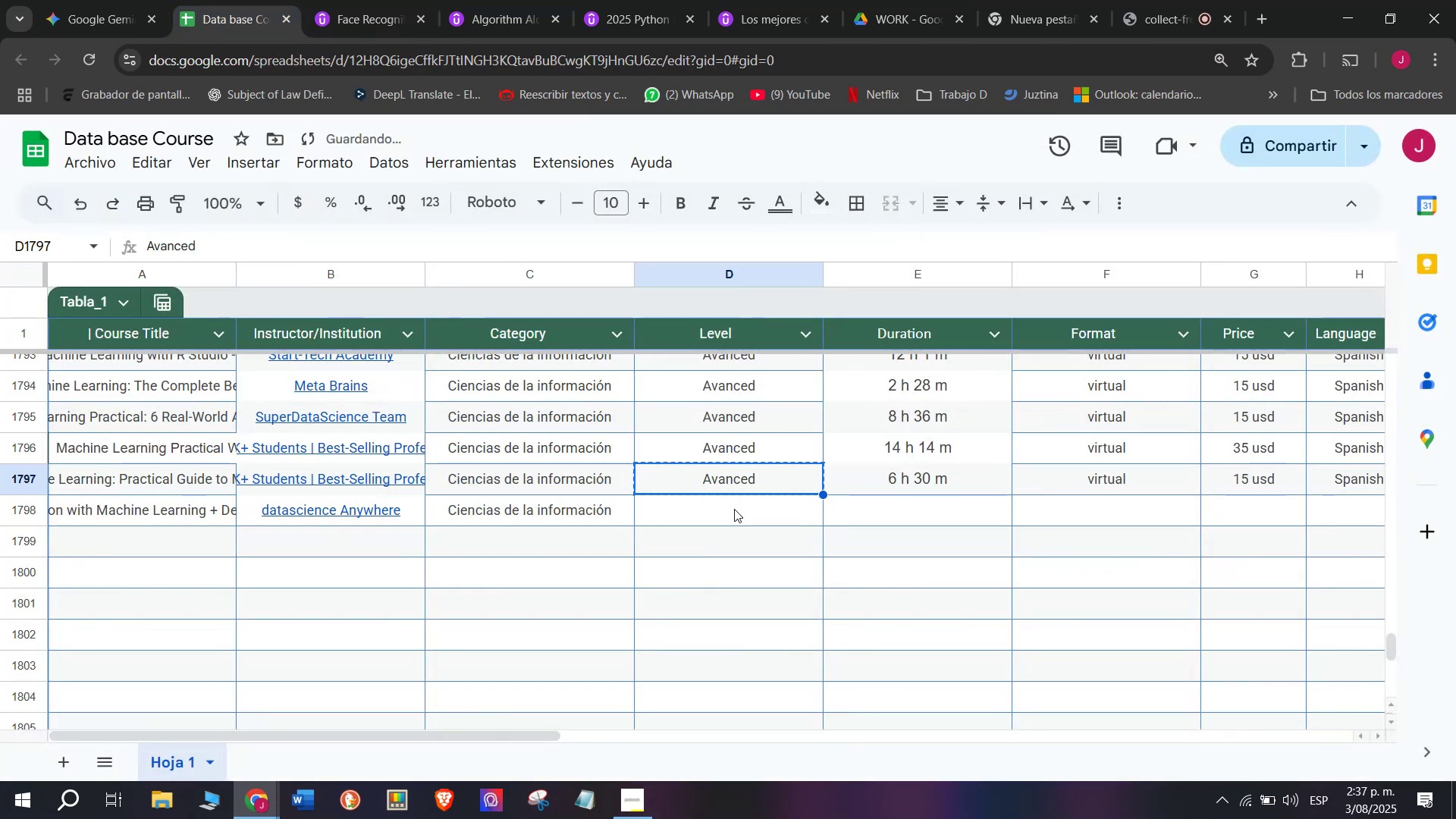 
key(Control+ControlLeft)
 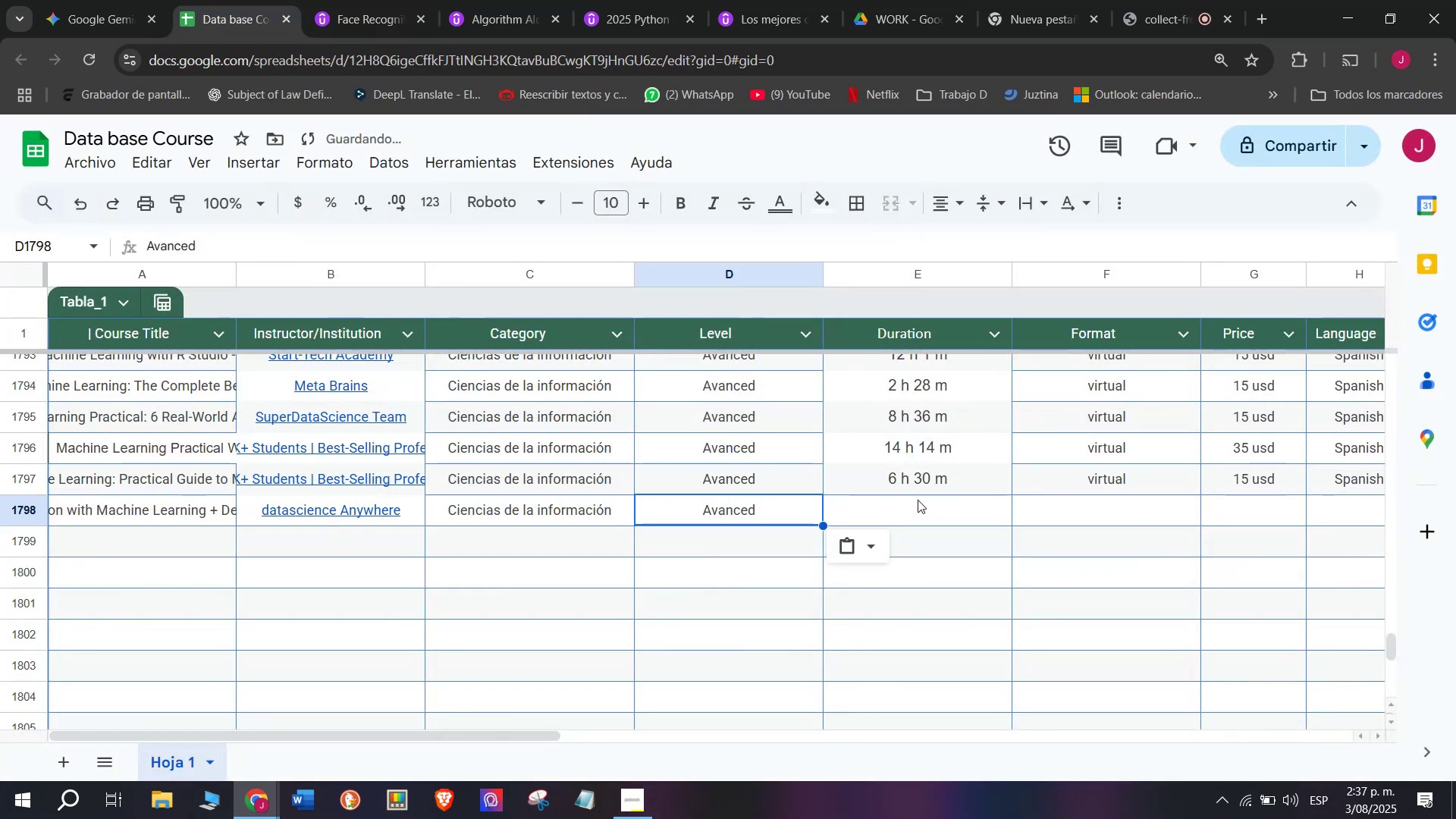 
key(Z)
 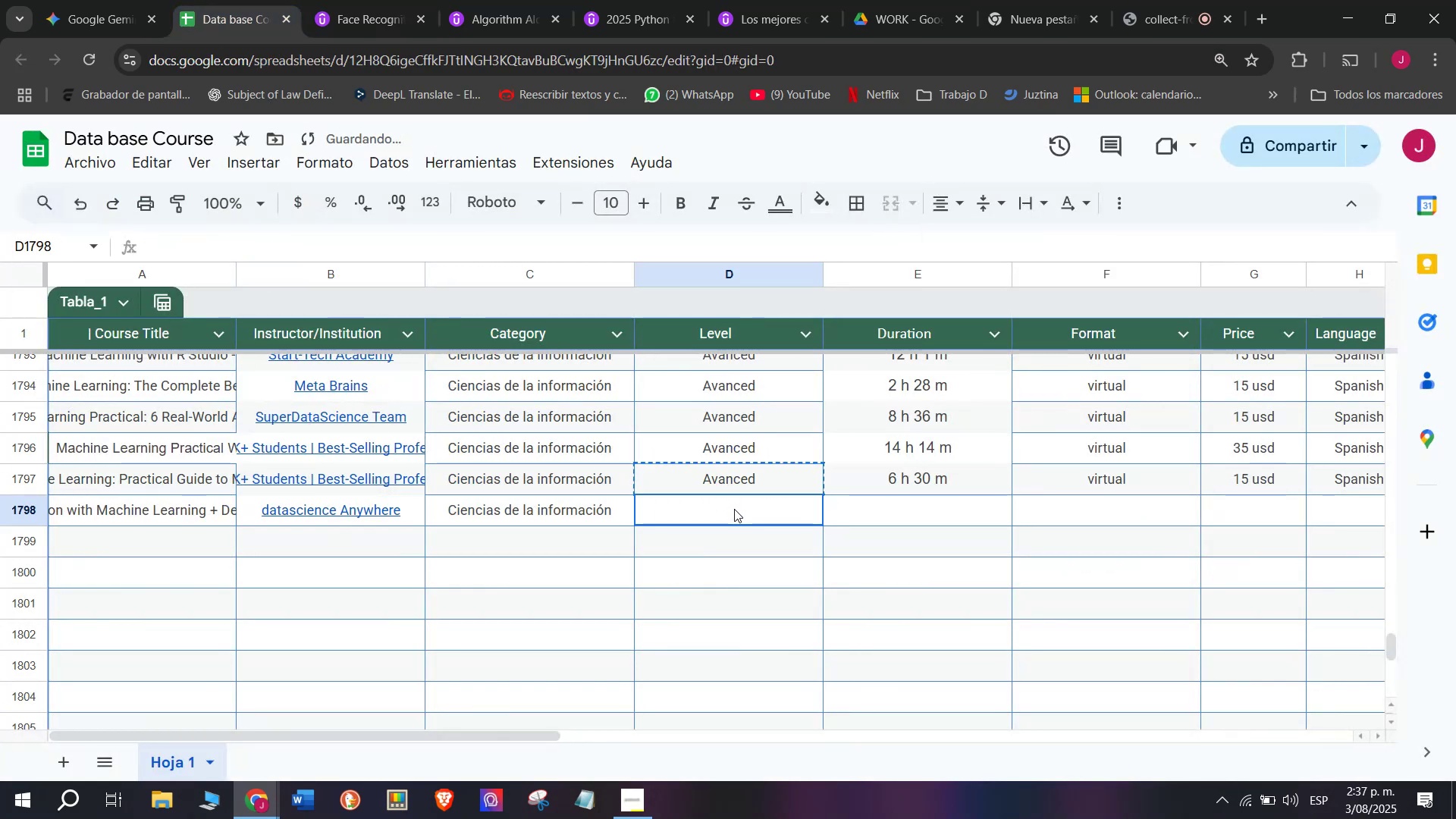 
key(Control+V)
 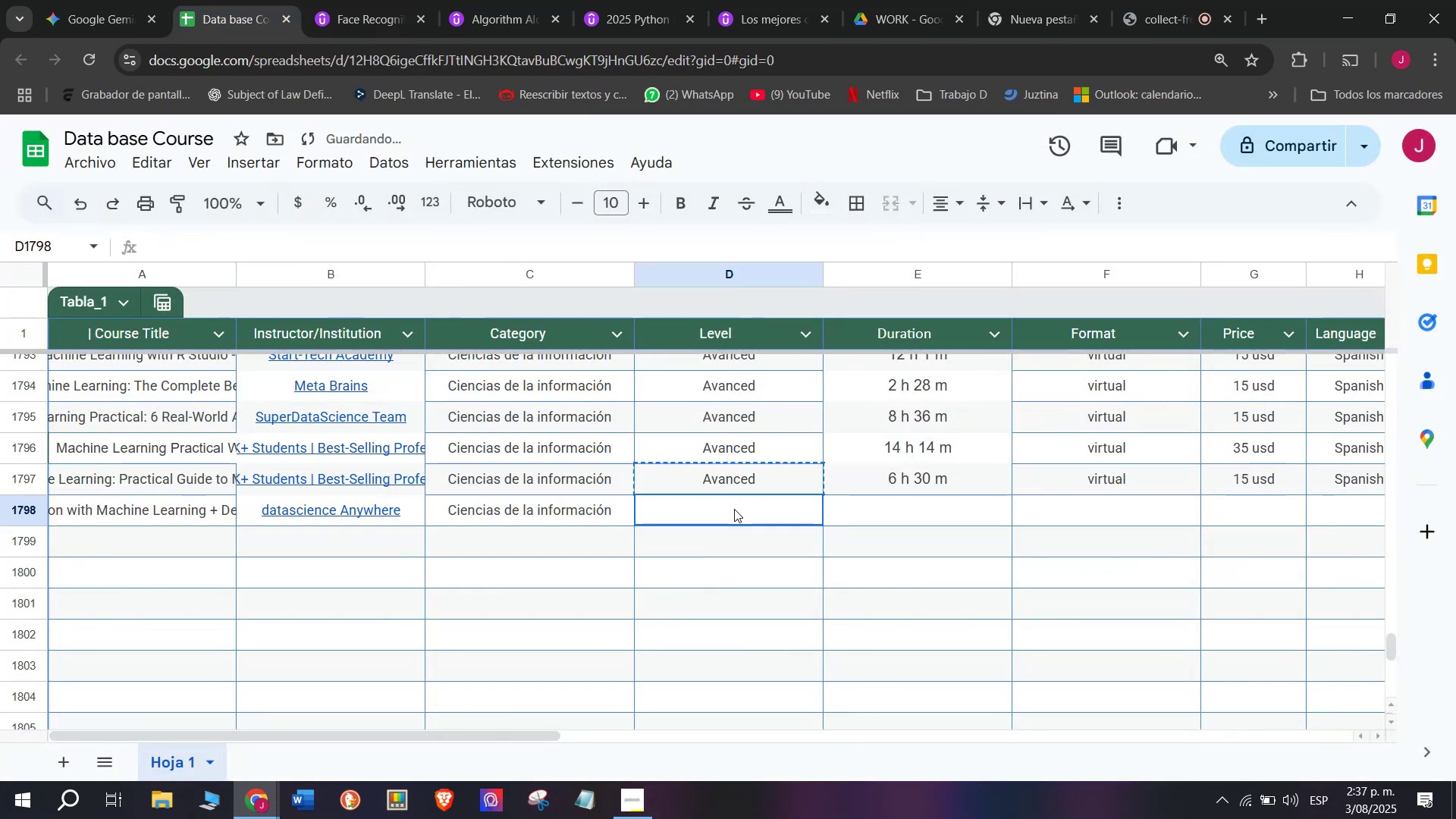 
left_click([734, 509])
 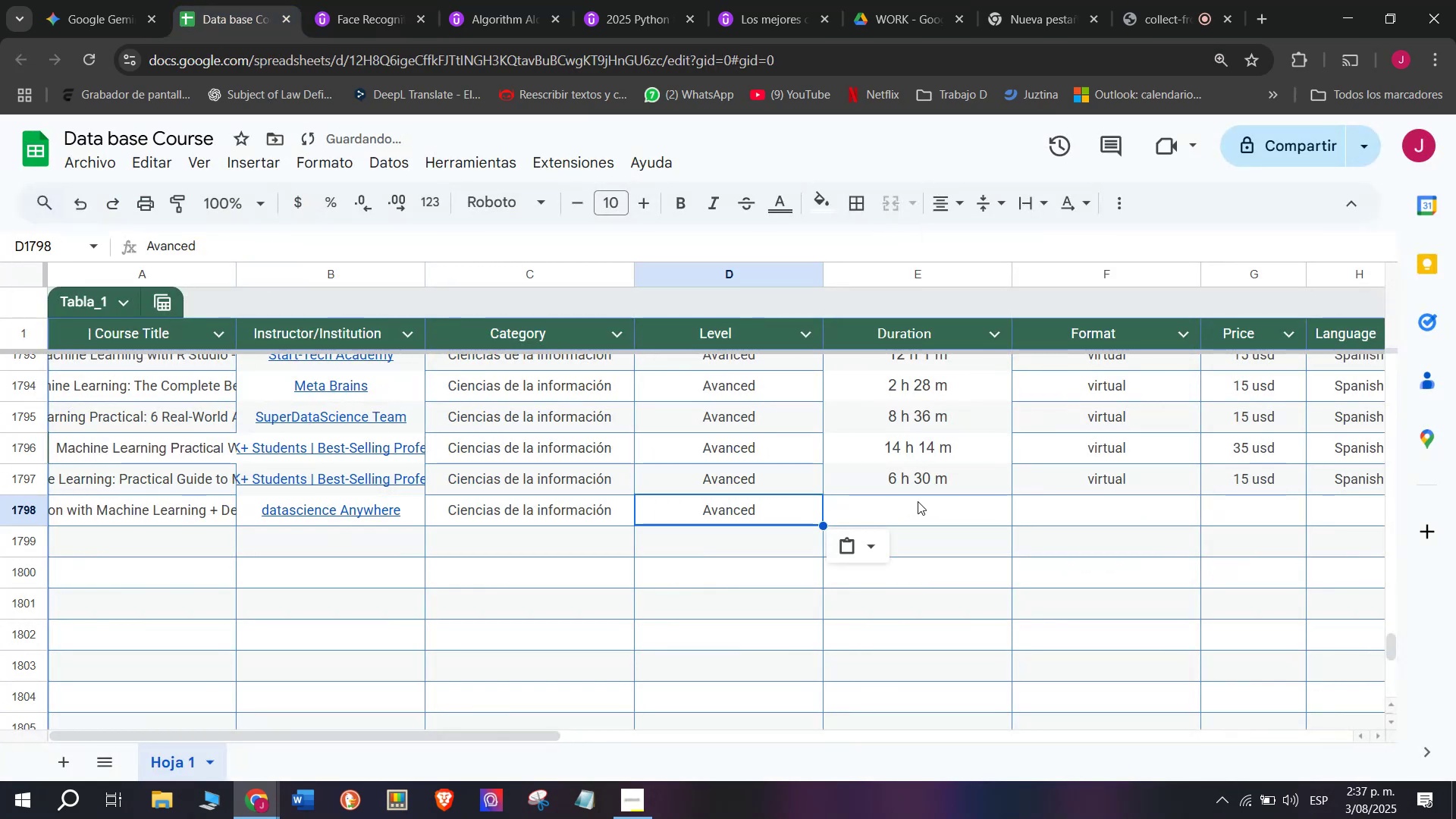 
left_click([918, 500])
 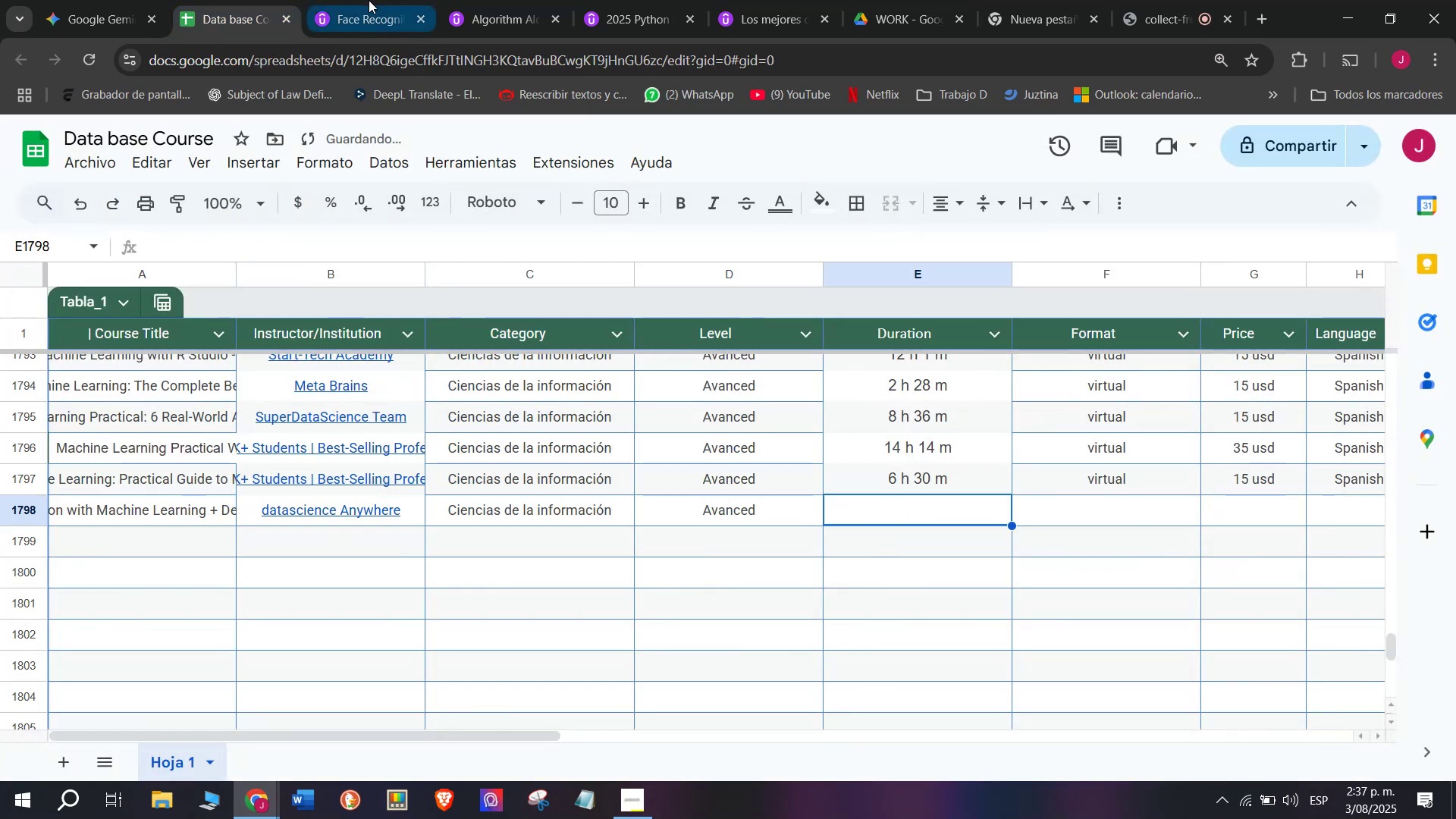 
left_click([356, 0])
 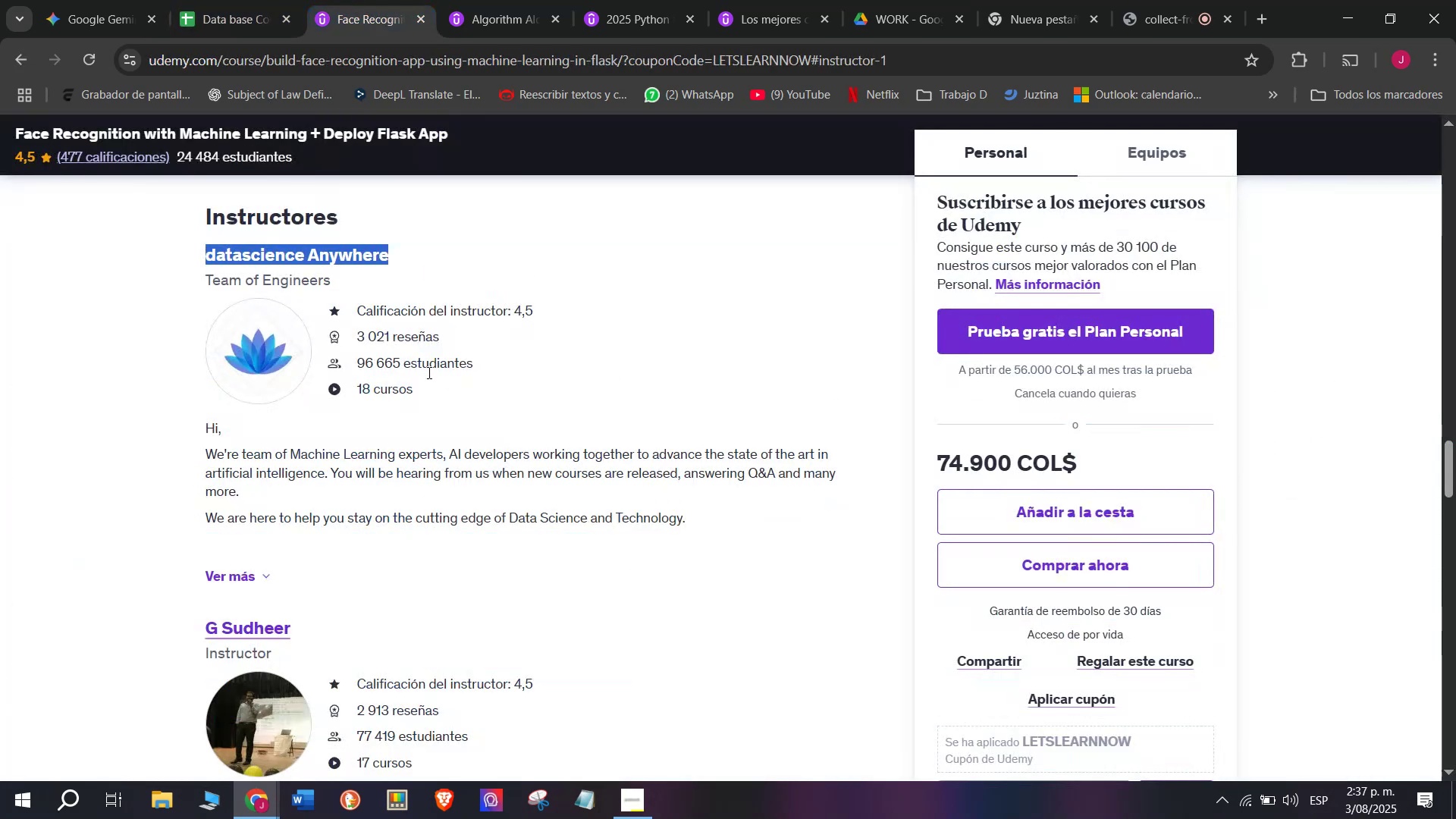 
scroll: coordinate [438, 509], scroll_direction: up, amount: 10.0
 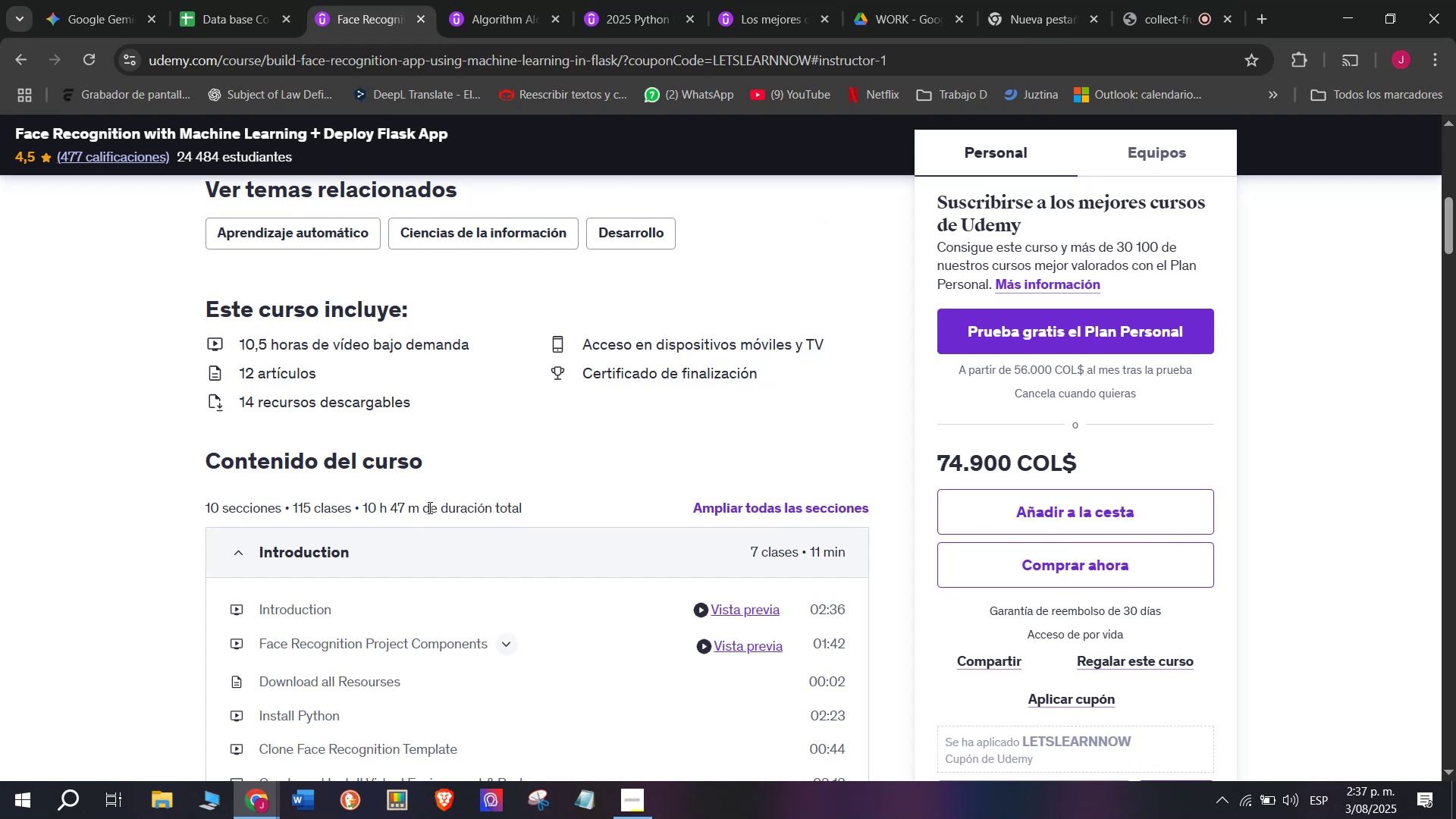 
left_click_drag(start_coordinate=[422, 507], to_coordinate=[362, 507])
 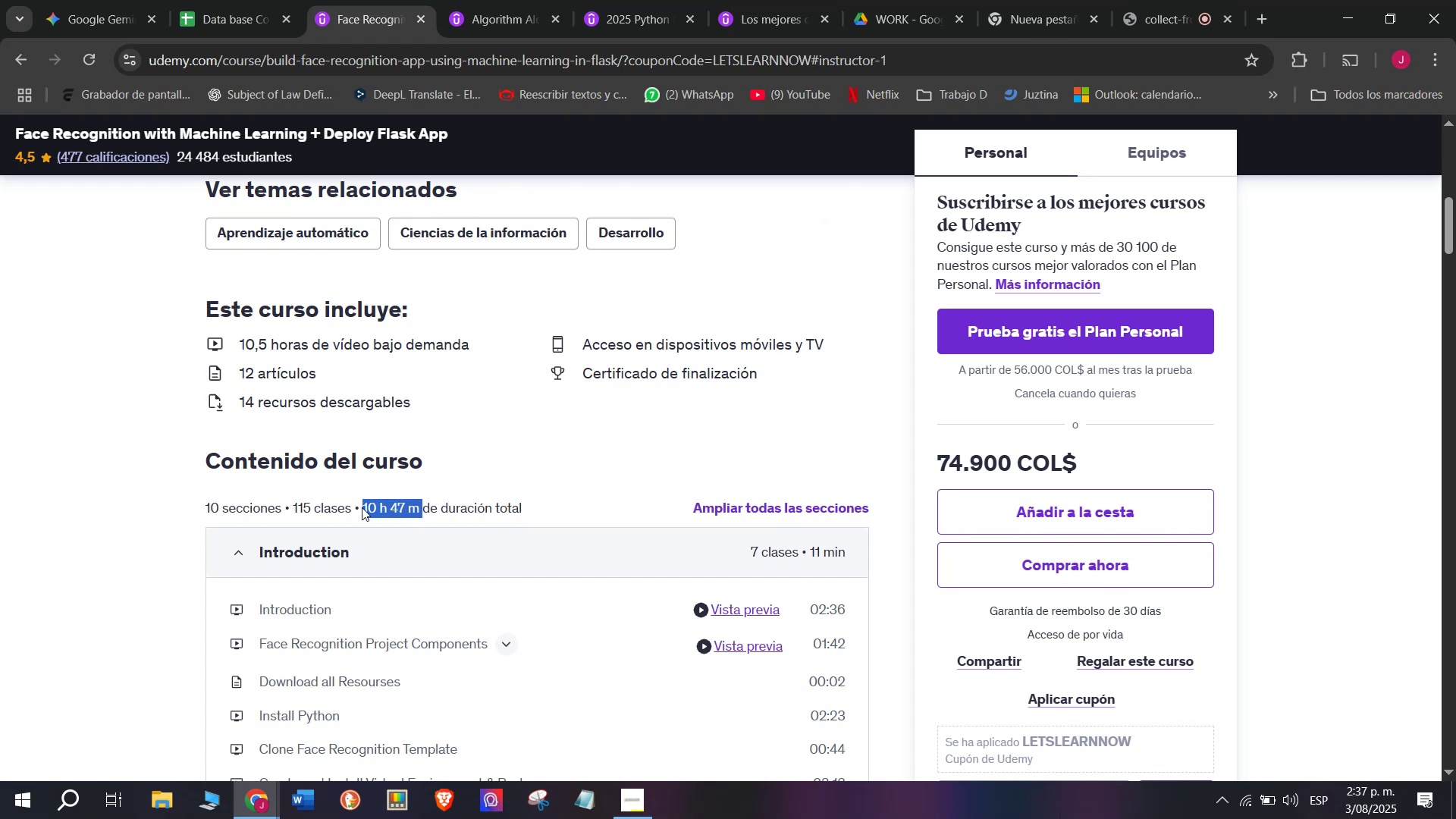 
key(Break)
 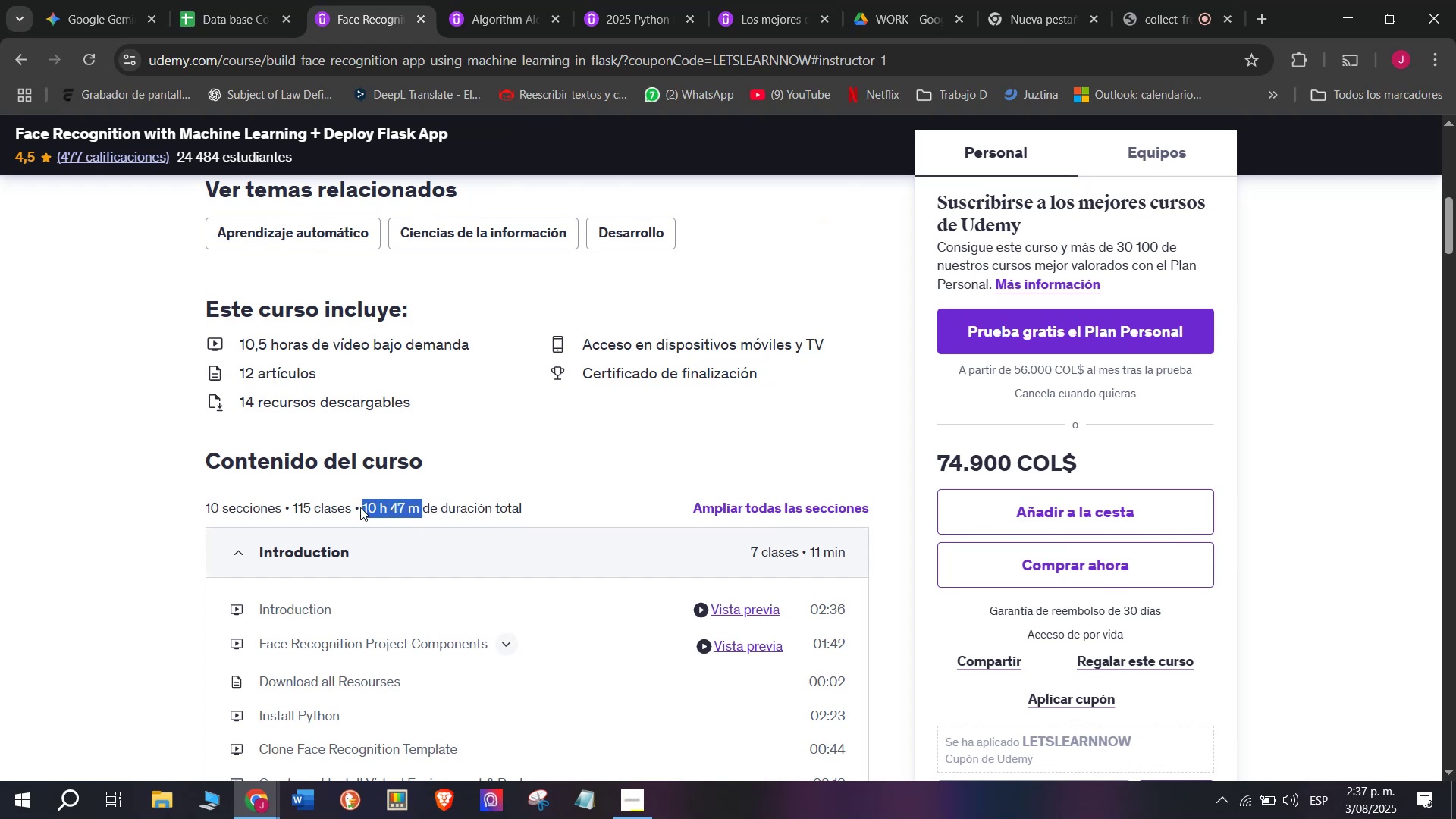 
key(Control+ControlLeft)
 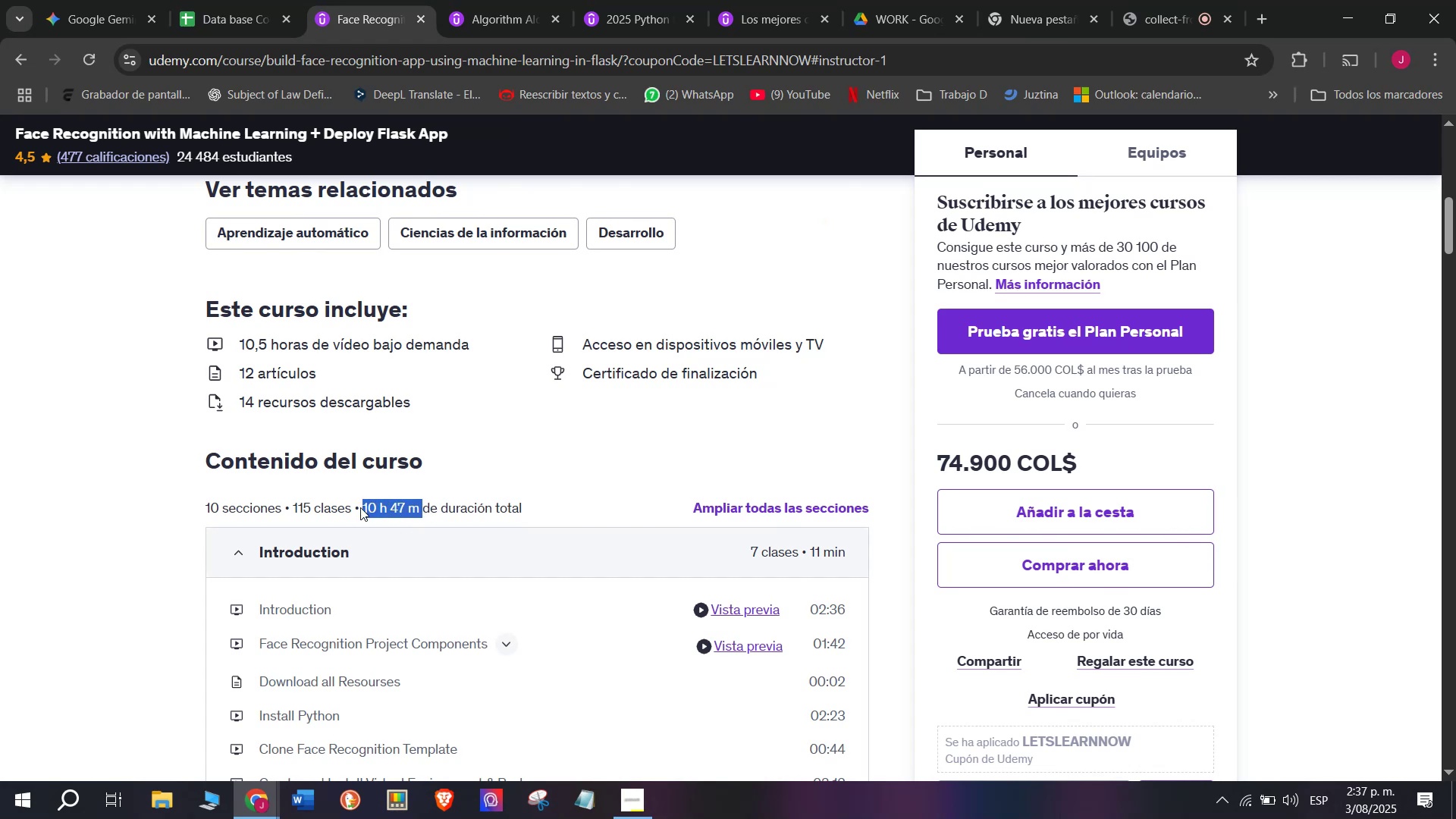 
key(Control+C)
 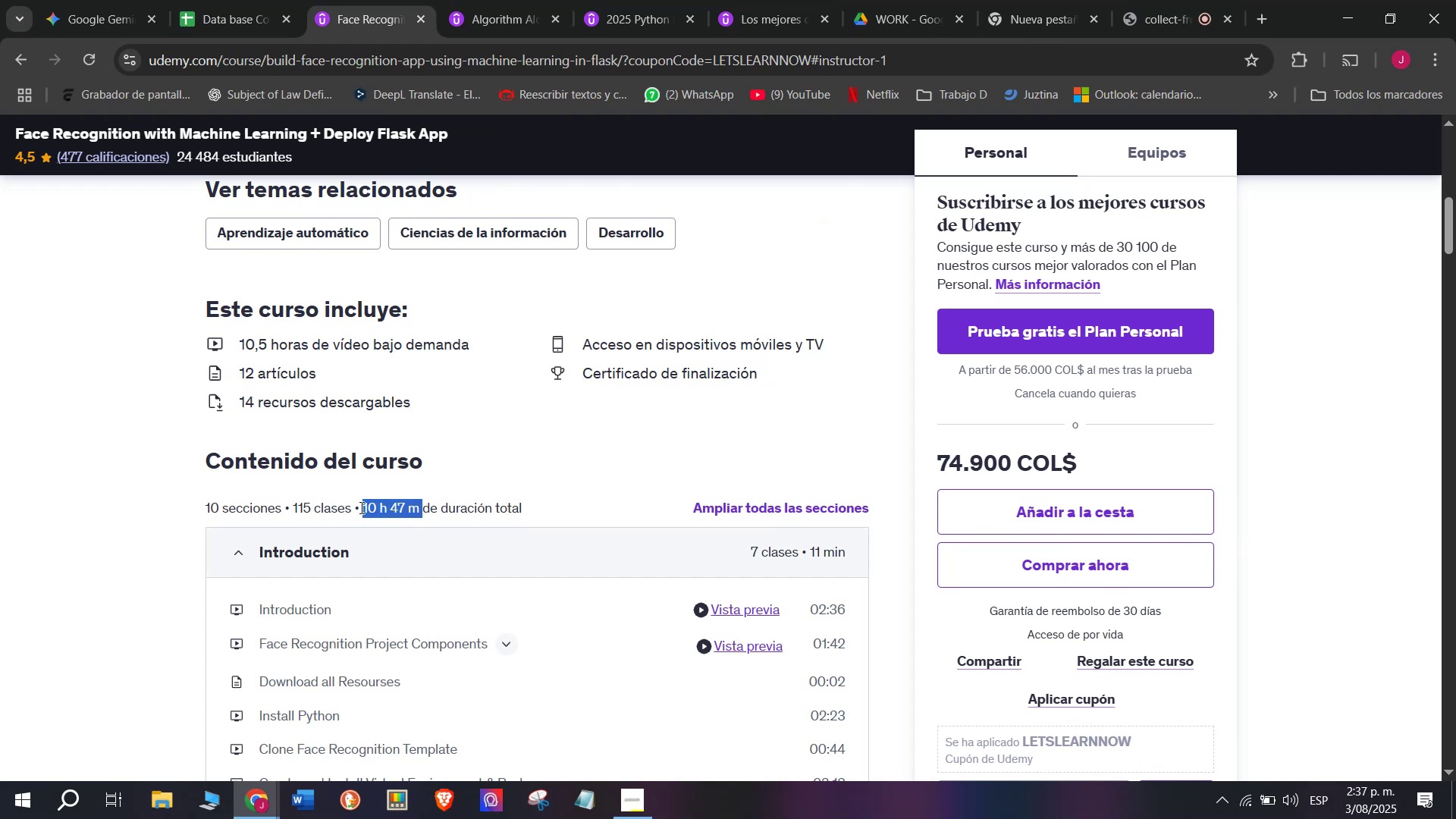 
key(Break)
 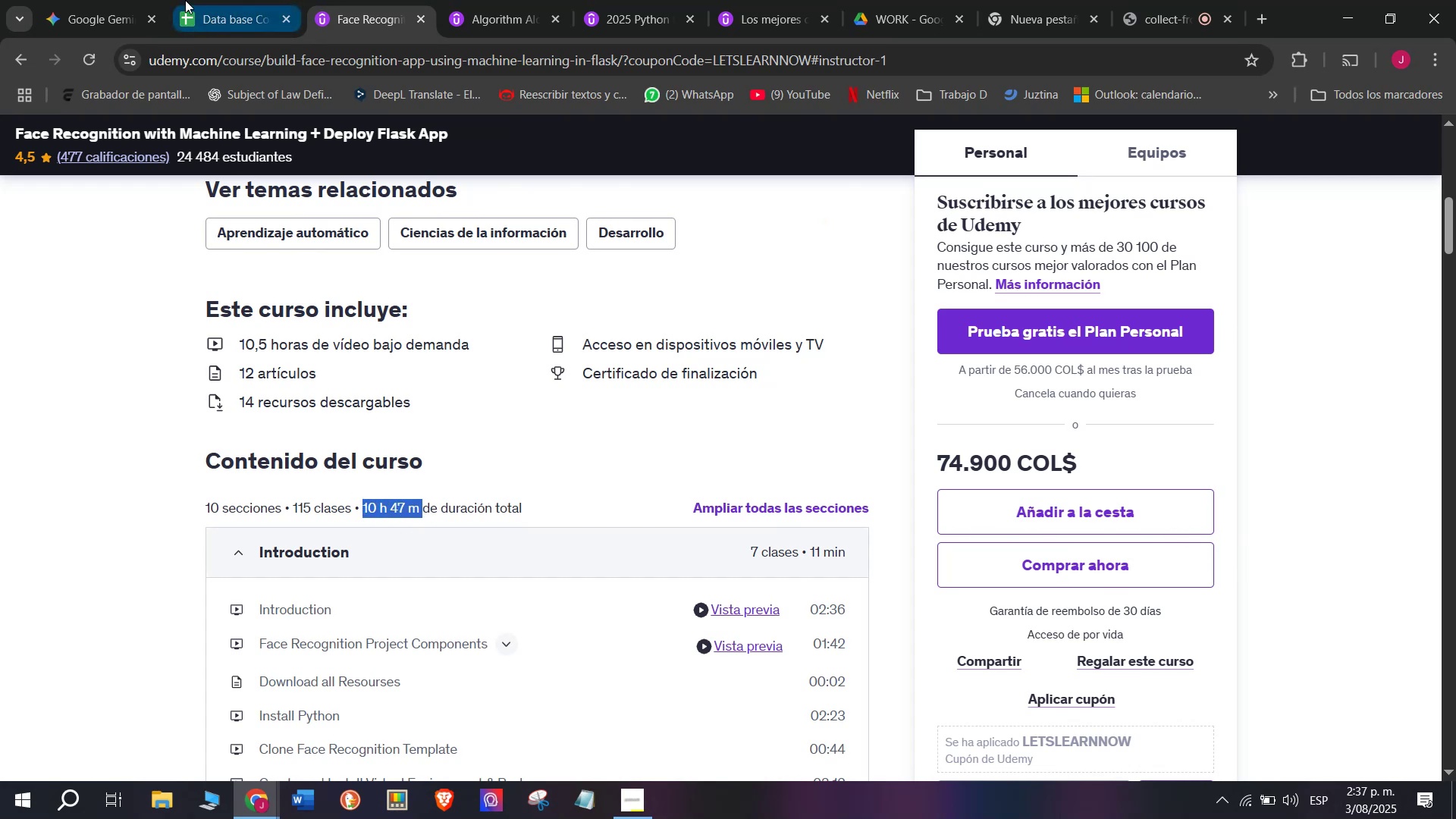 
key(Control+ControlLeft)
 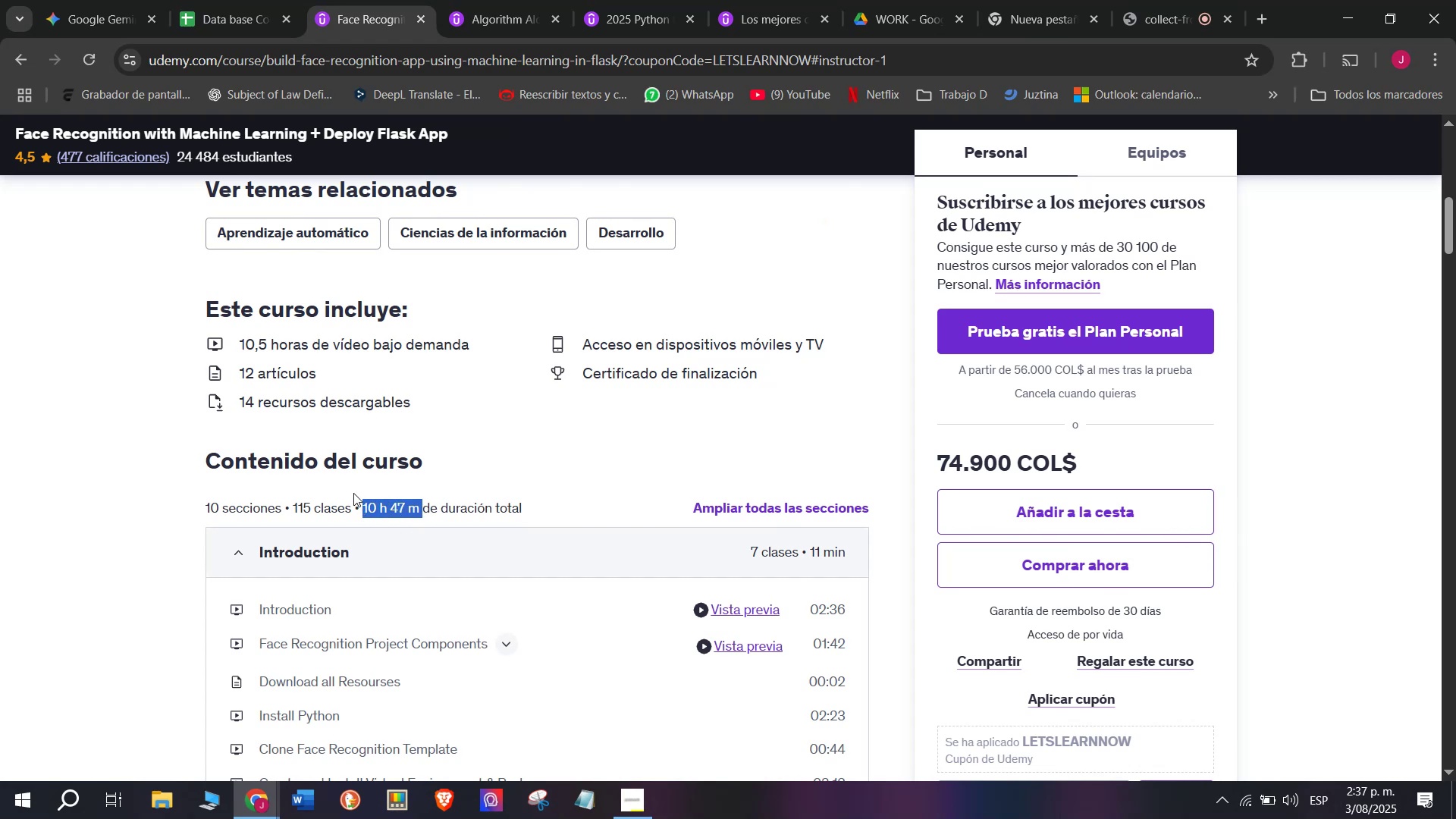 
key(Control+C)
 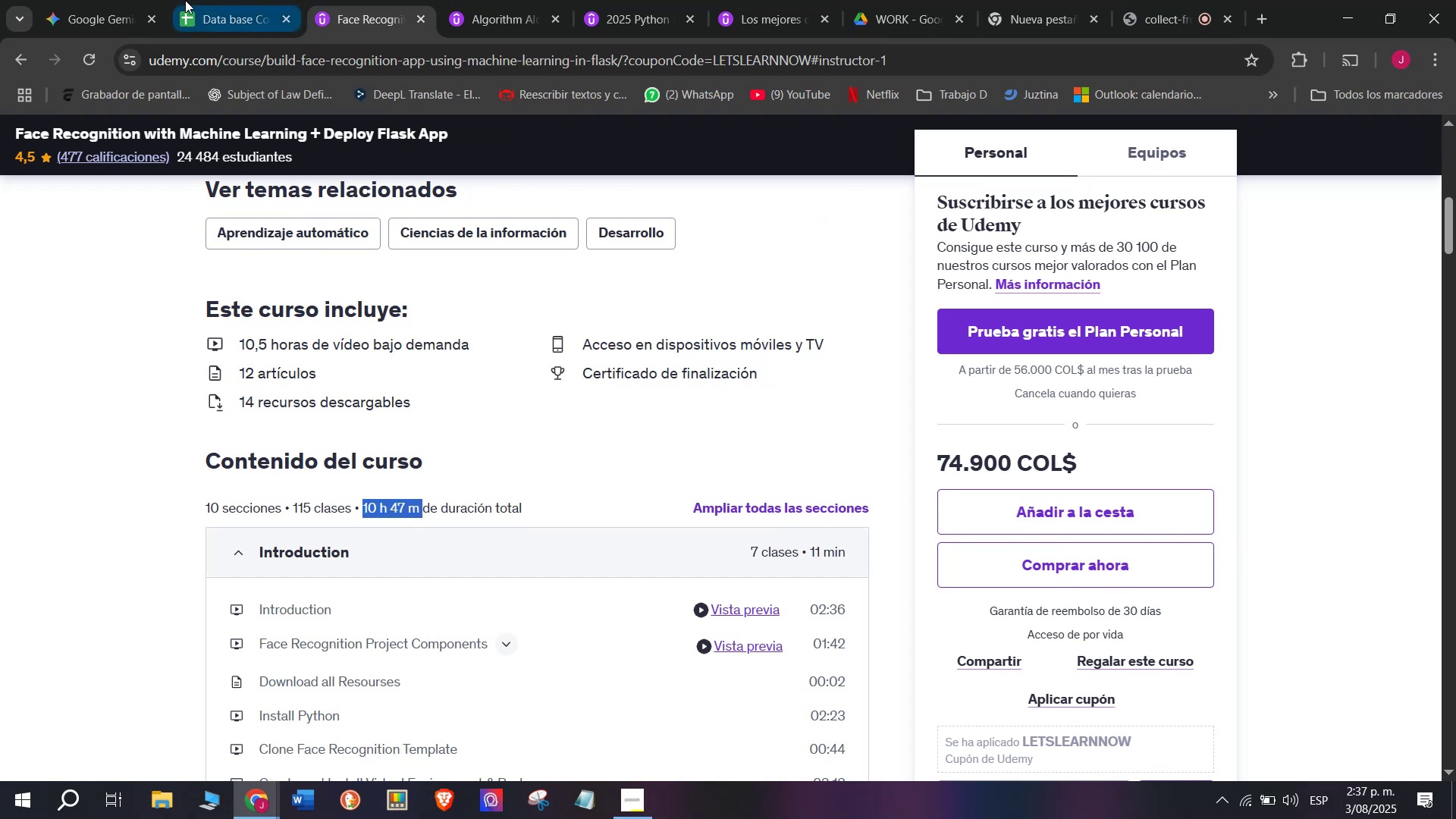 
left_click([185, 0])
 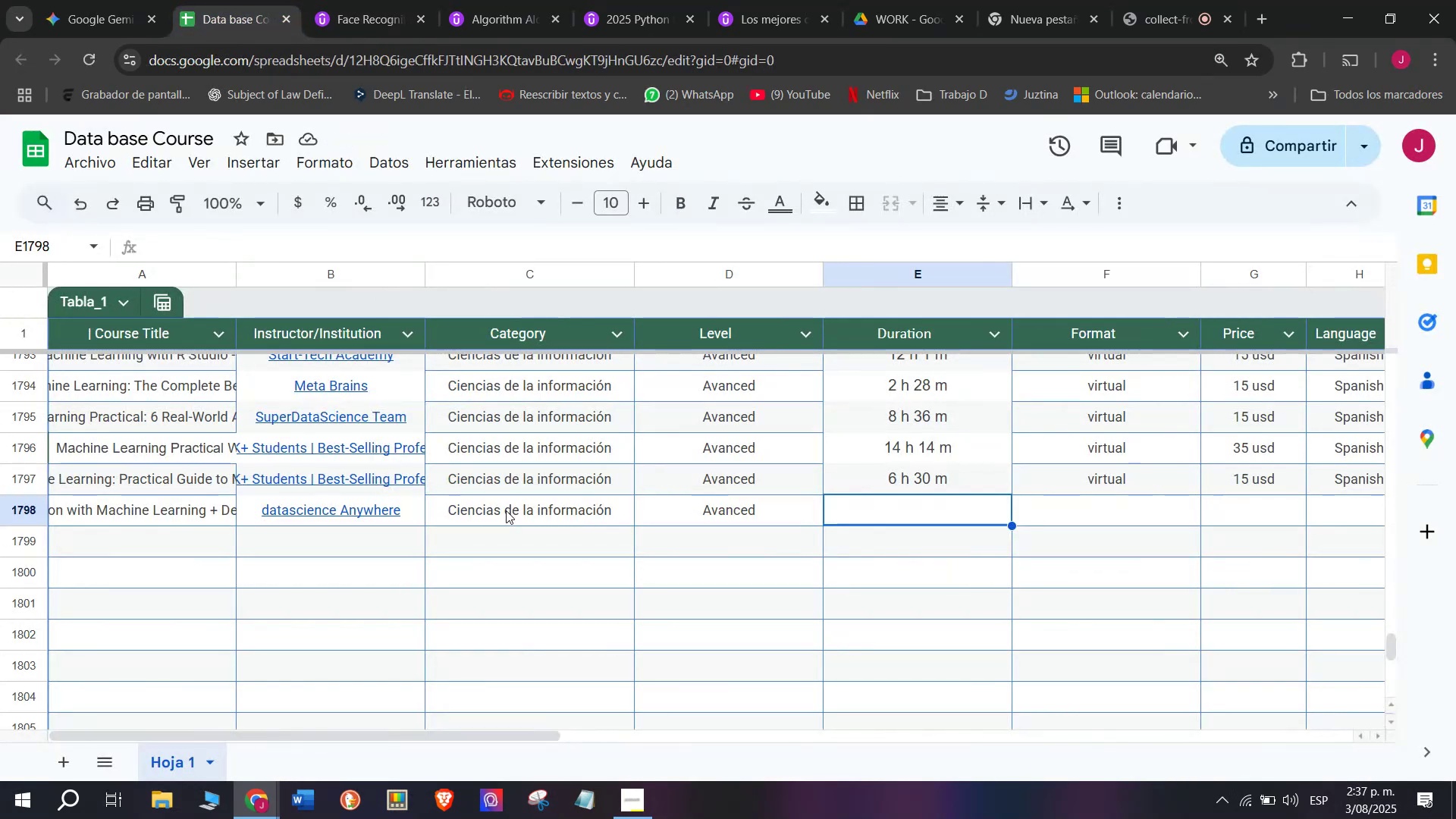 
key(Control+ControlLeft)
 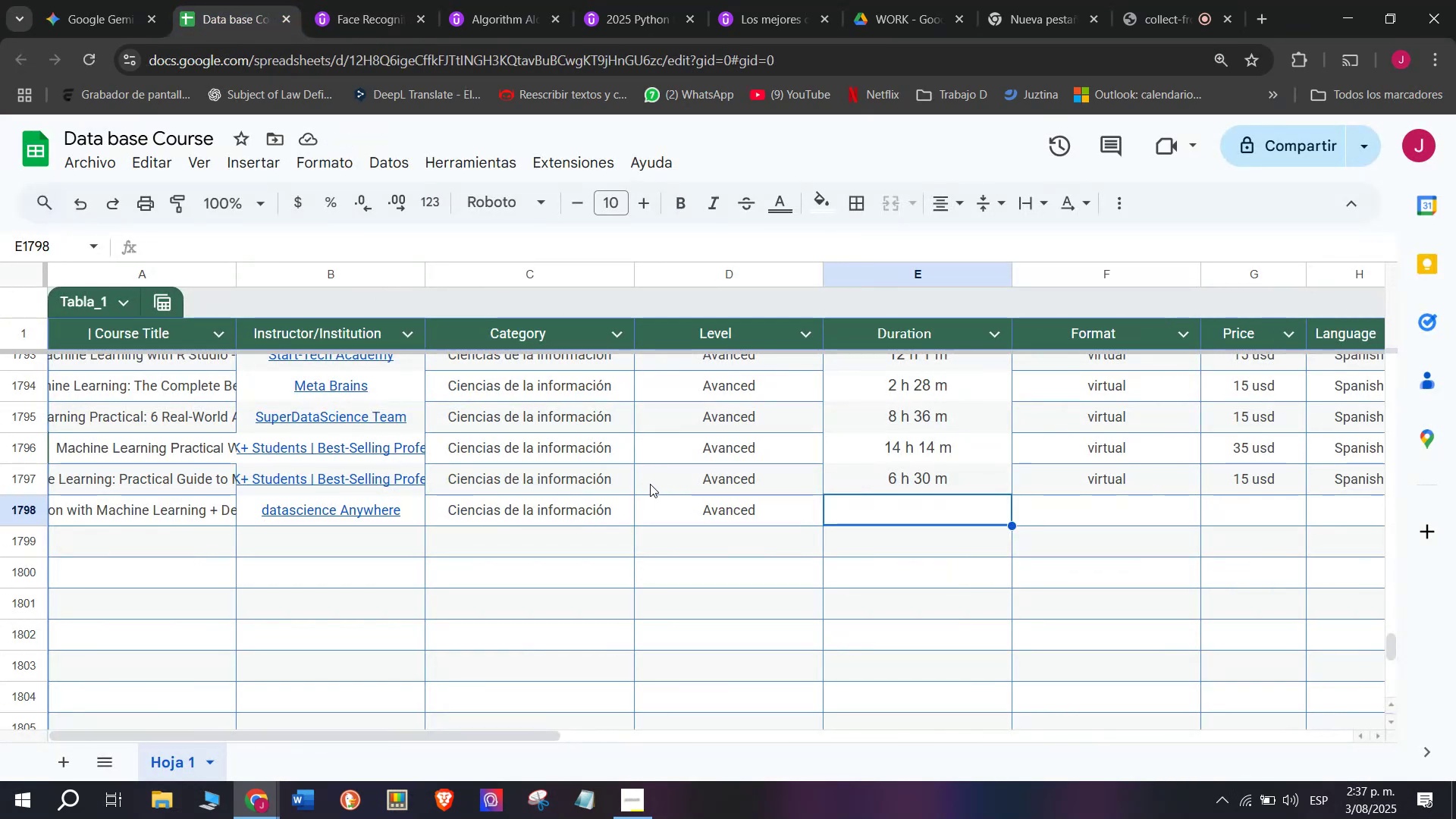 
key(Z)
 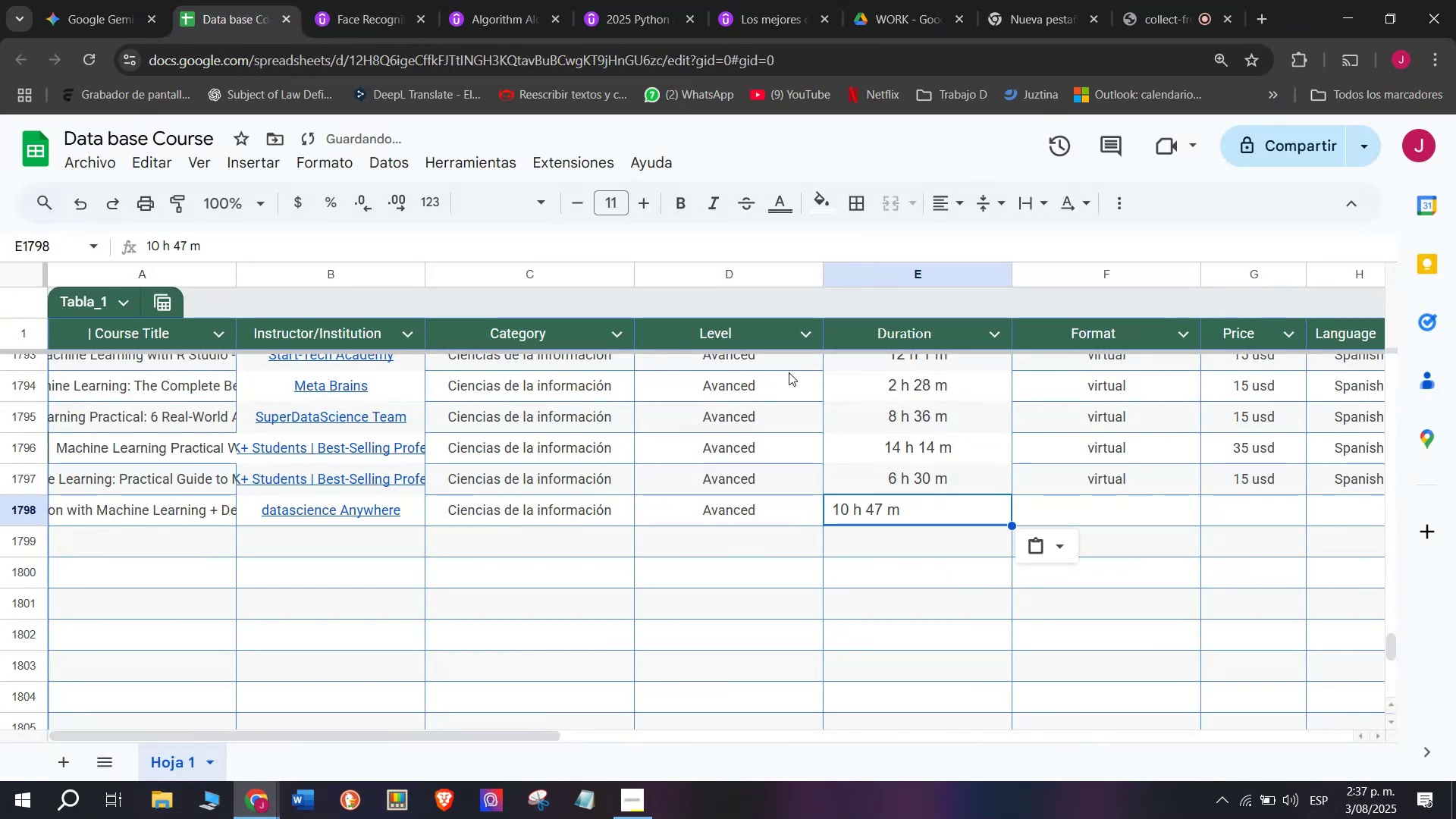 
key(Control+V)
 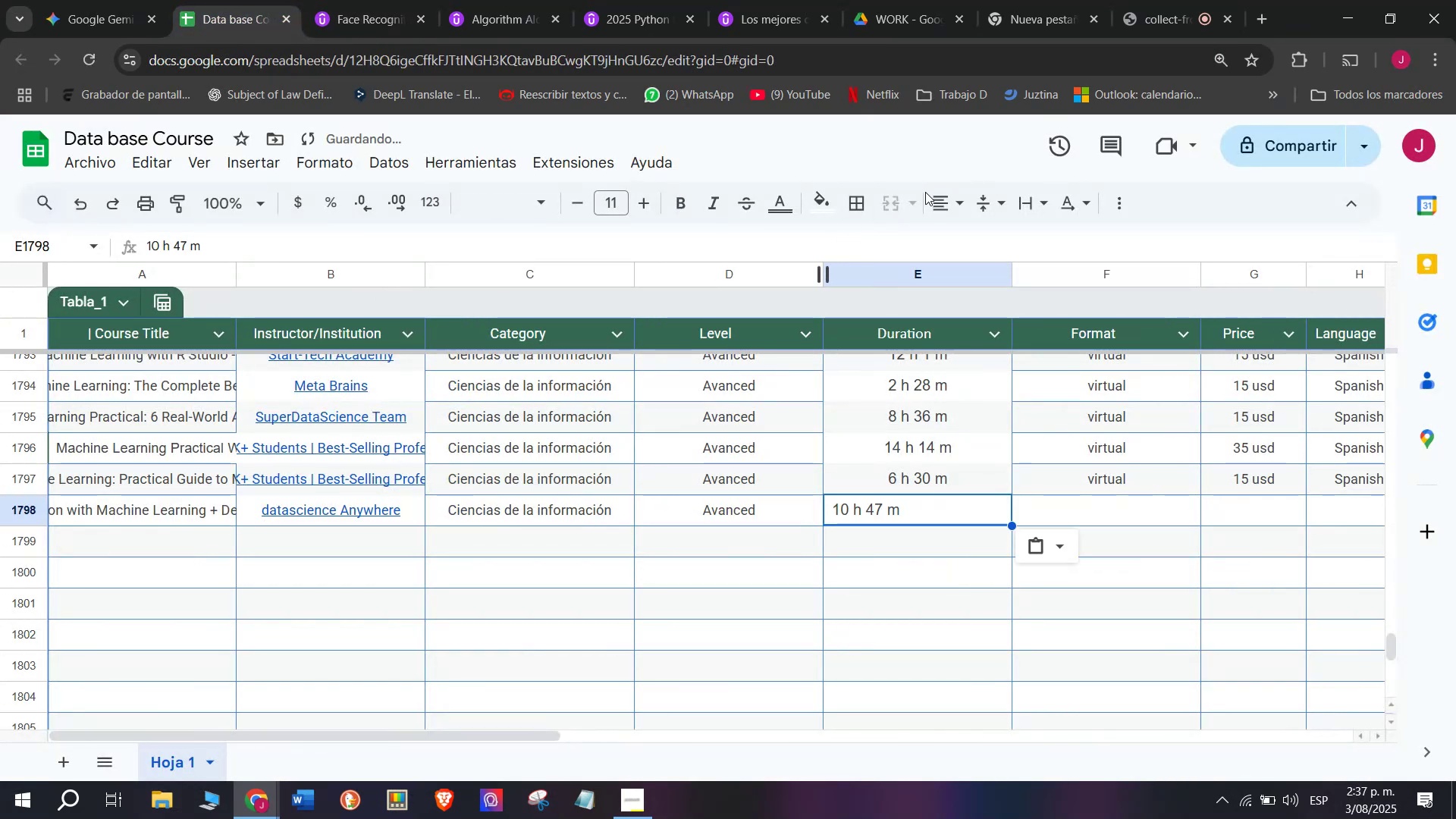 
left_click([944, 203])
 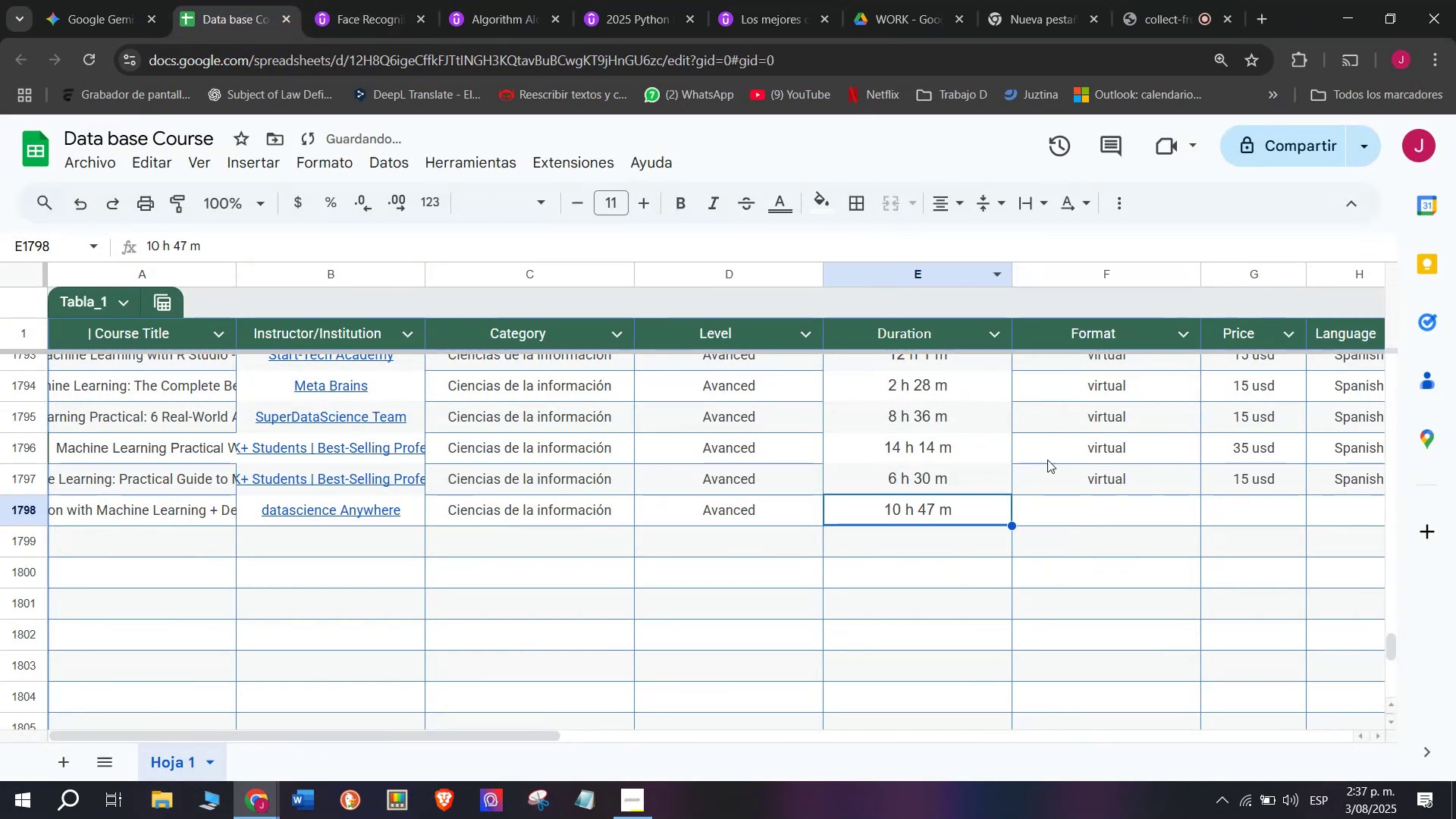 
left_click([1068, 479])
 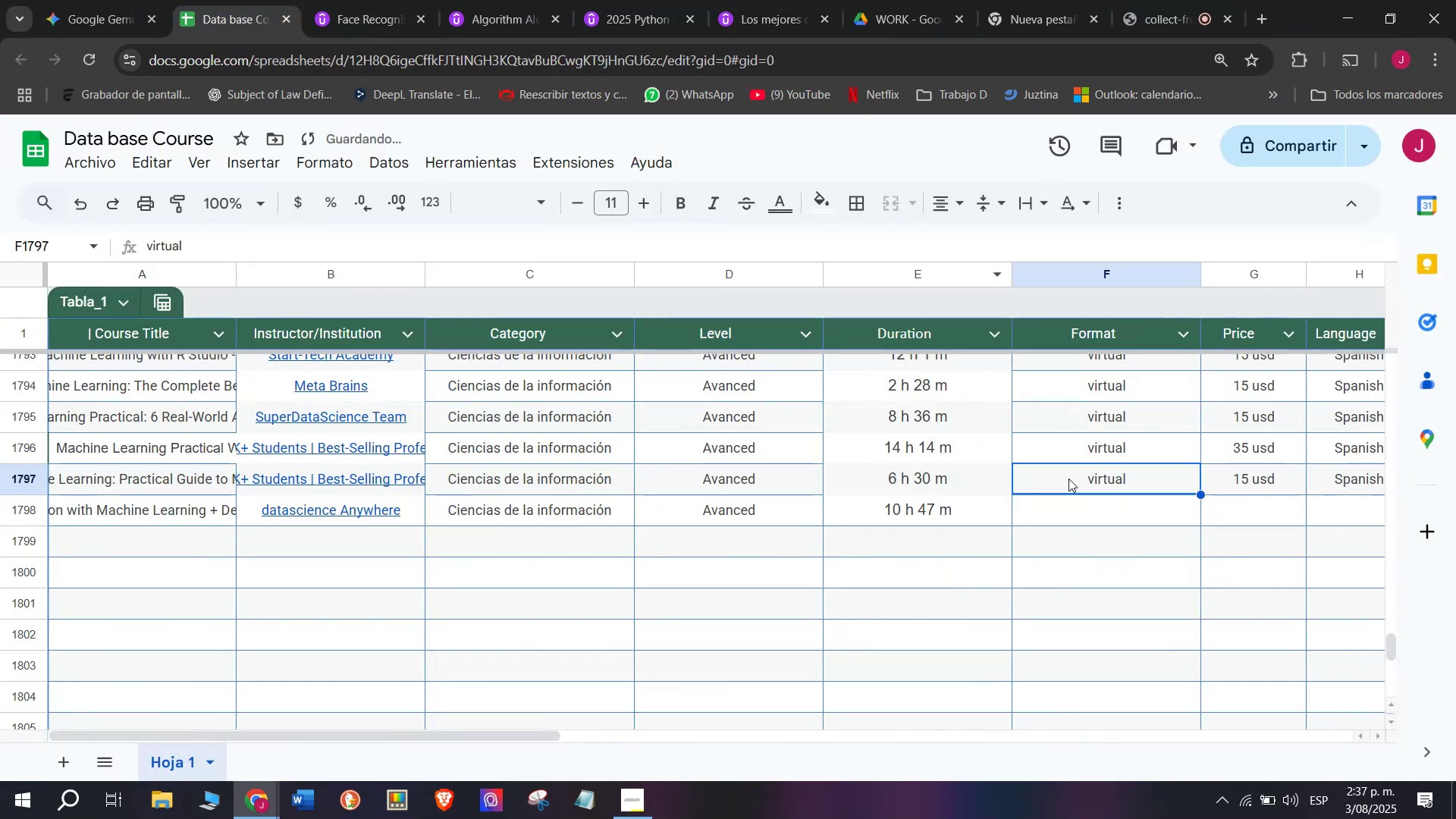 
key(Break)
 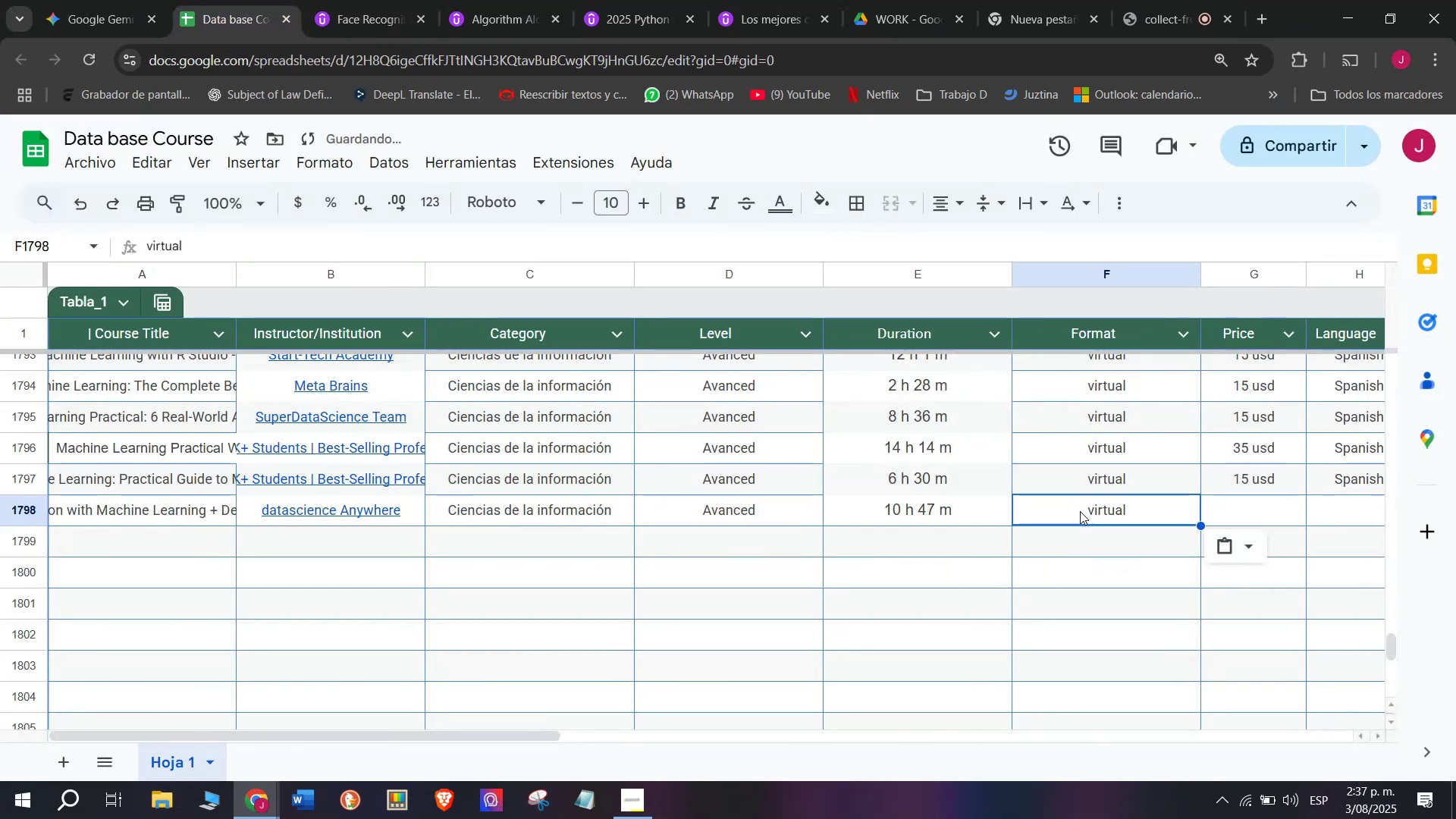 
key(Control+ControlLeft)
 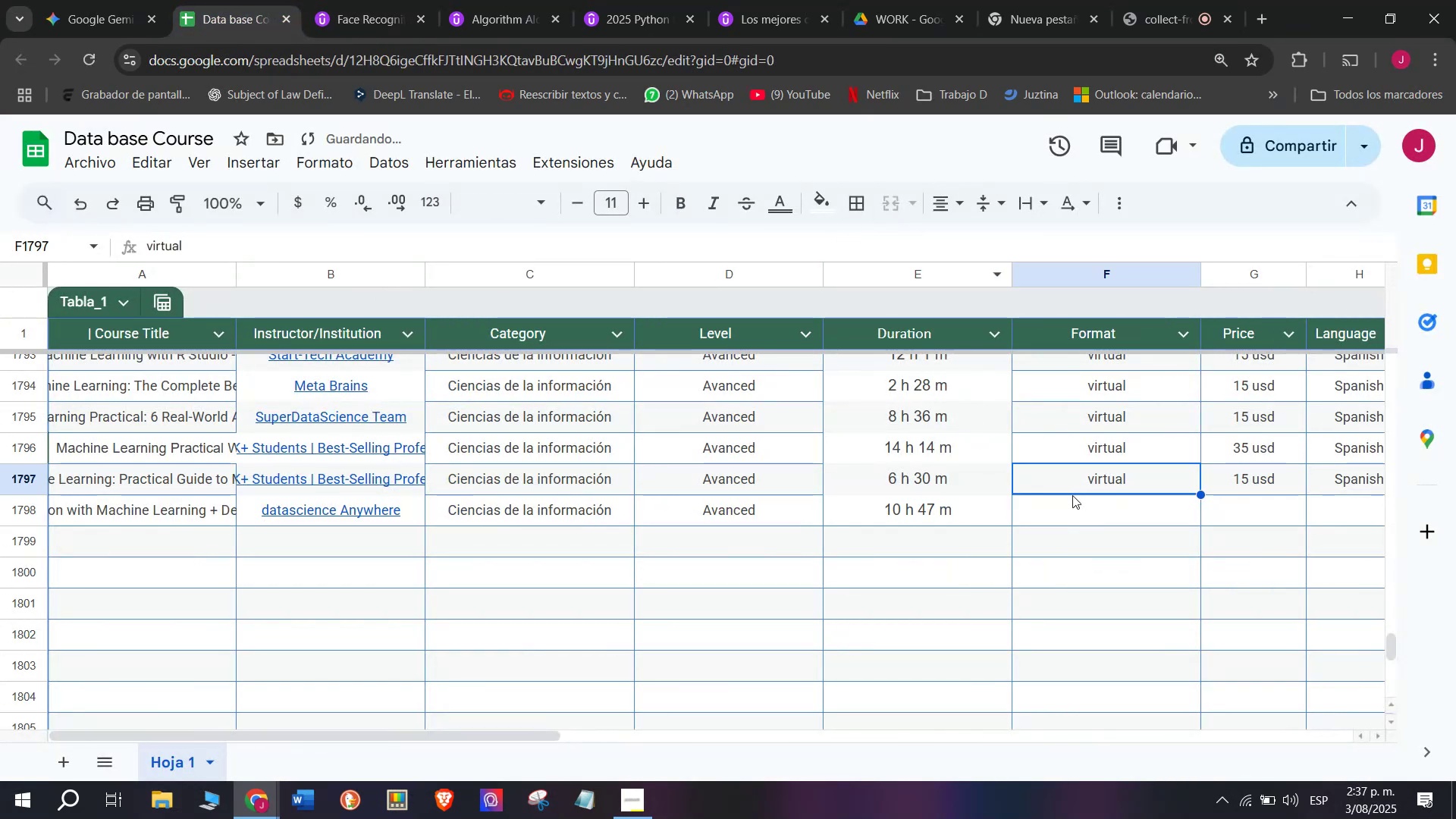 
key(Control+C)
 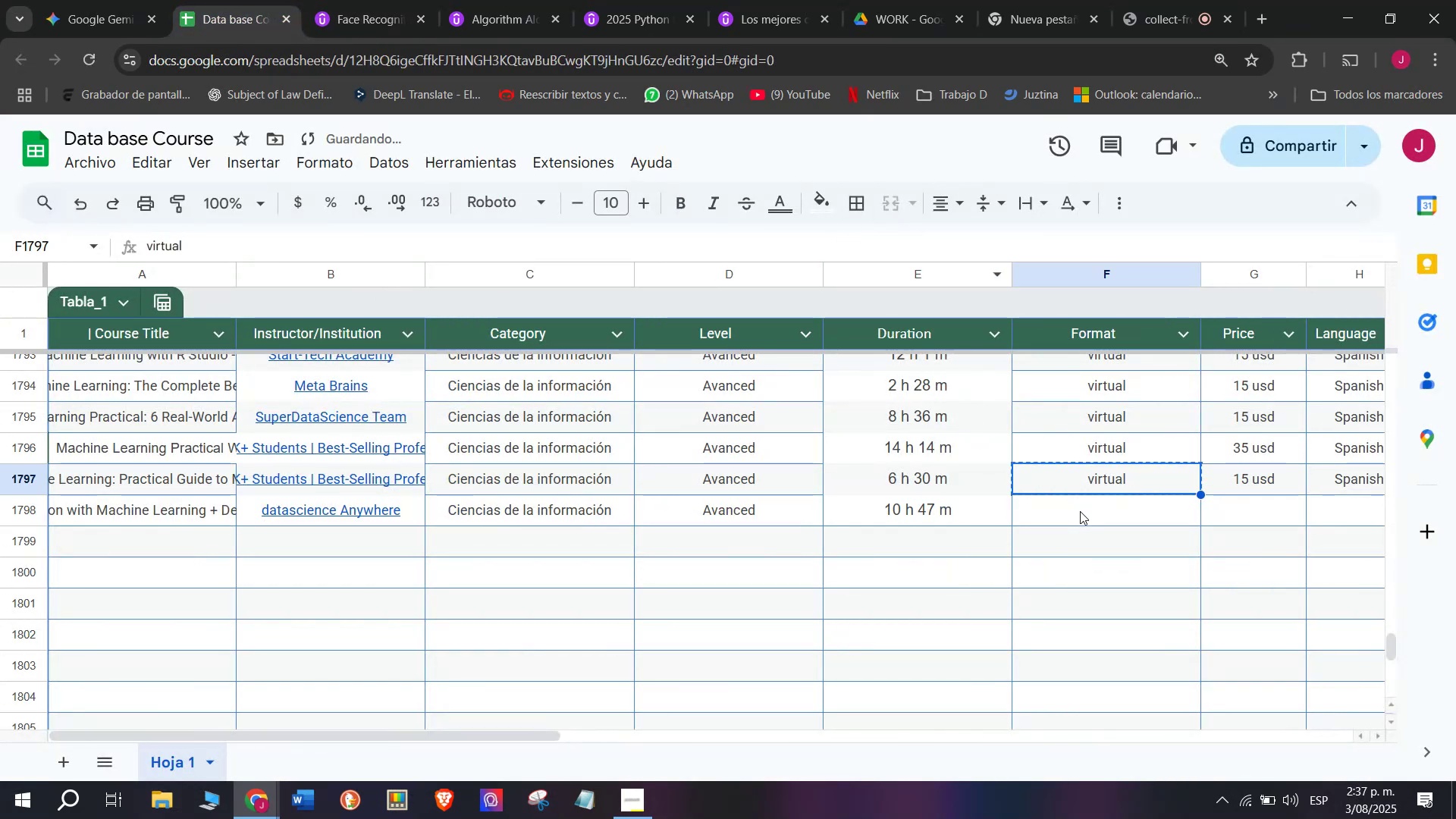 
double_click([1080, 511])
 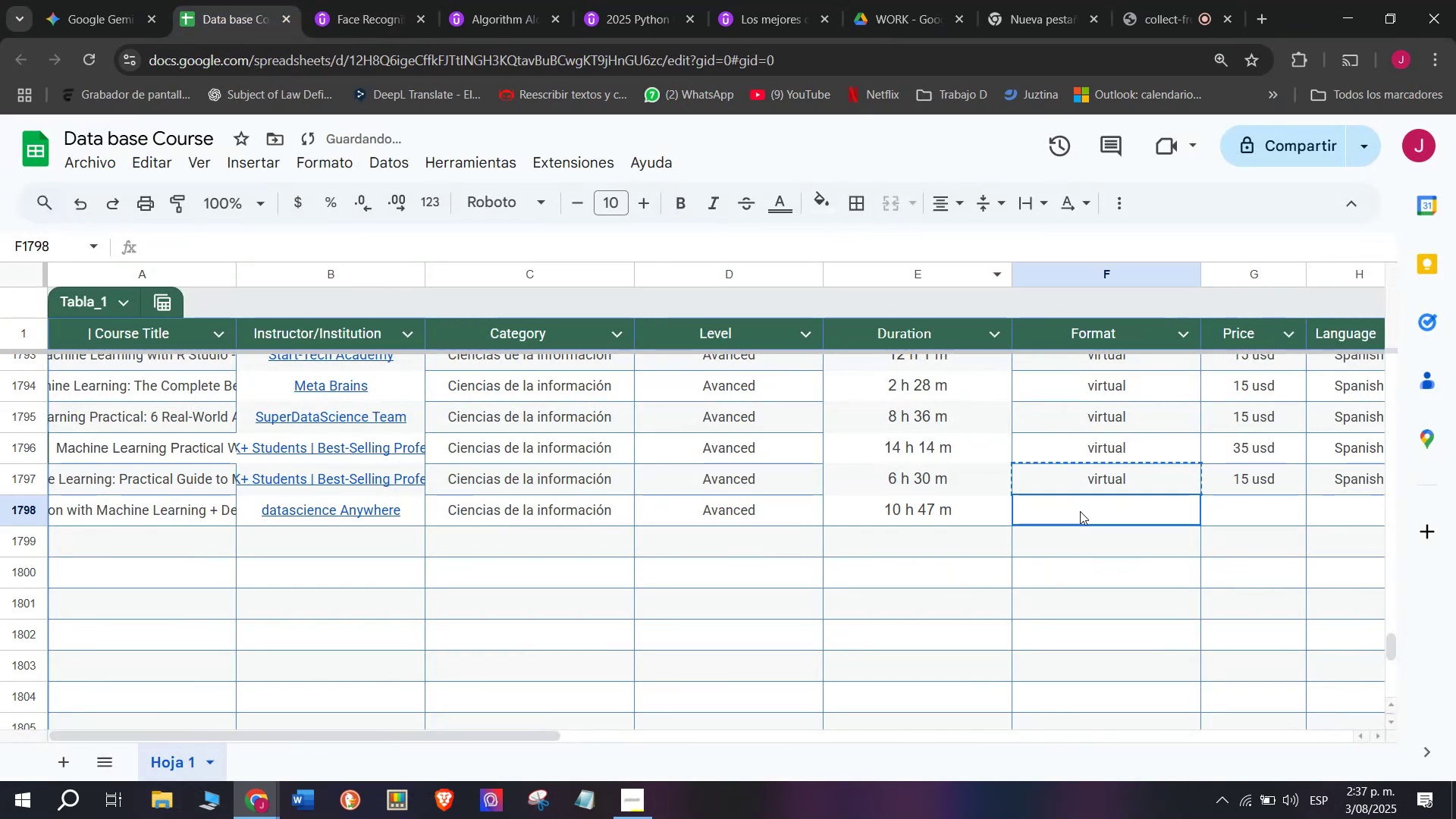 
key(Control+ControlLeft)
 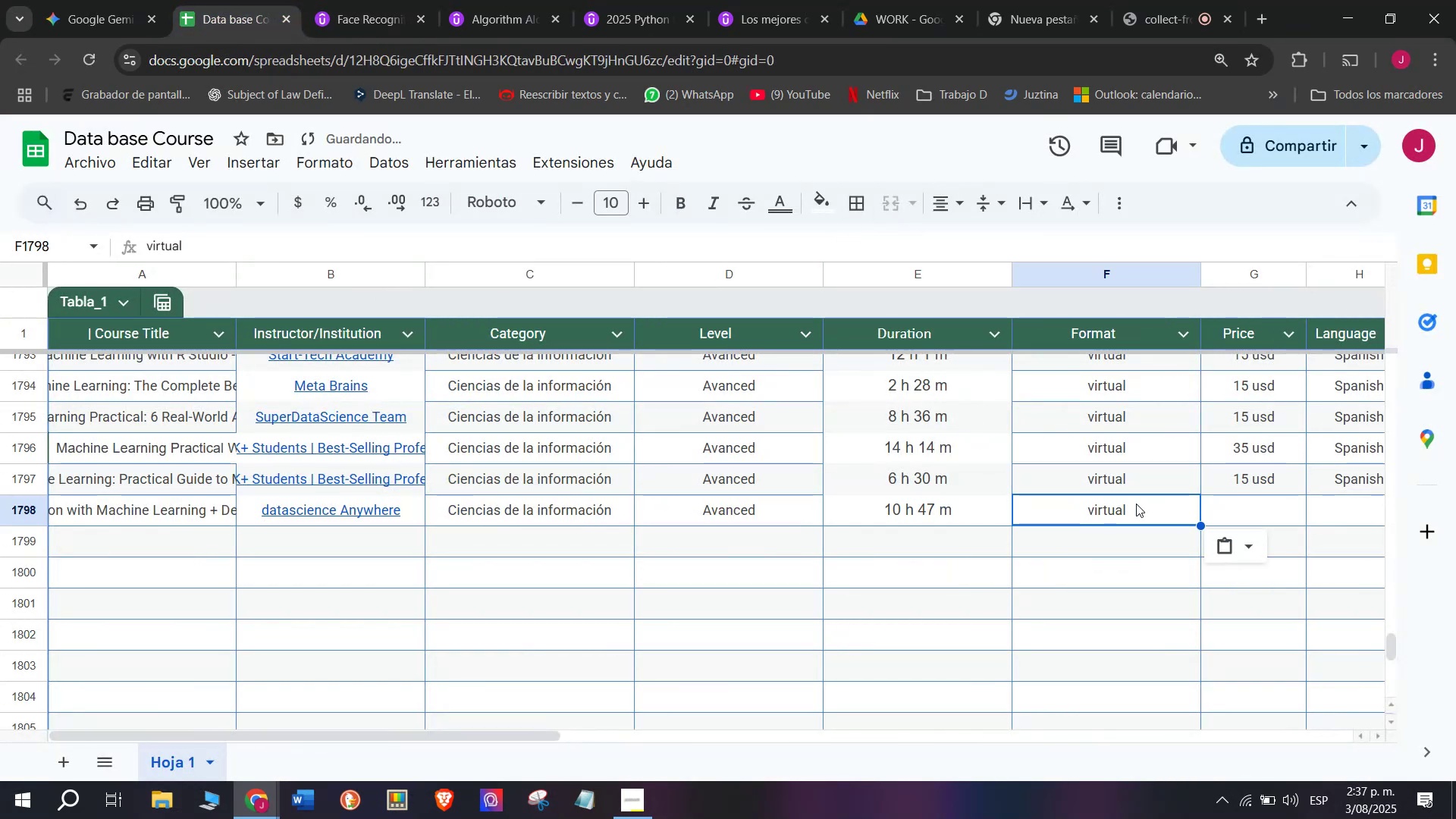 
key(Z)
 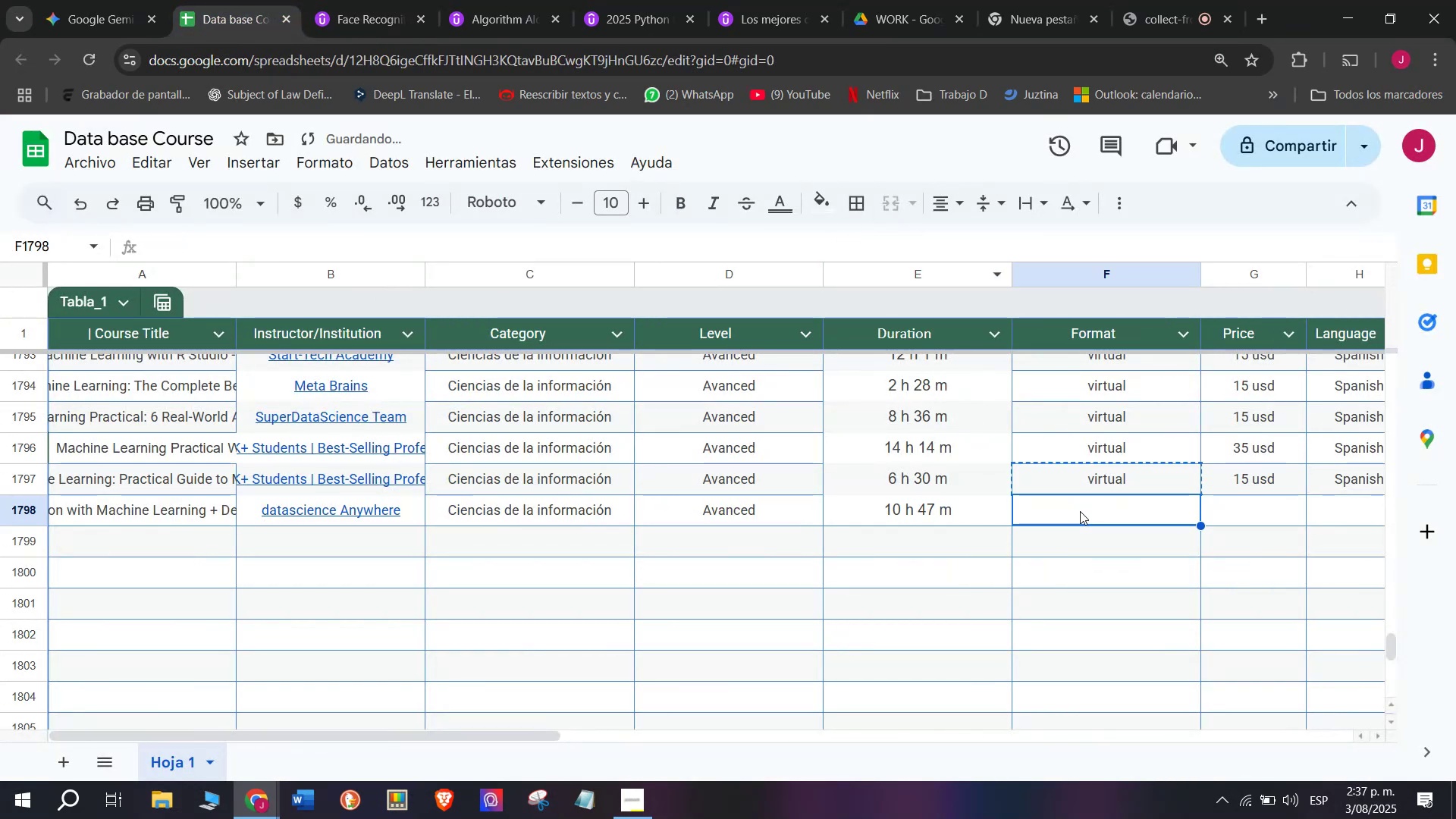 
key(Control+V)
 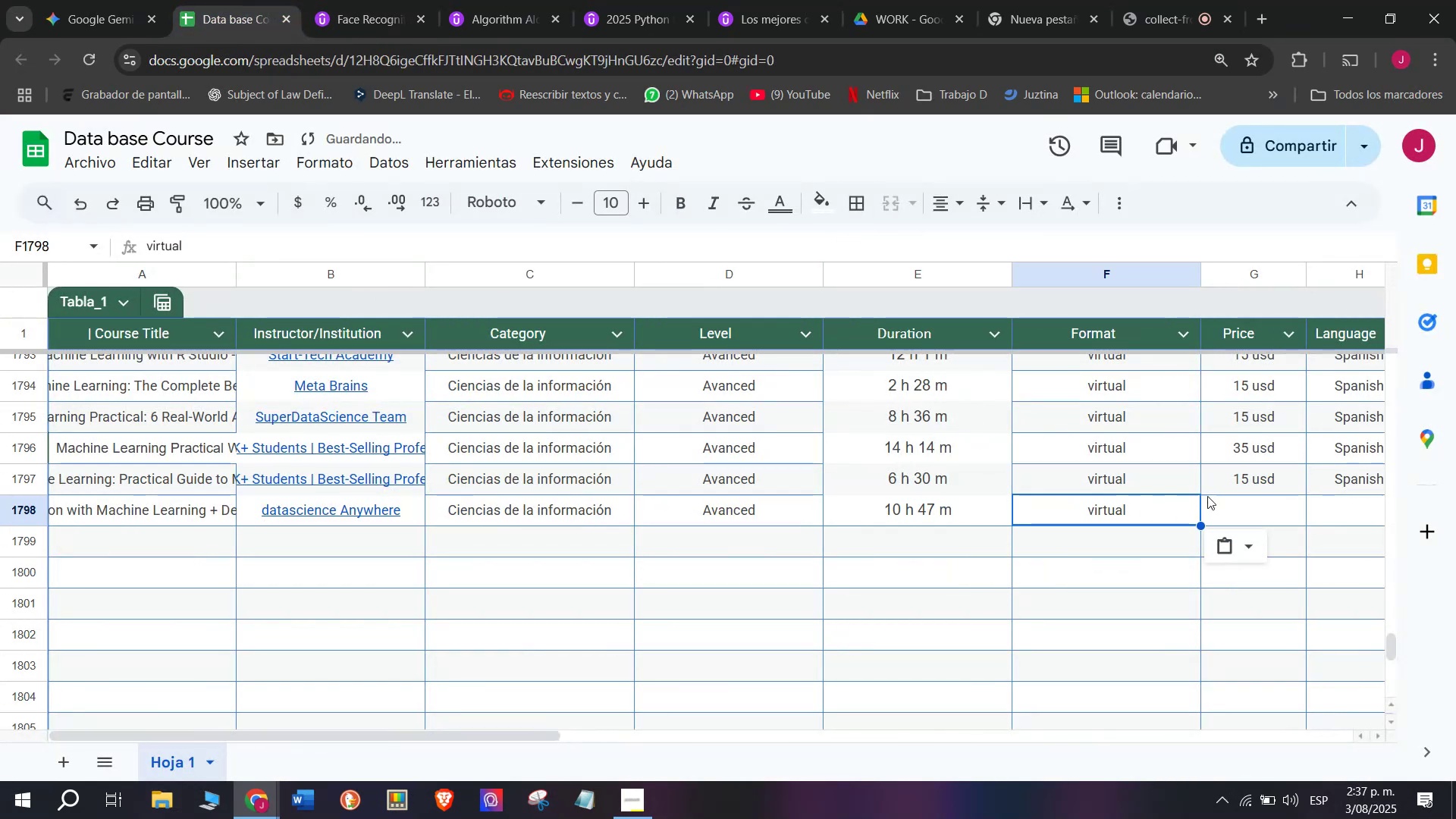 
left_click([1229, 502])
 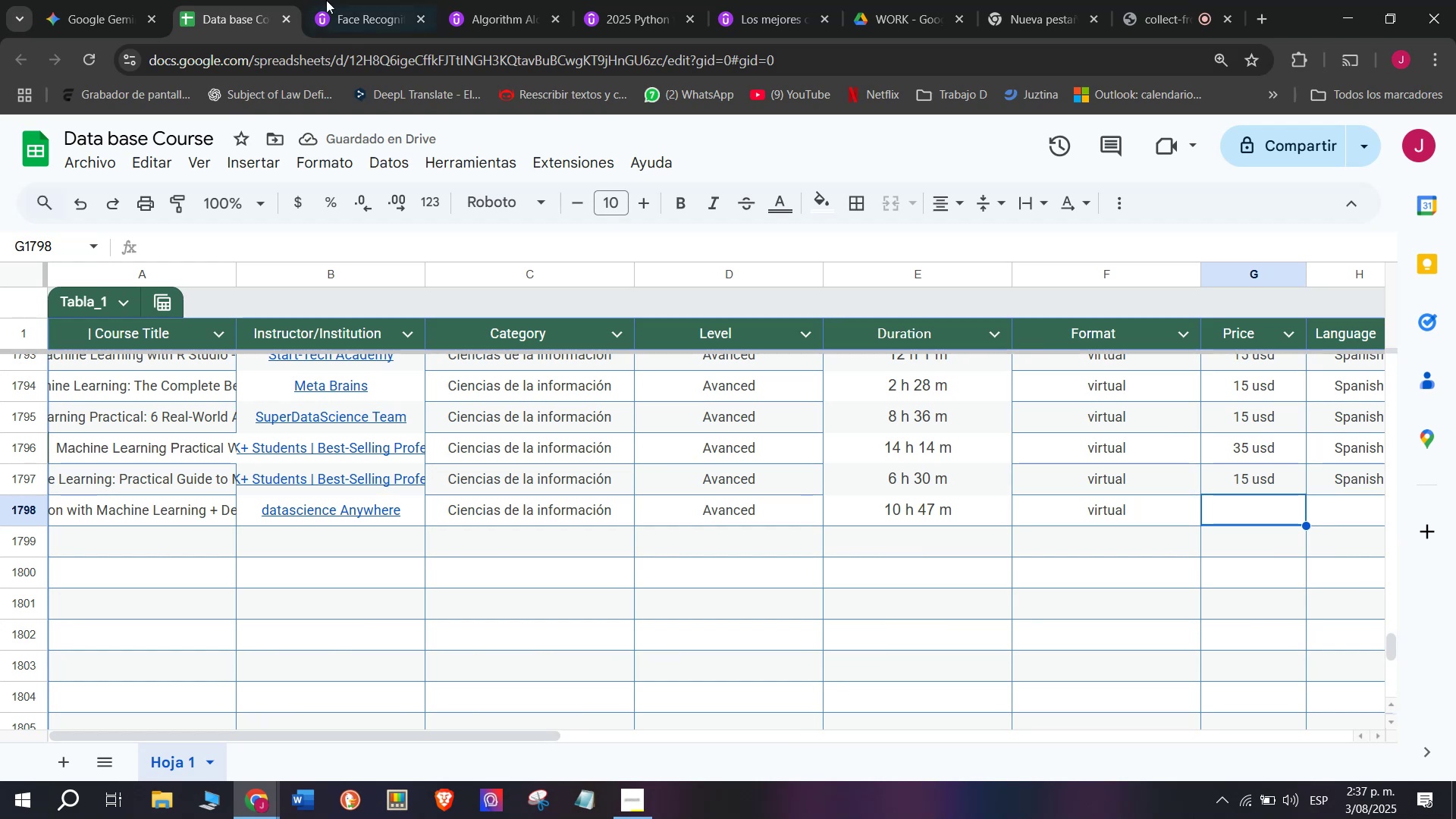 
left_click([344, 0])
 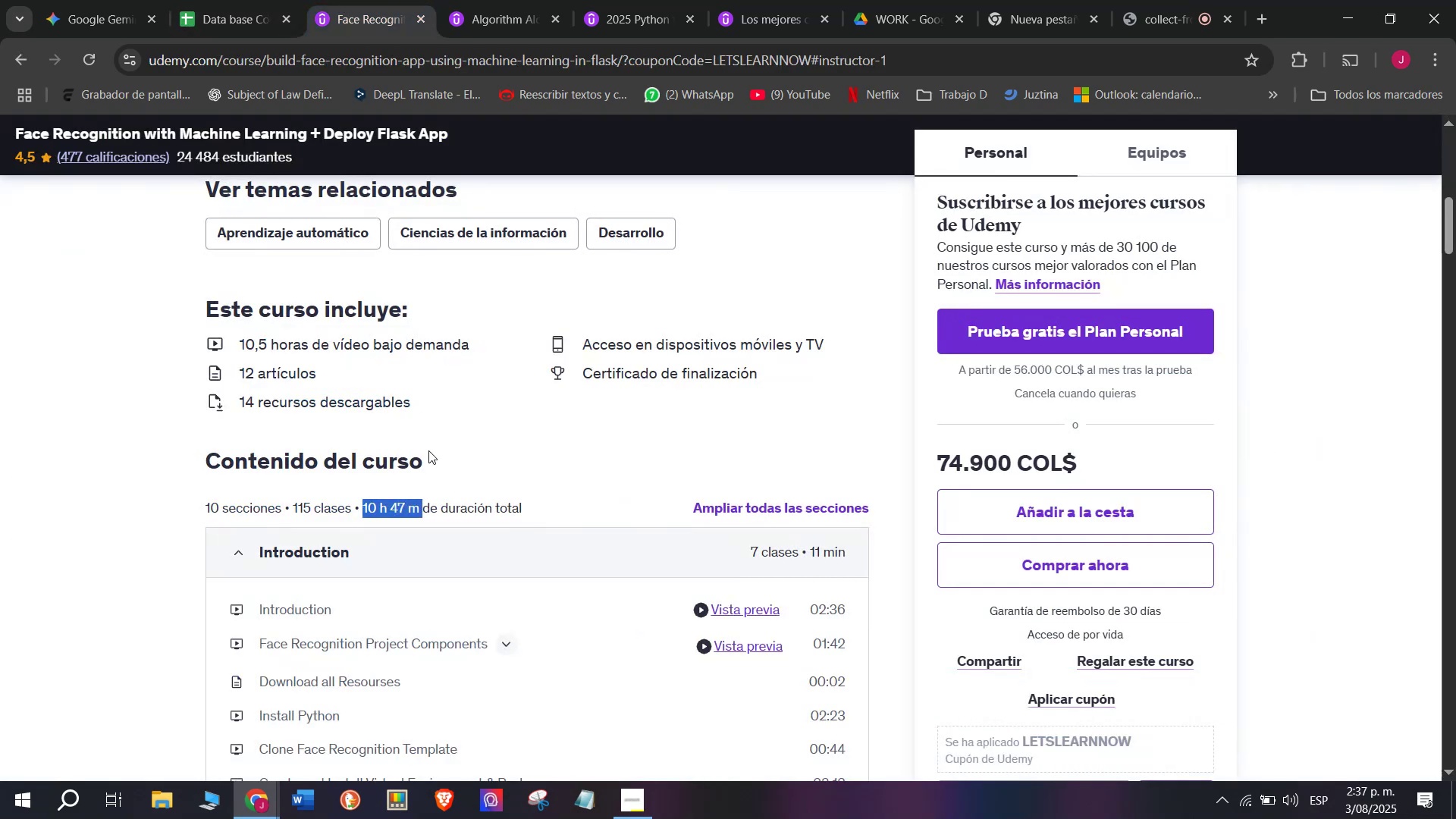 
scroll: coordinate [428, 450], scroll_direction: up, amount: 3.0
 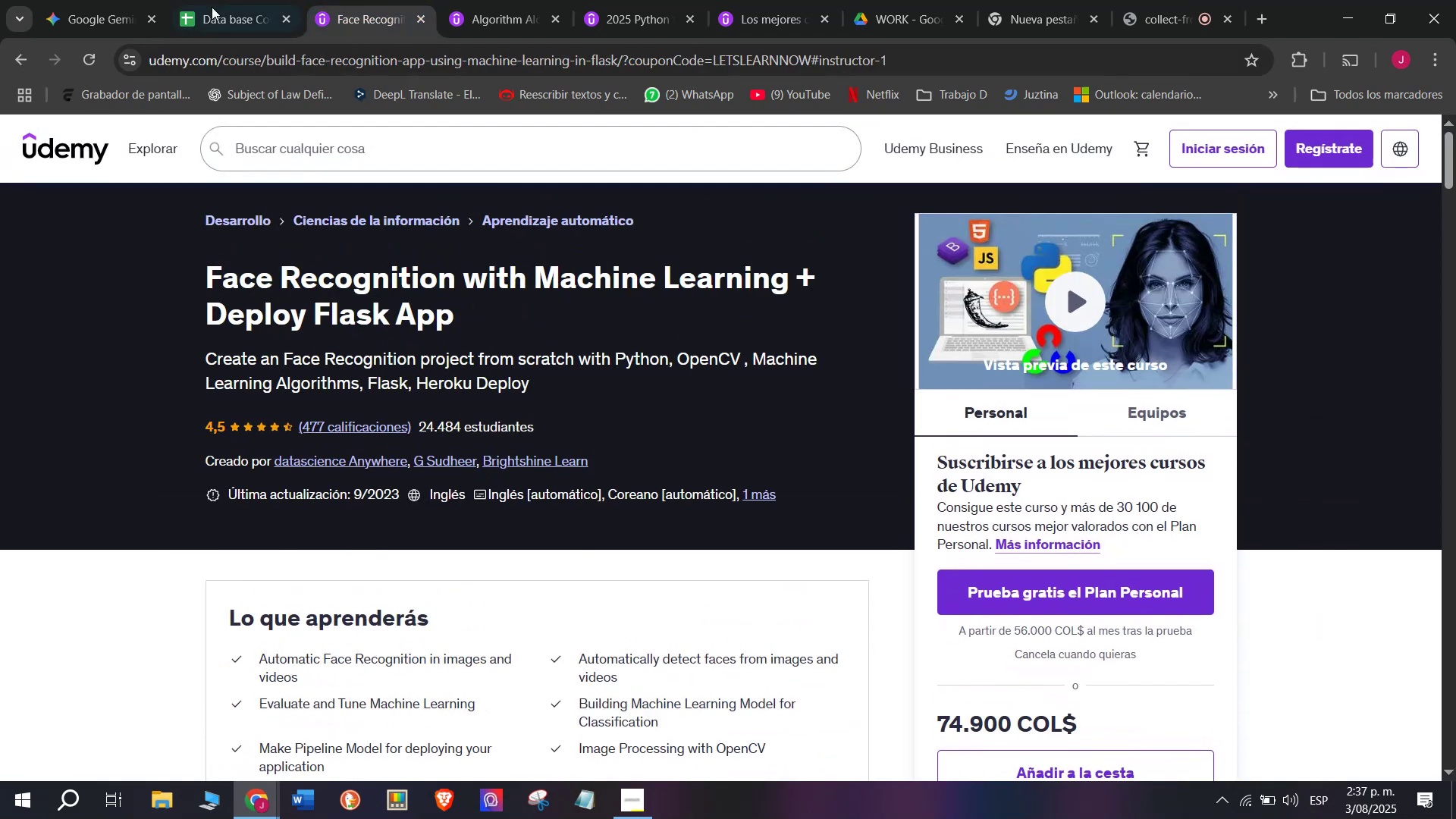 
left_click([220, 0])
 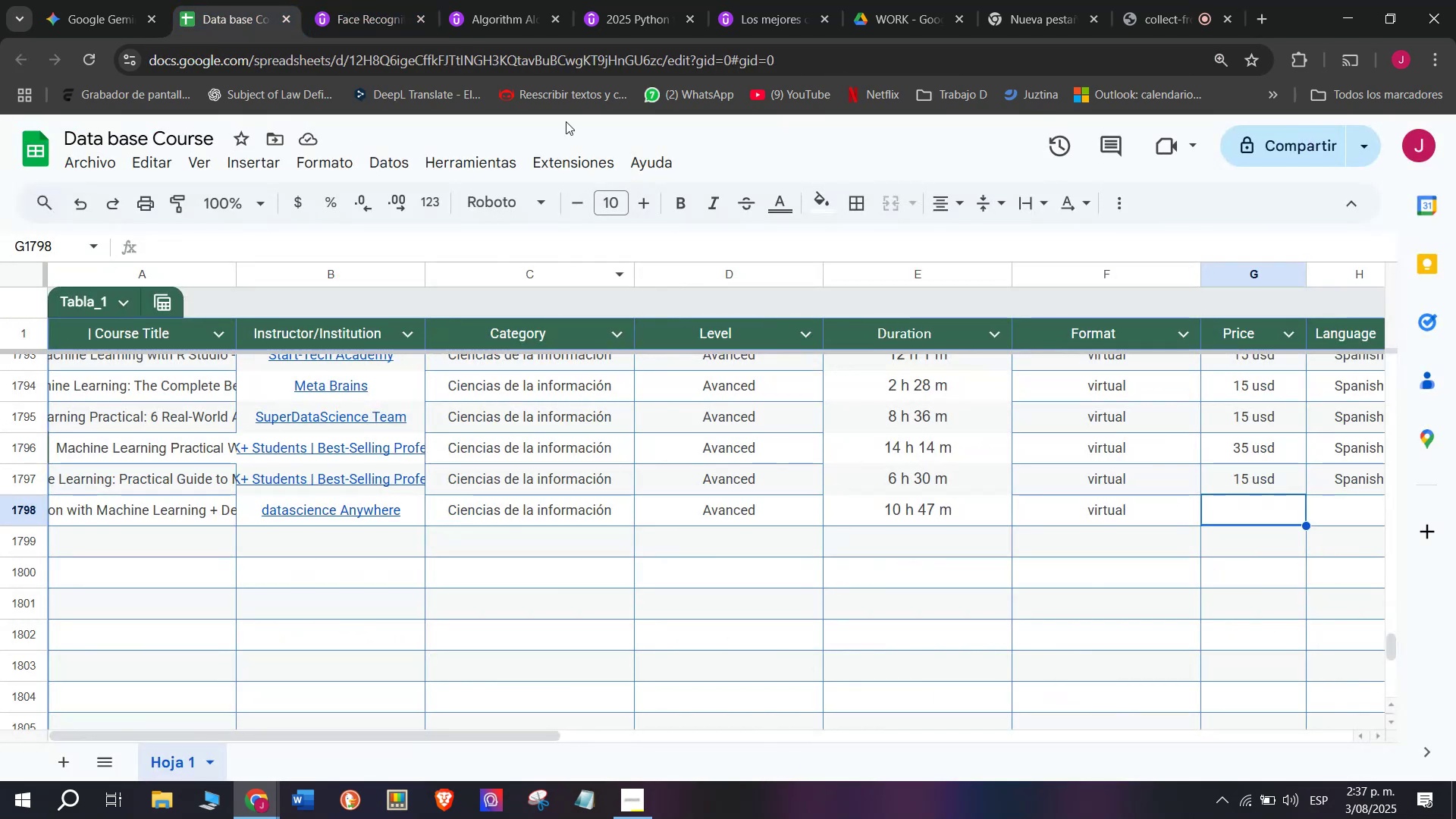 
left_click([362, 0])
 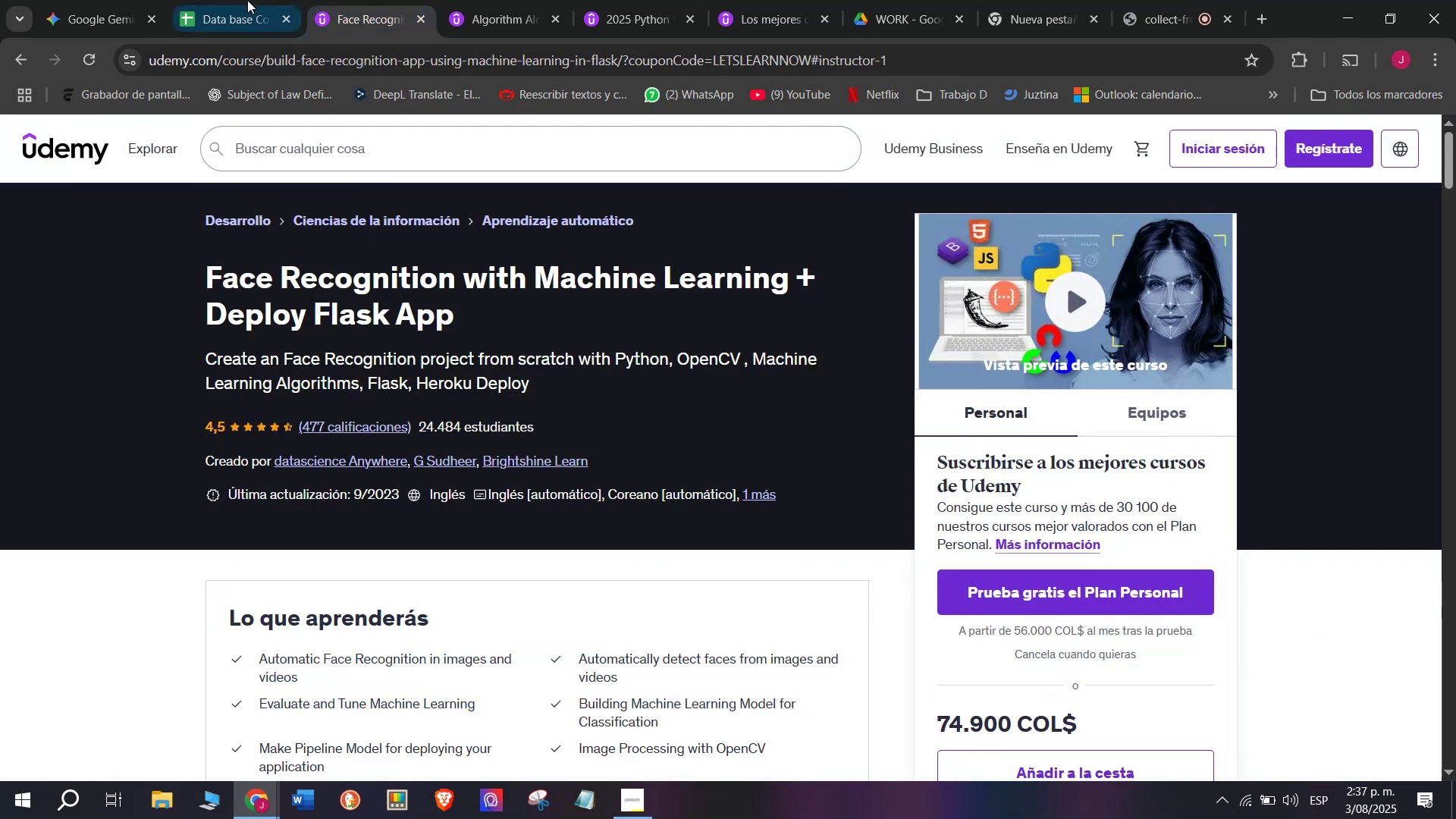 
left_click([242, 0])
 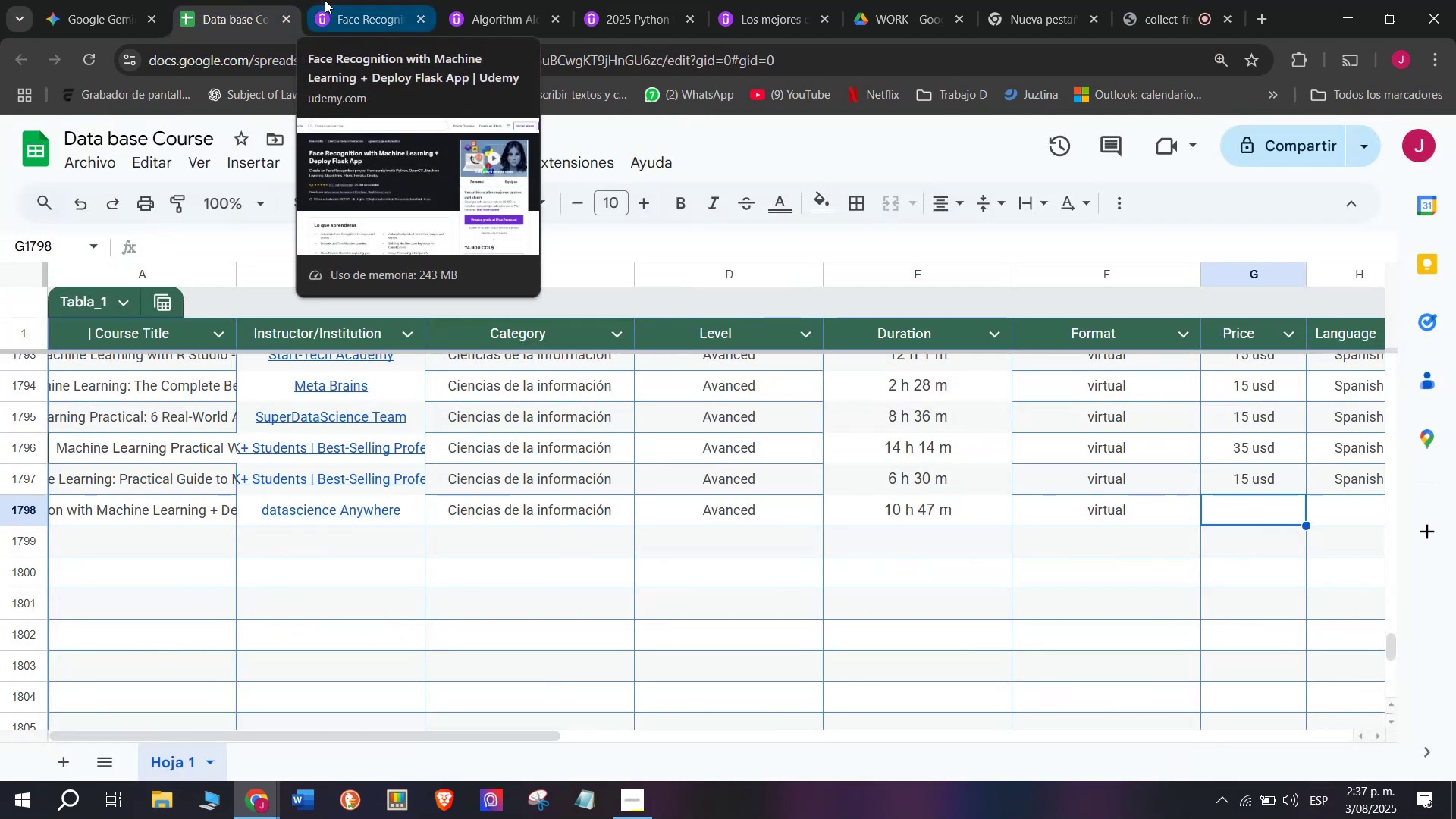 
left_click([325, 0])
 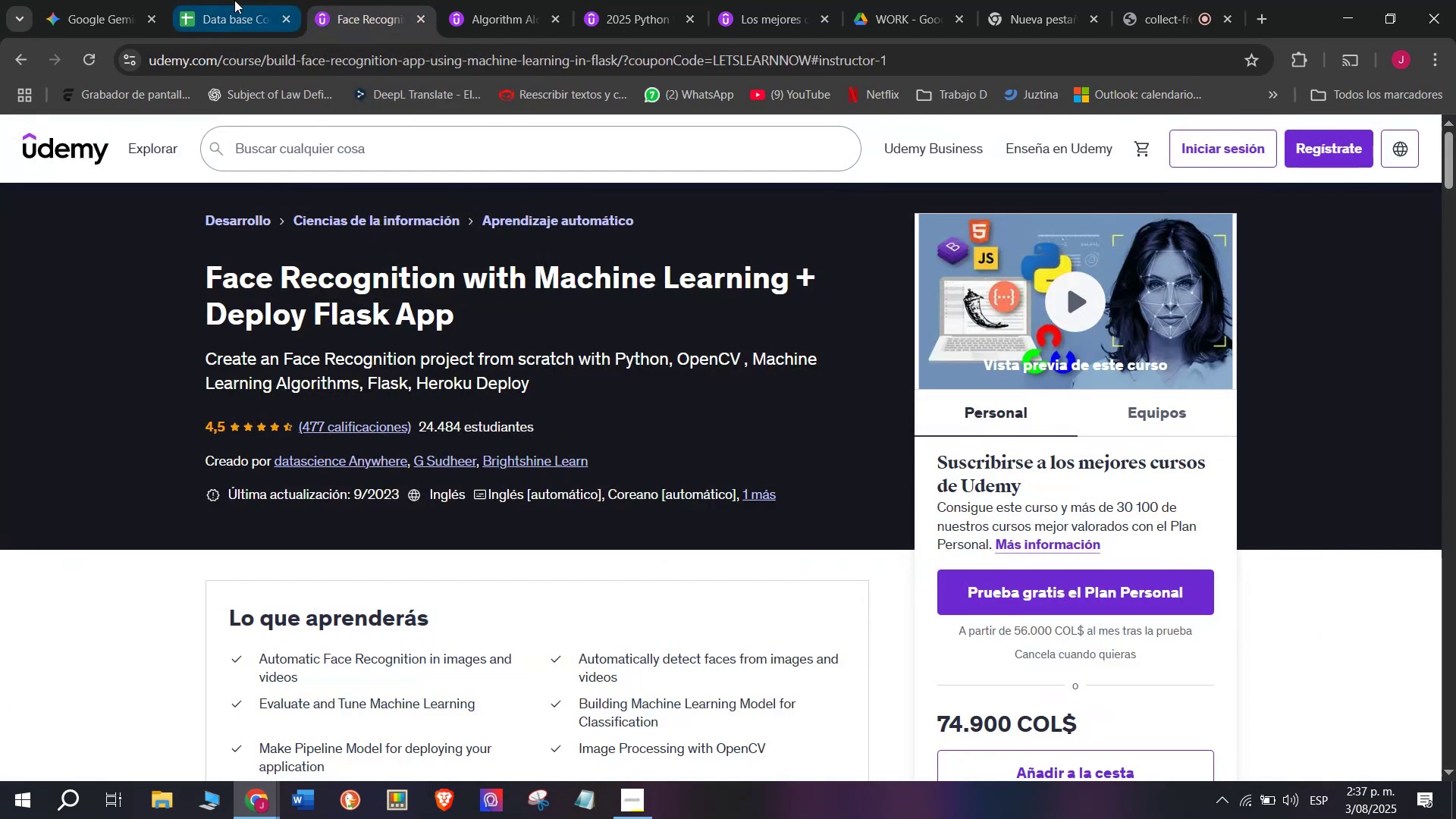 
left_click([234, 0])
 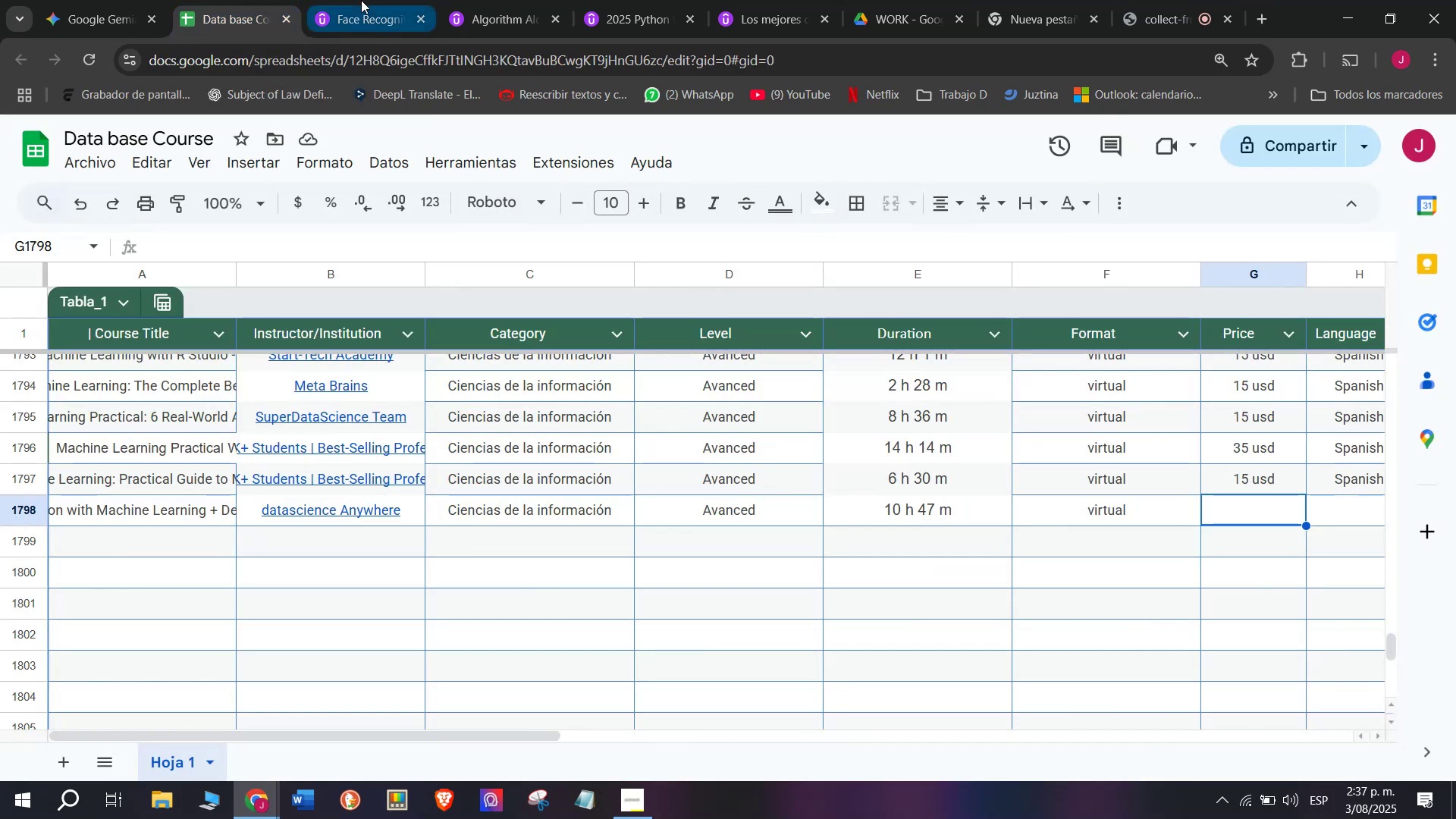 
left_click([361, 0])
 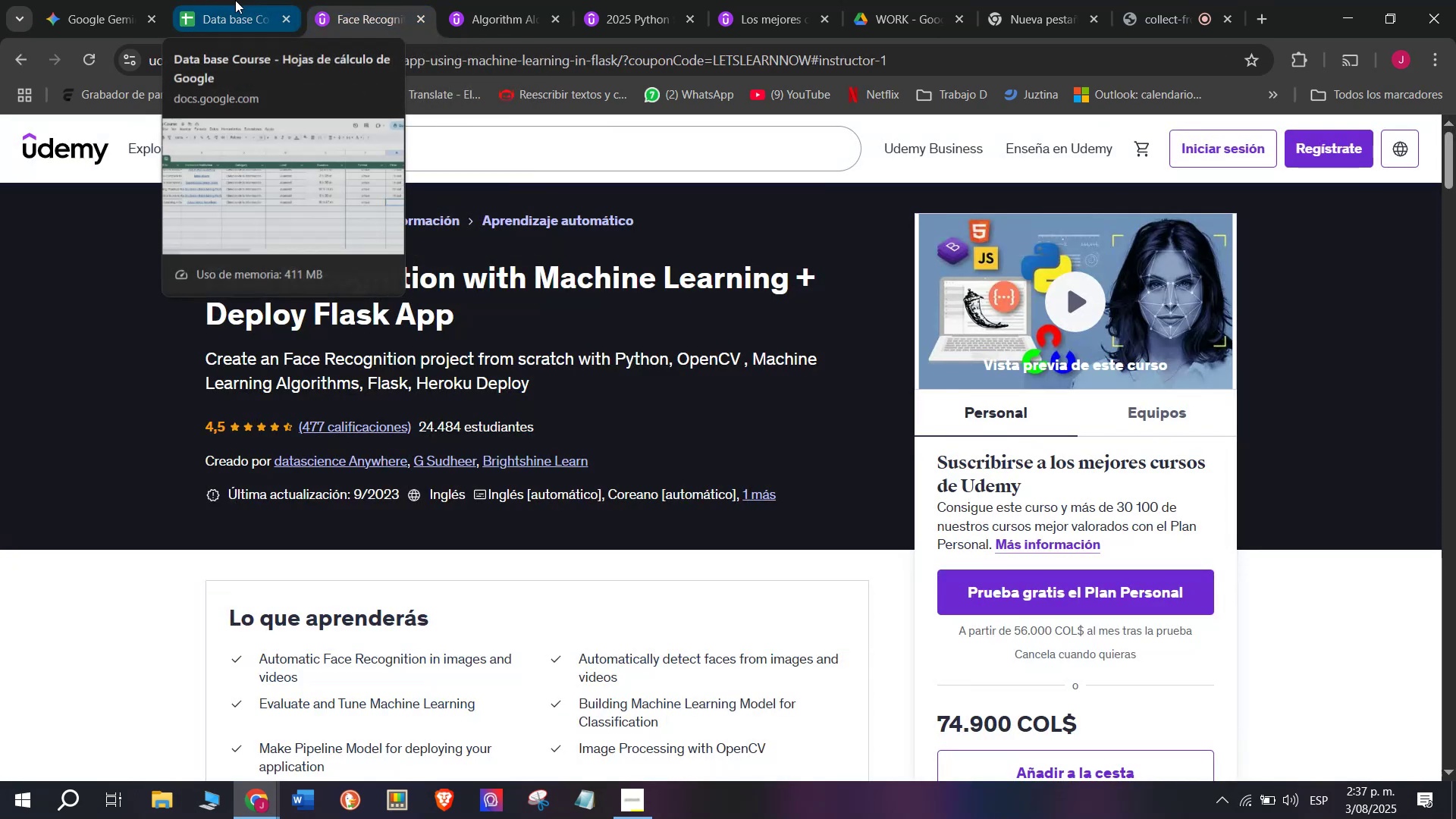 
left_click([235, 0])
 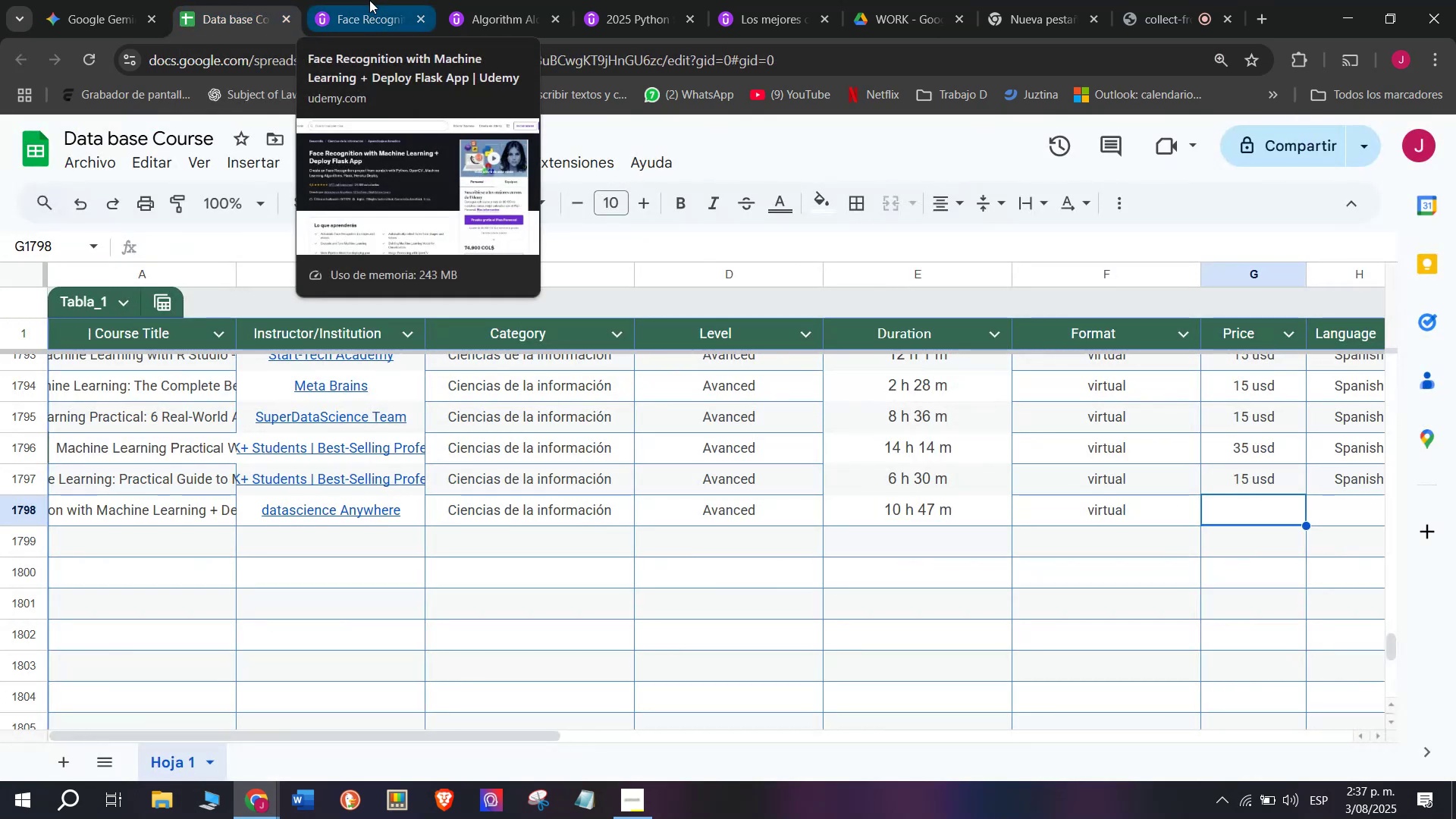 
left_click([369, 0])
 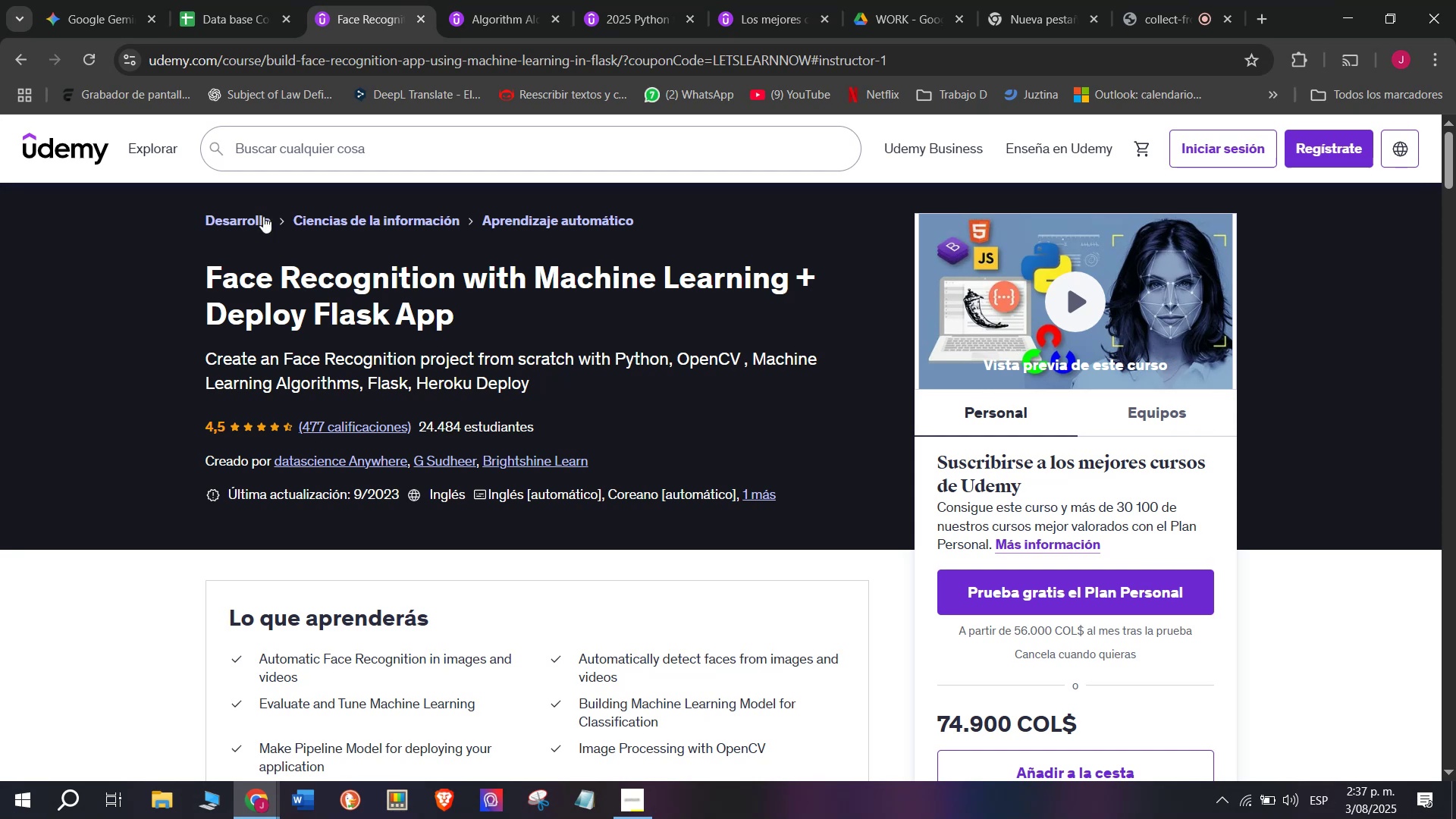 
left_click([229, 0])
 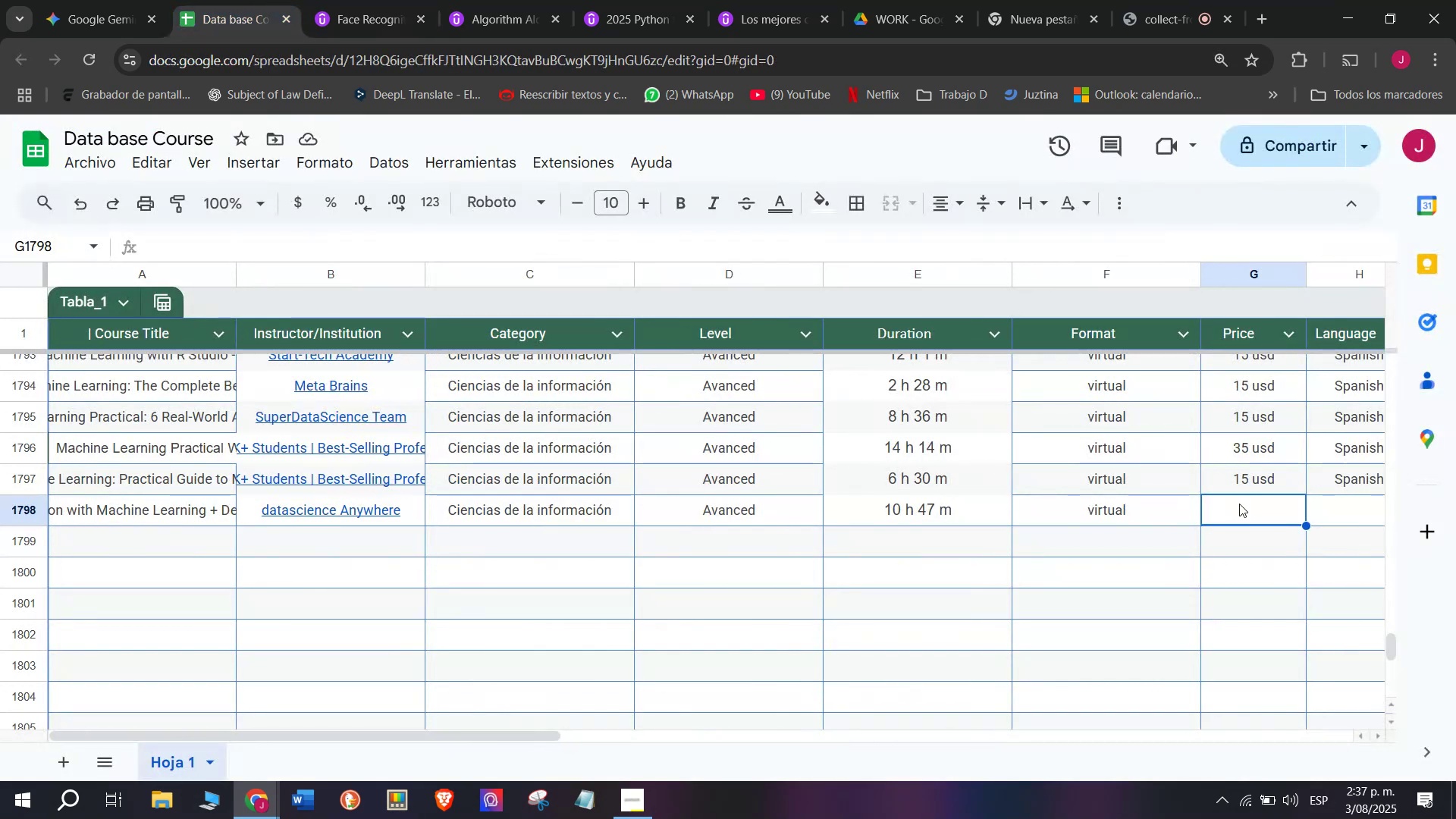 
type(17 y)
key(Backspace)
type(usd)
 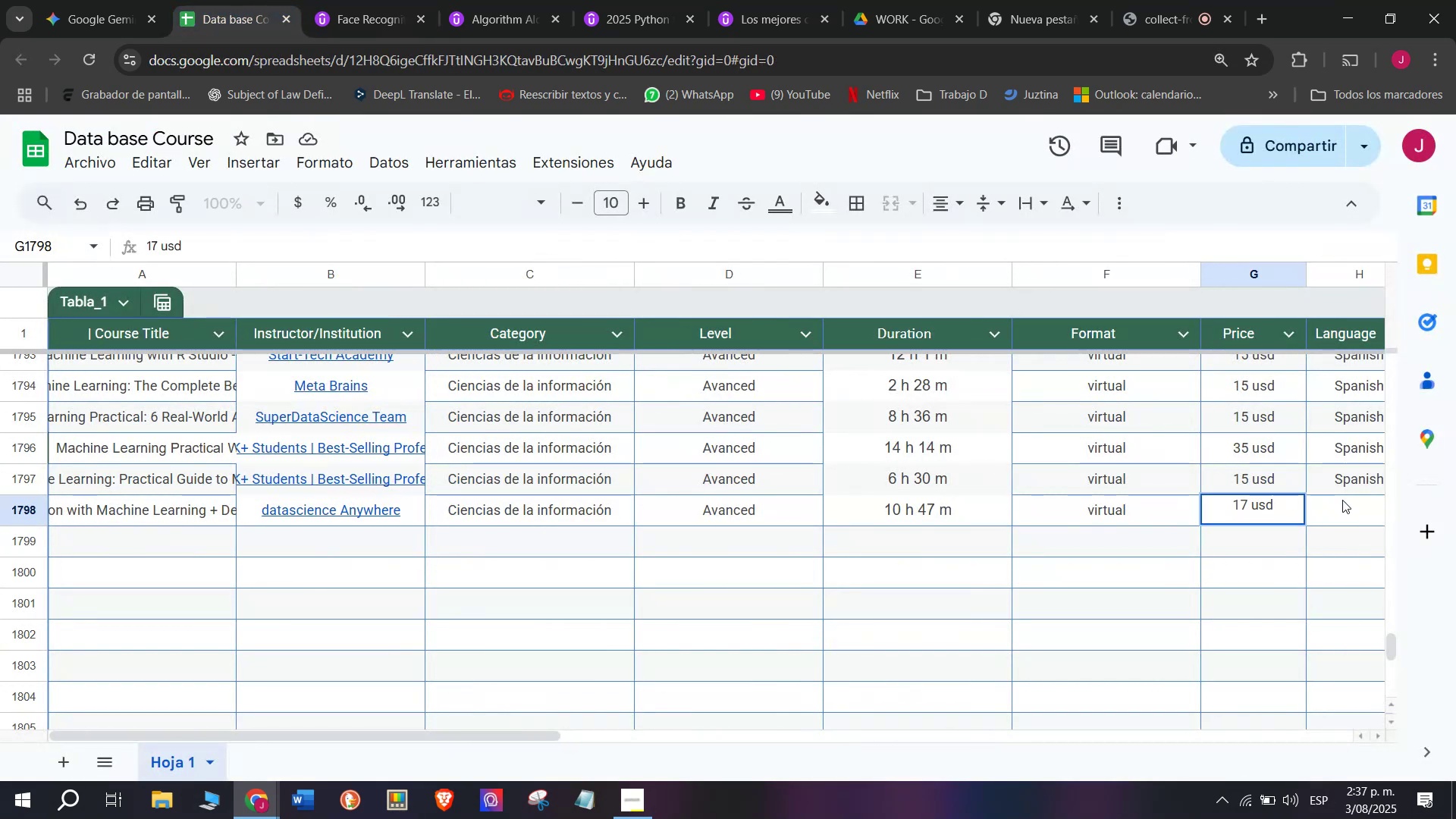 
left_click([1343, 494])
 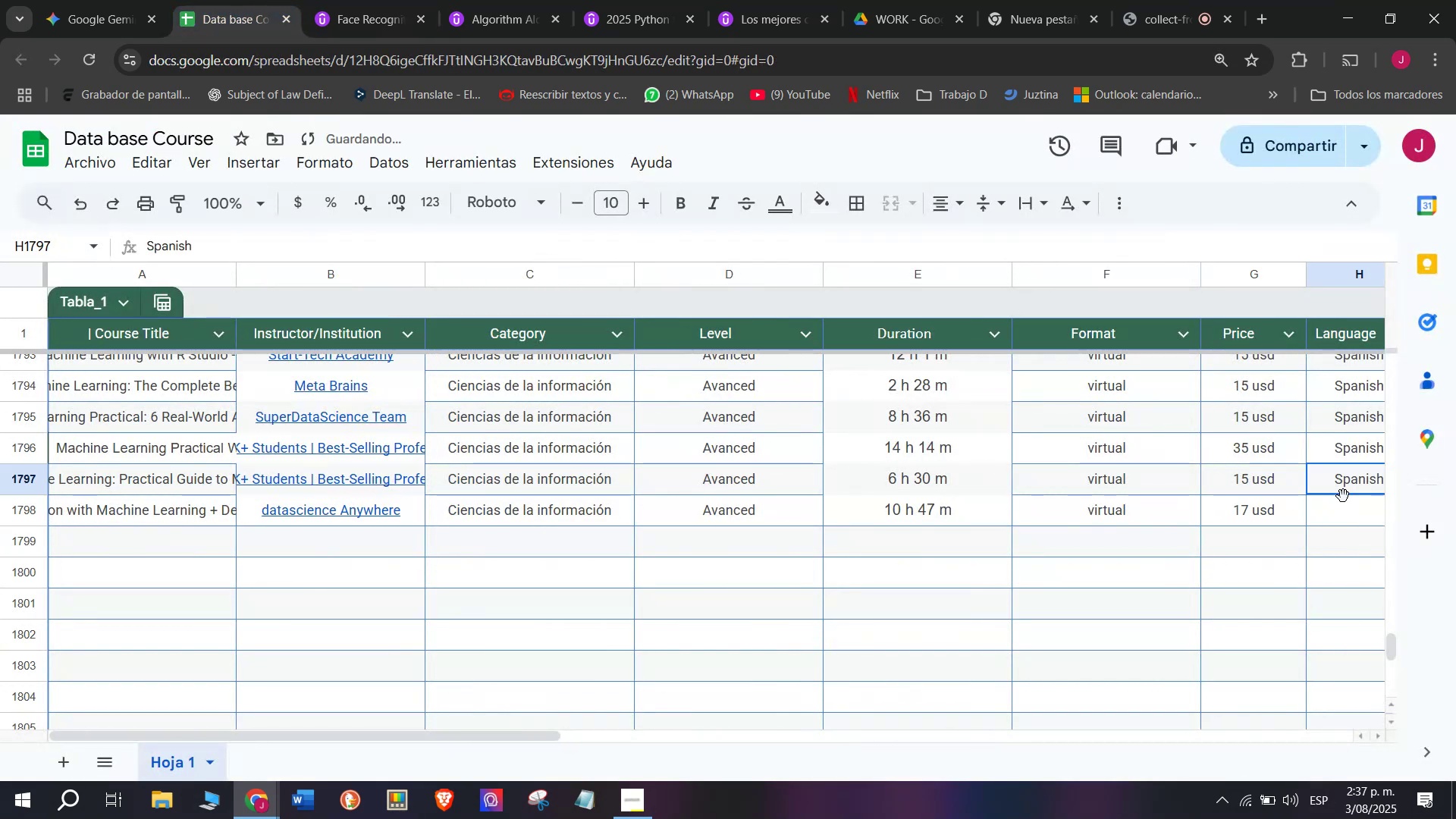 
key(Control+ControlLeft)
 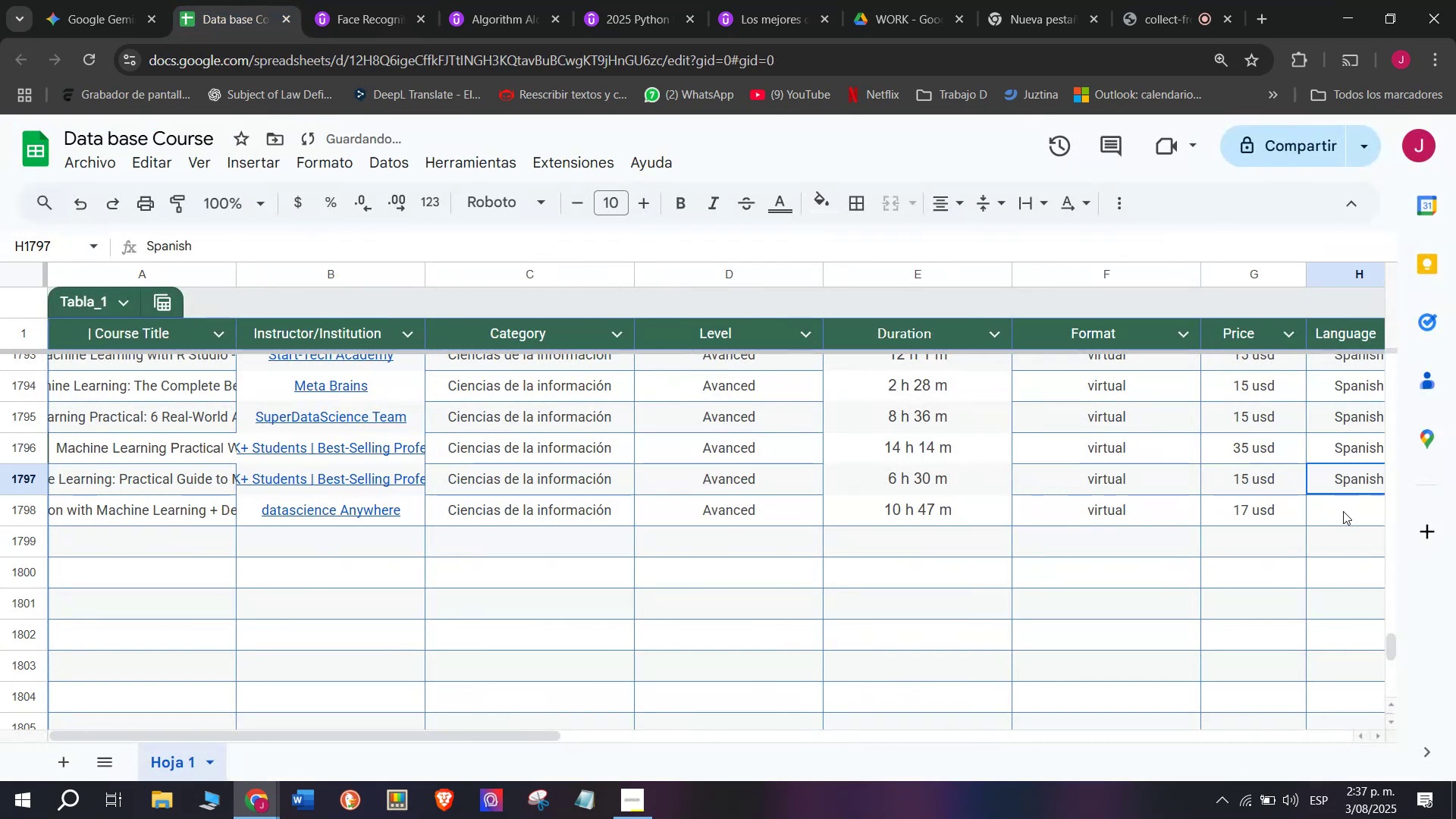 
key(Break)
 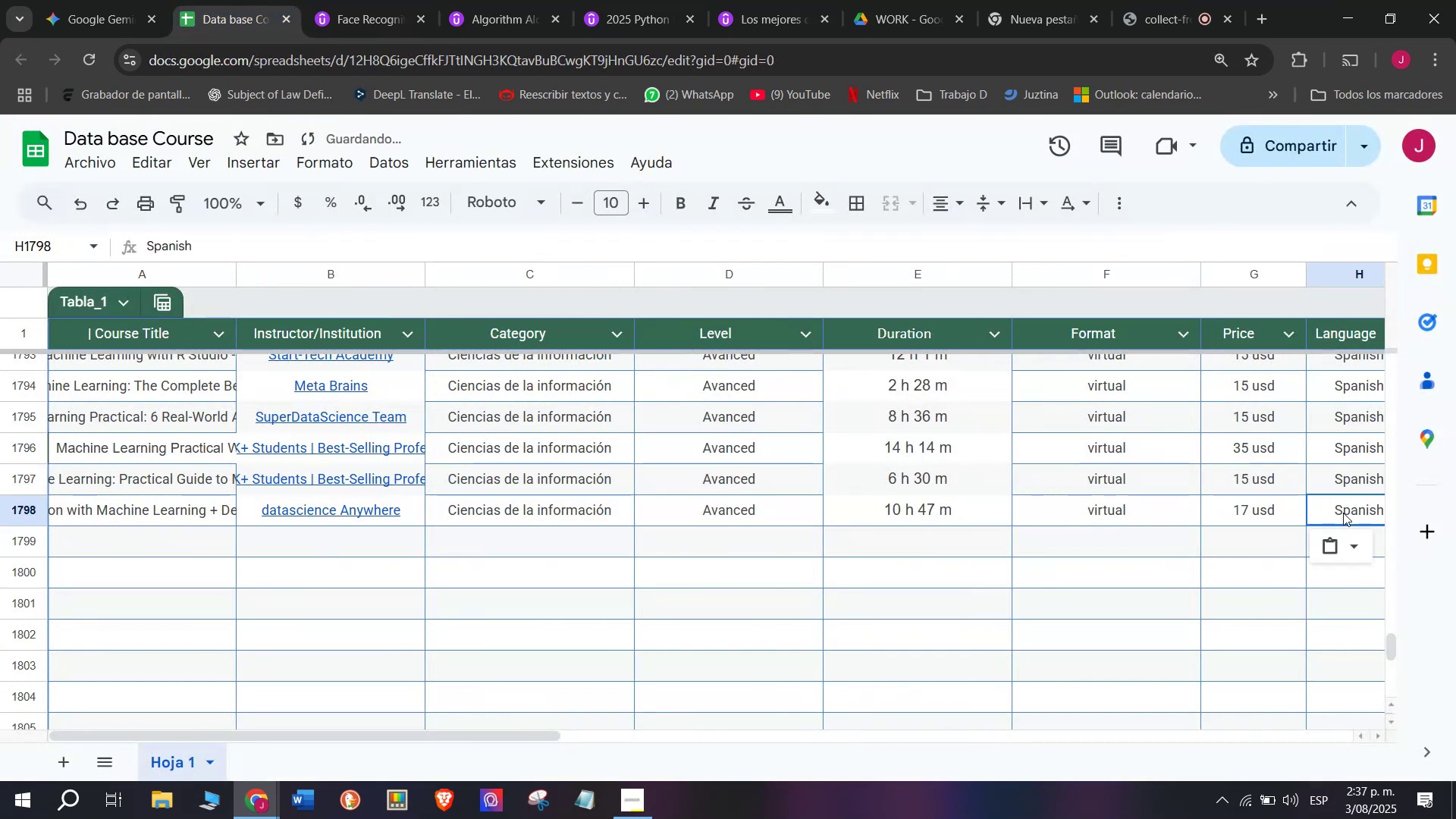 
key(Control+C)
 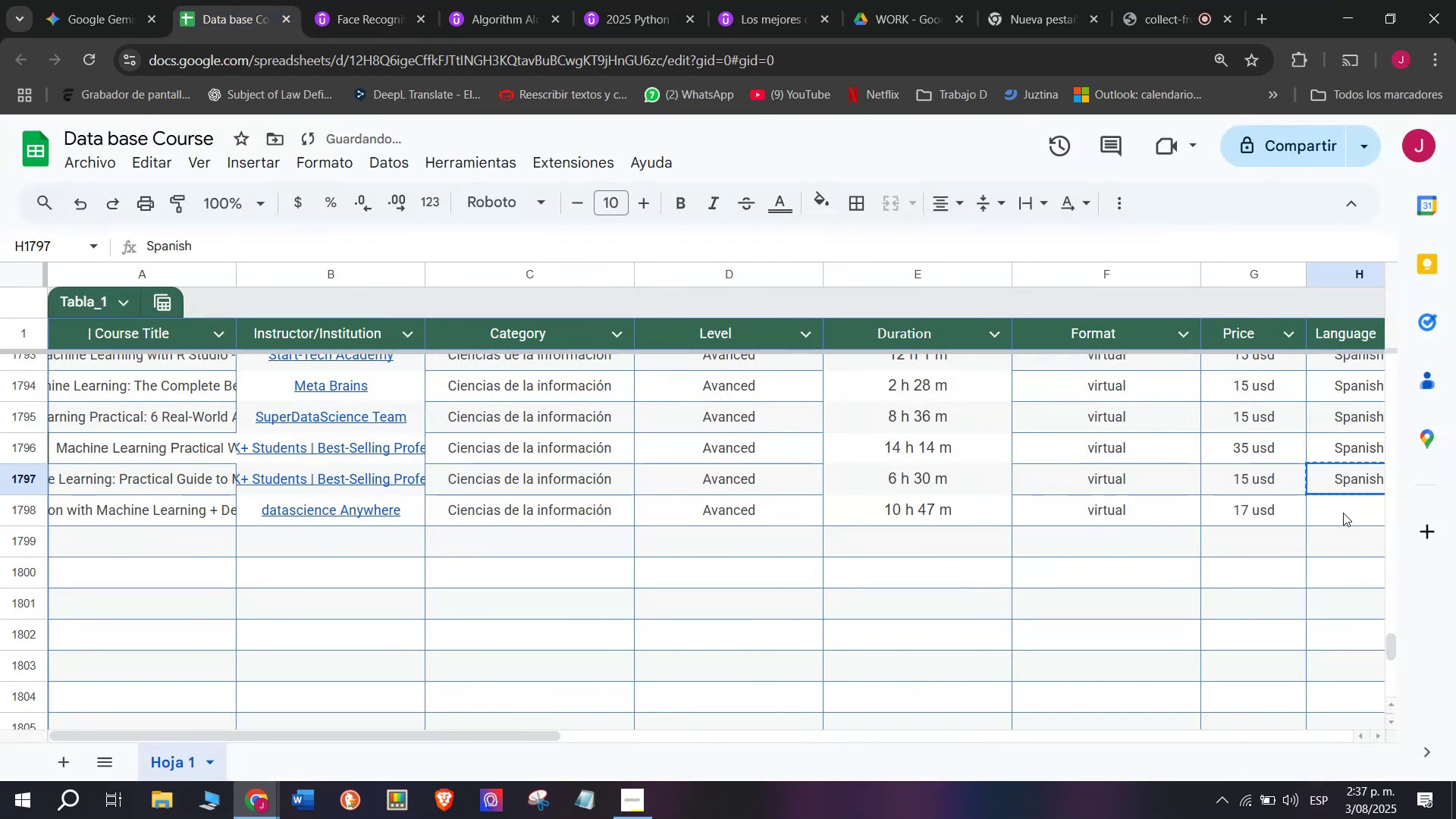 
left_click([1343, 513])
 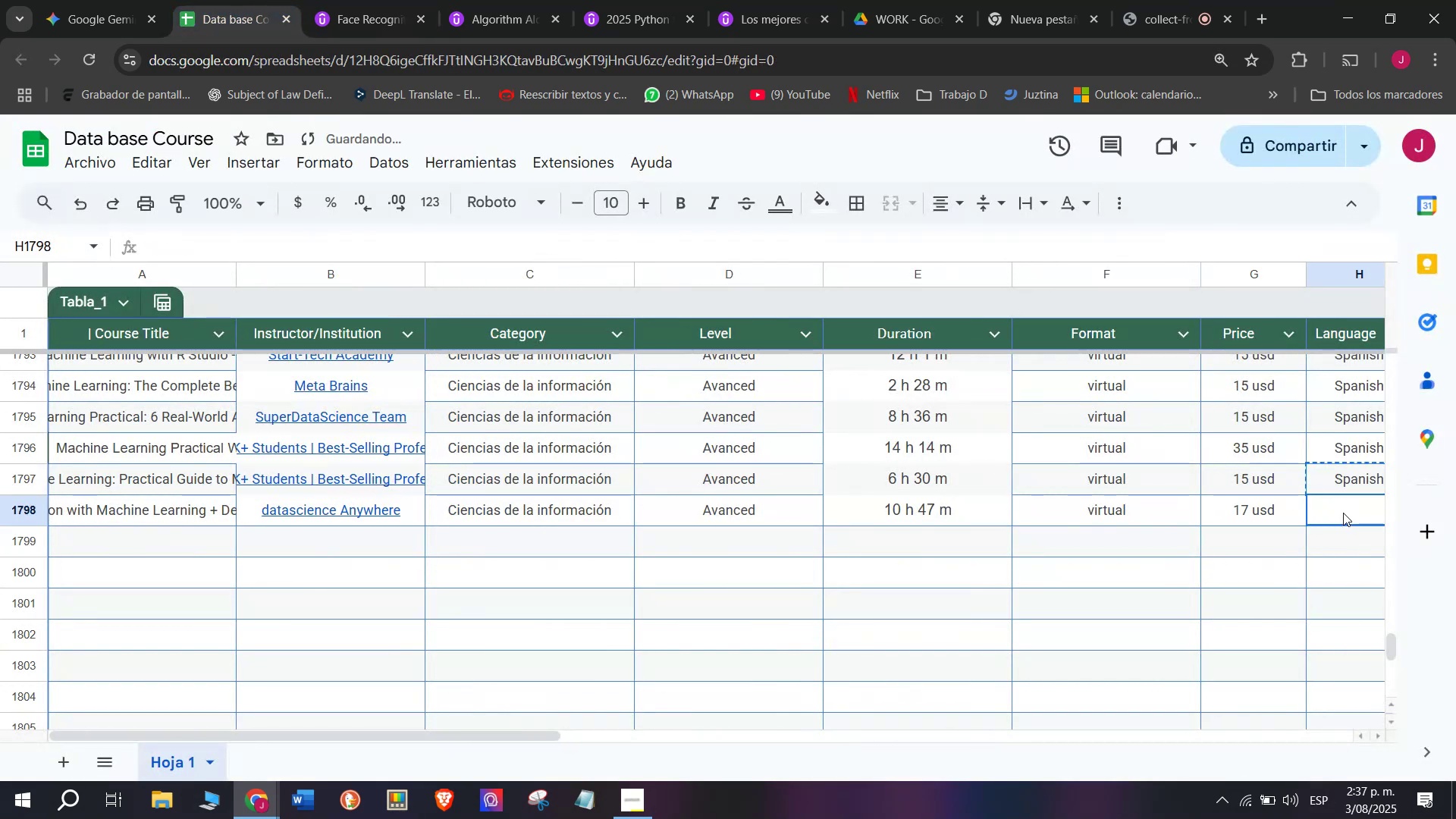 
key(Z)
 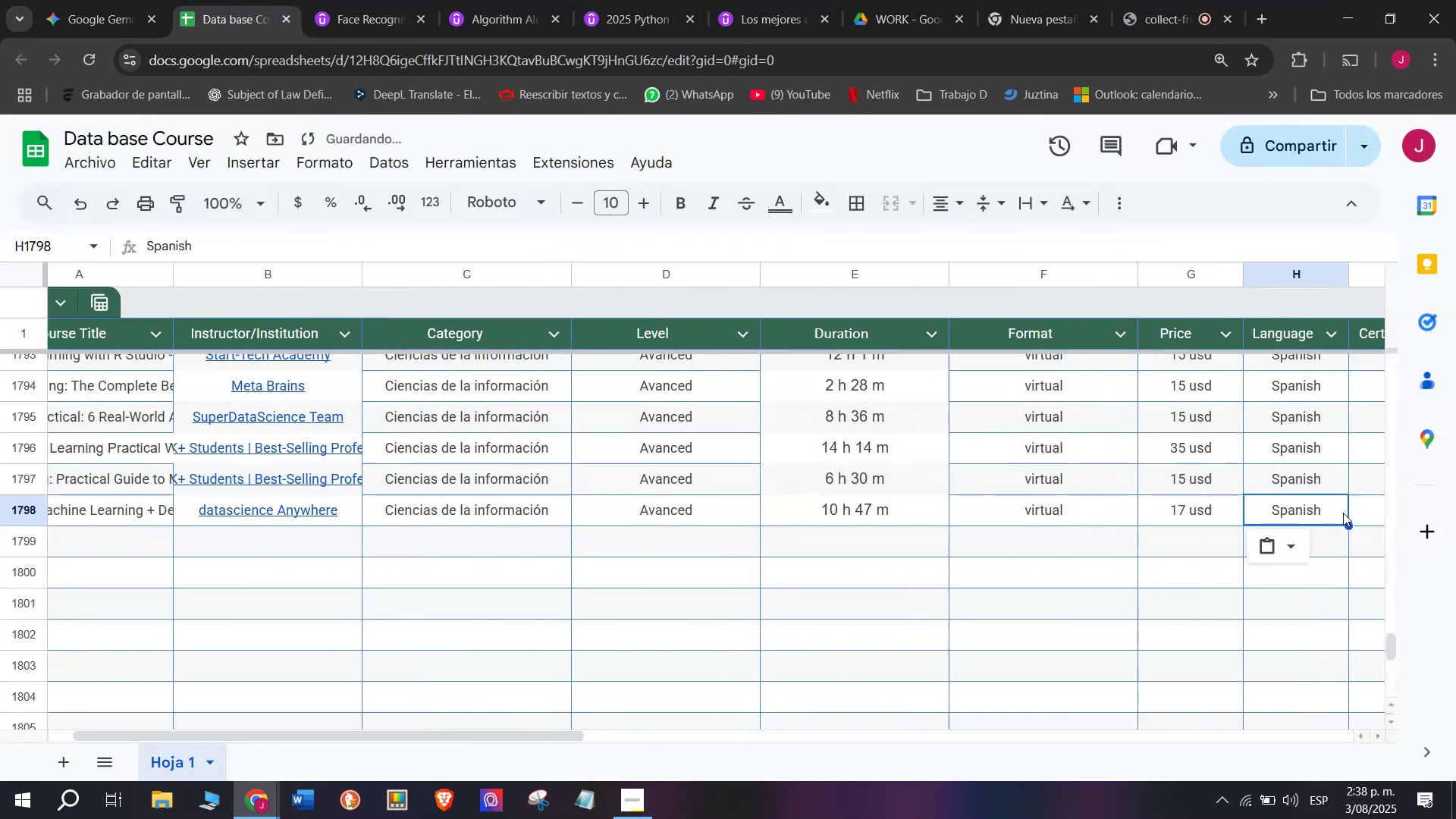 
key(Control+ControlLeft)
 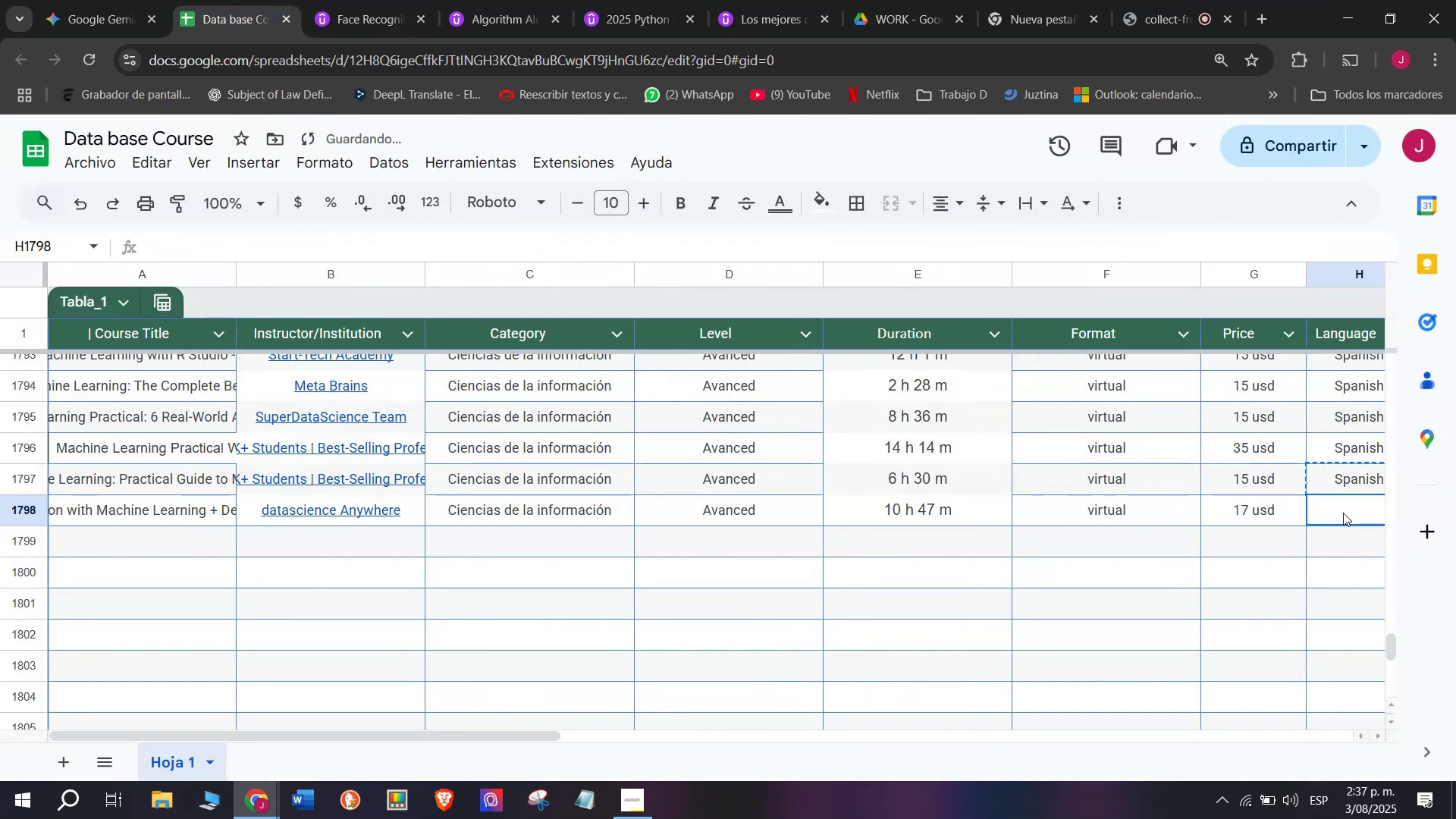 
key(Control+V)
 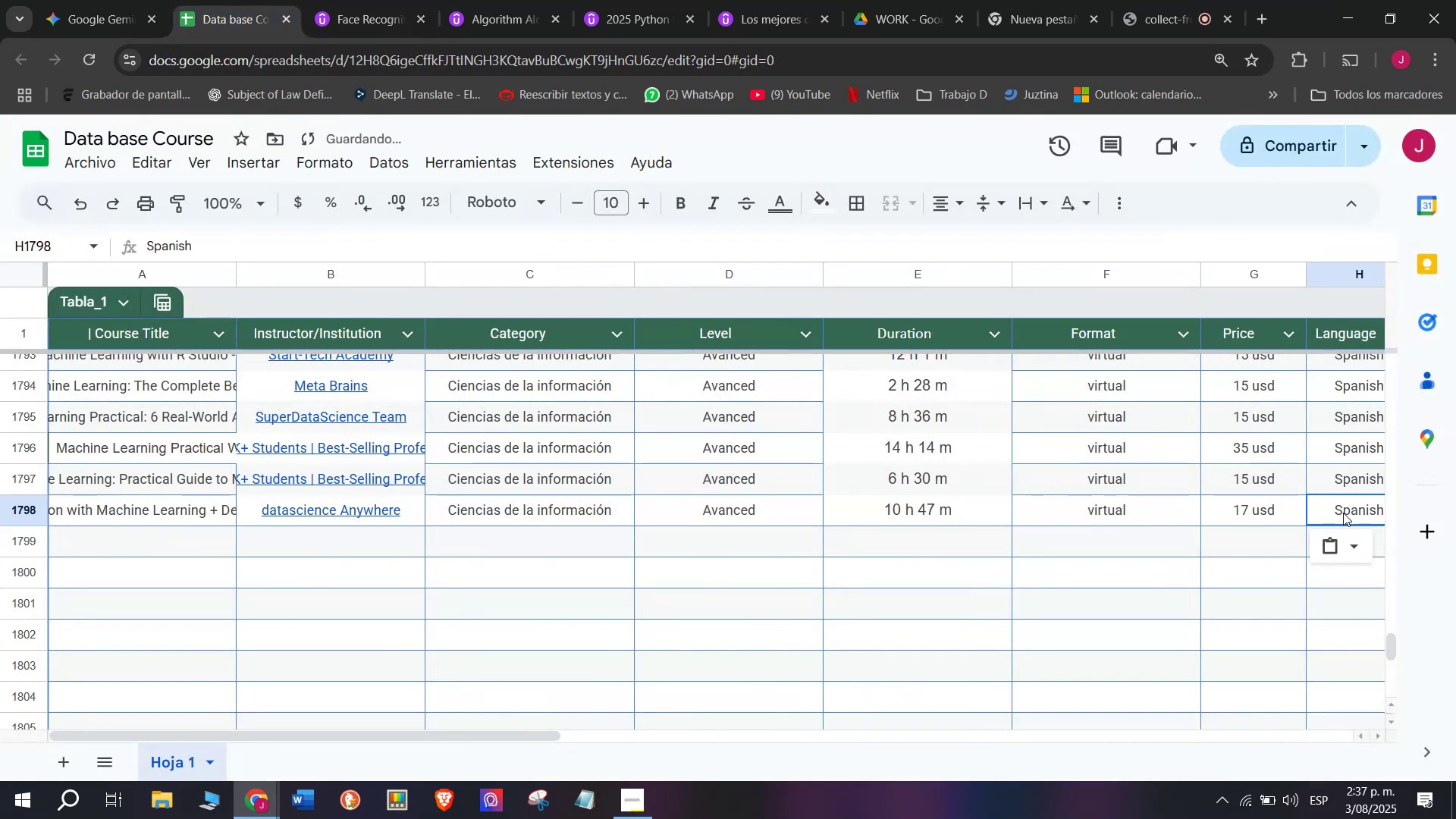 
scroll: coordinate [431, 453], scroll_direction: down, amount: 3.0
 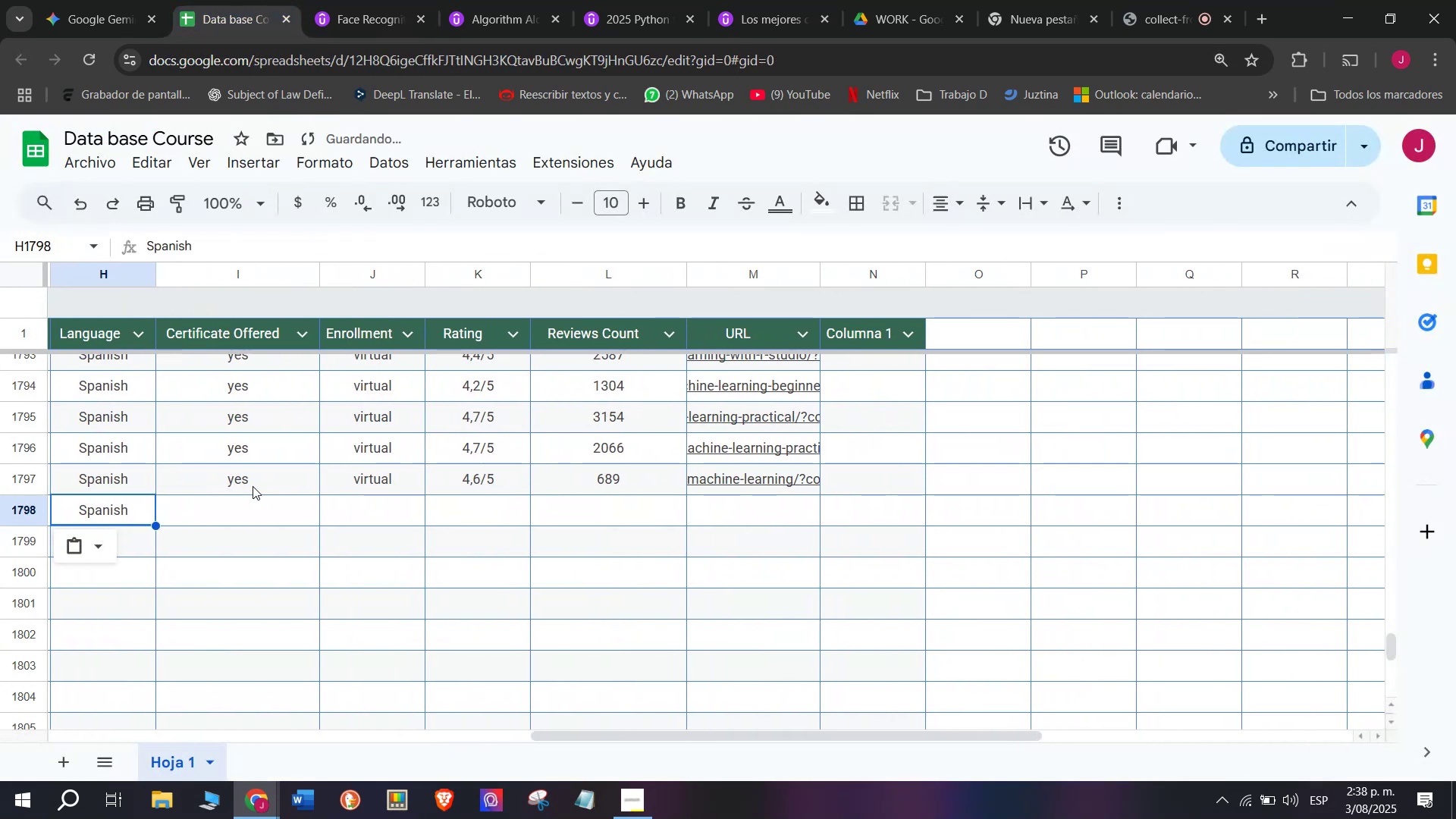 
key(Break)
 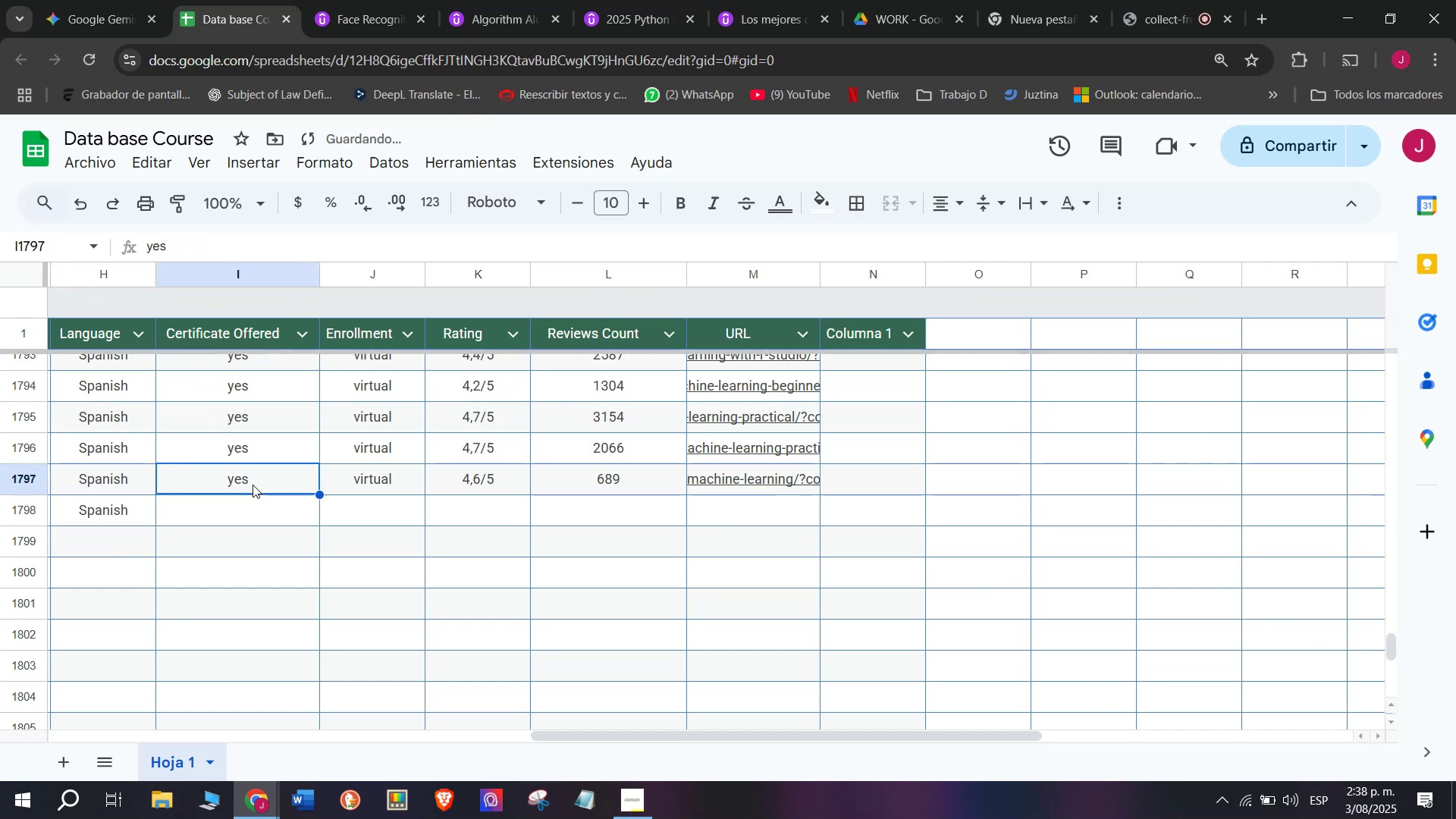 
key(Control+ControlLeft)
 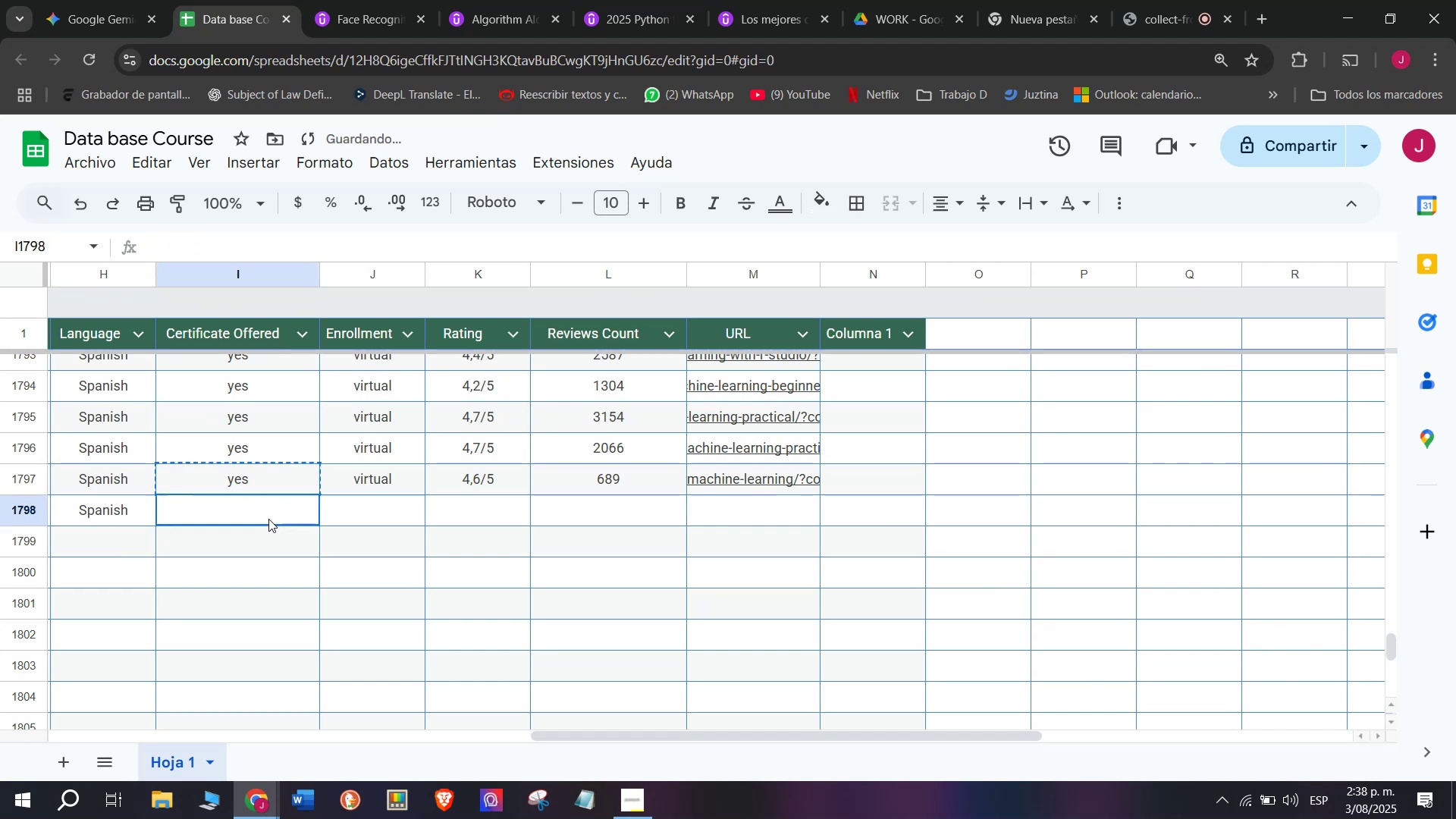 
key(Control+C)
 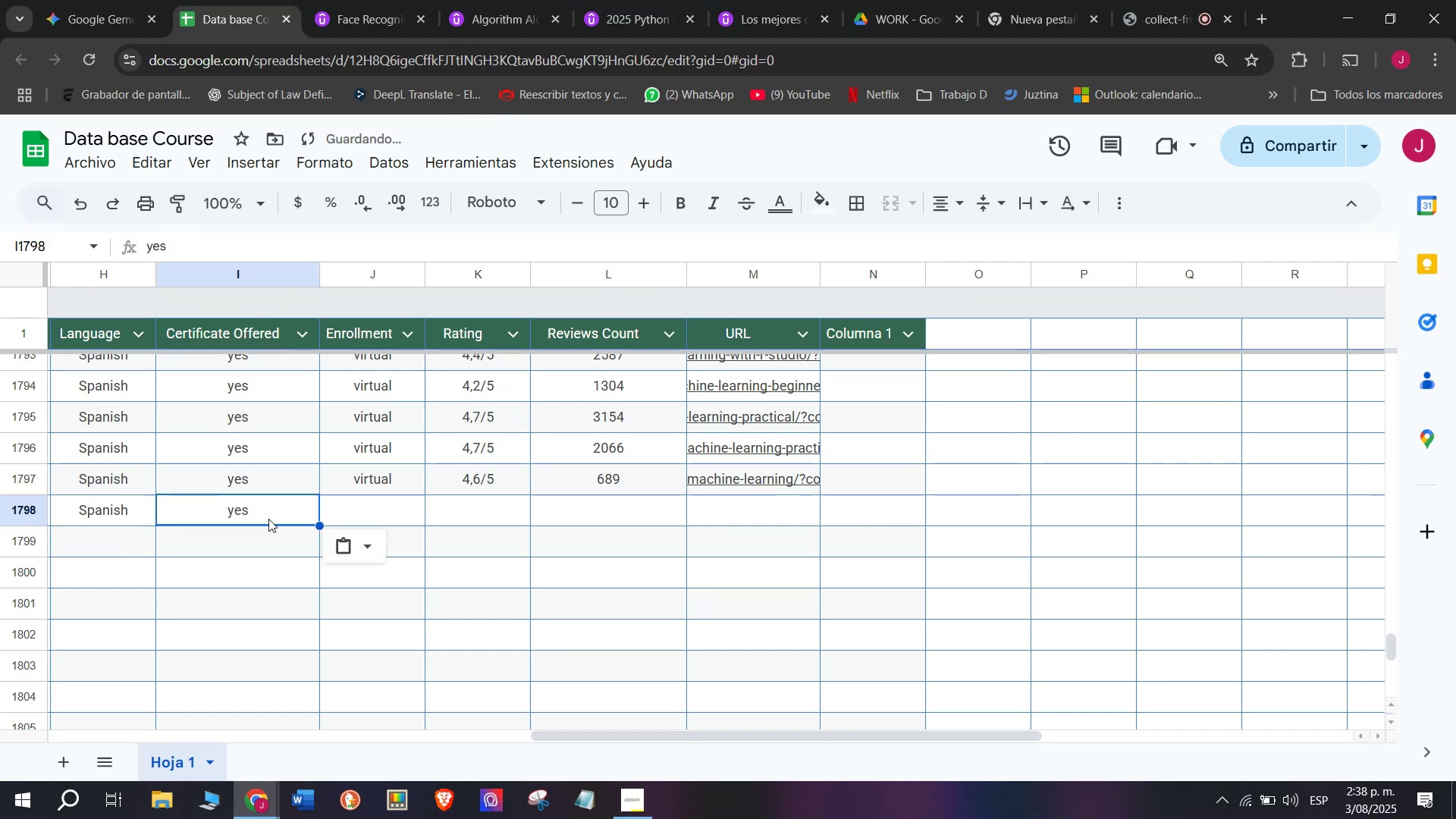 
key(Z)
 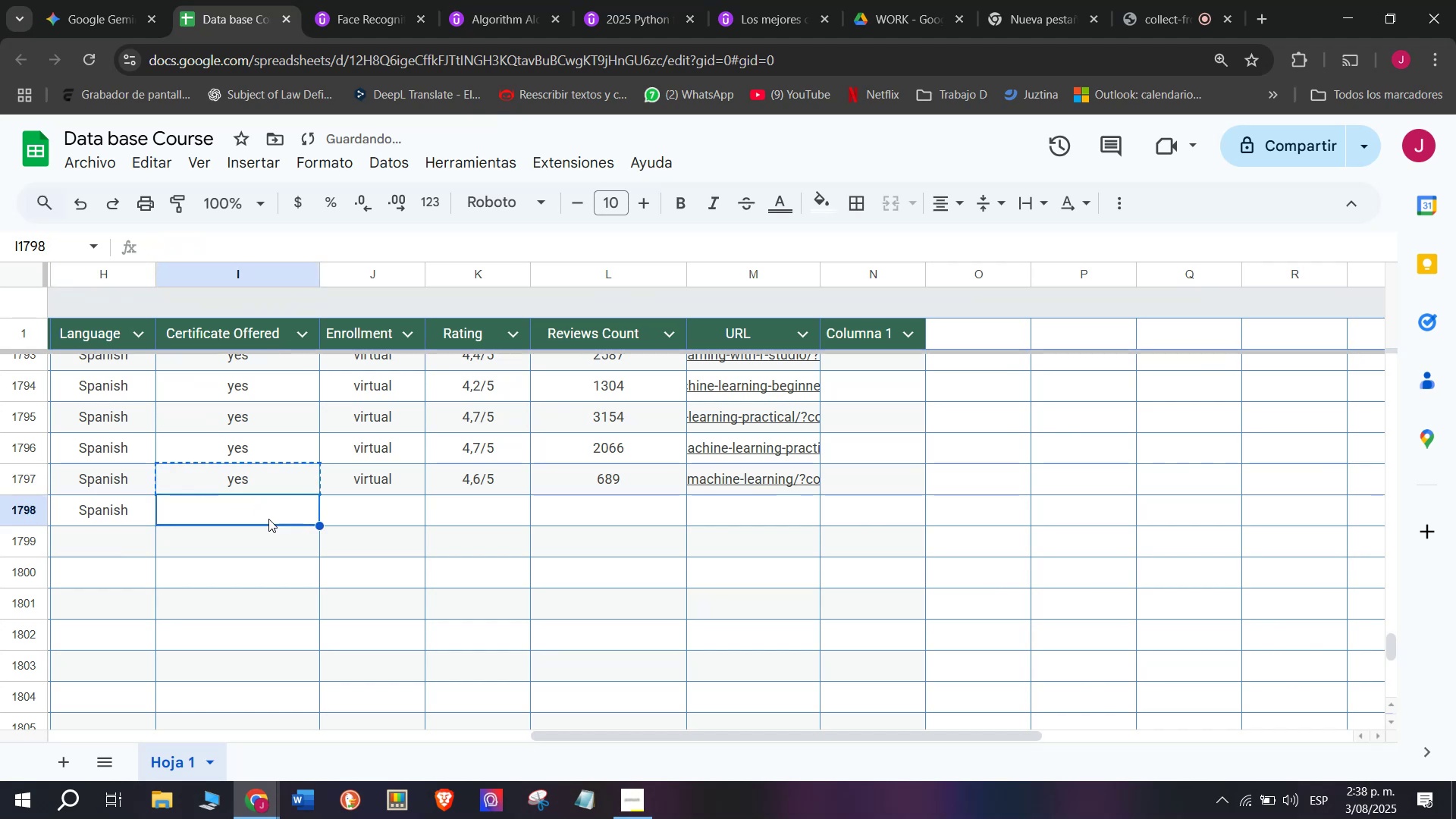 
key(Control+ControlLeft)
 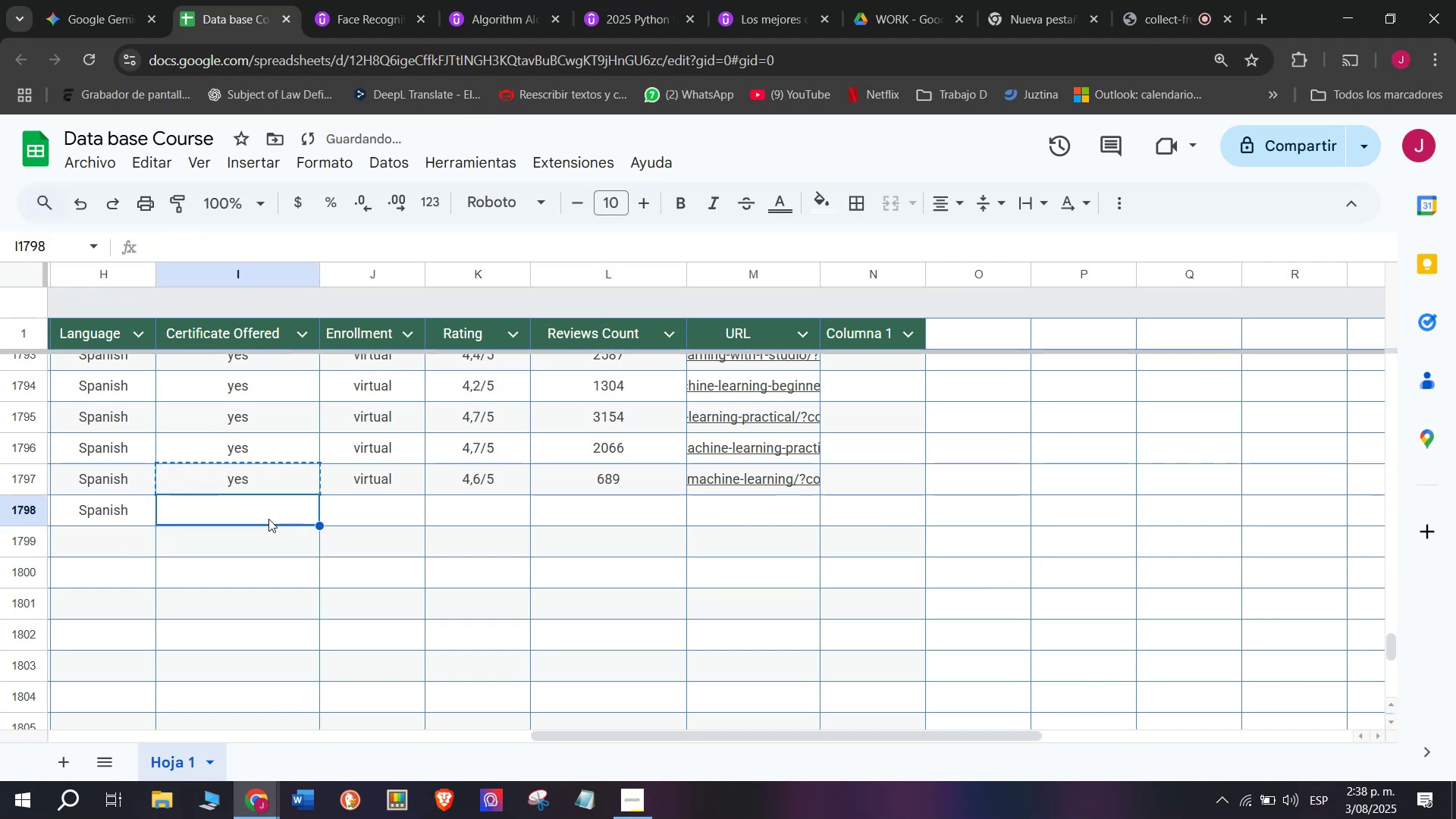 
key(Control+V)
 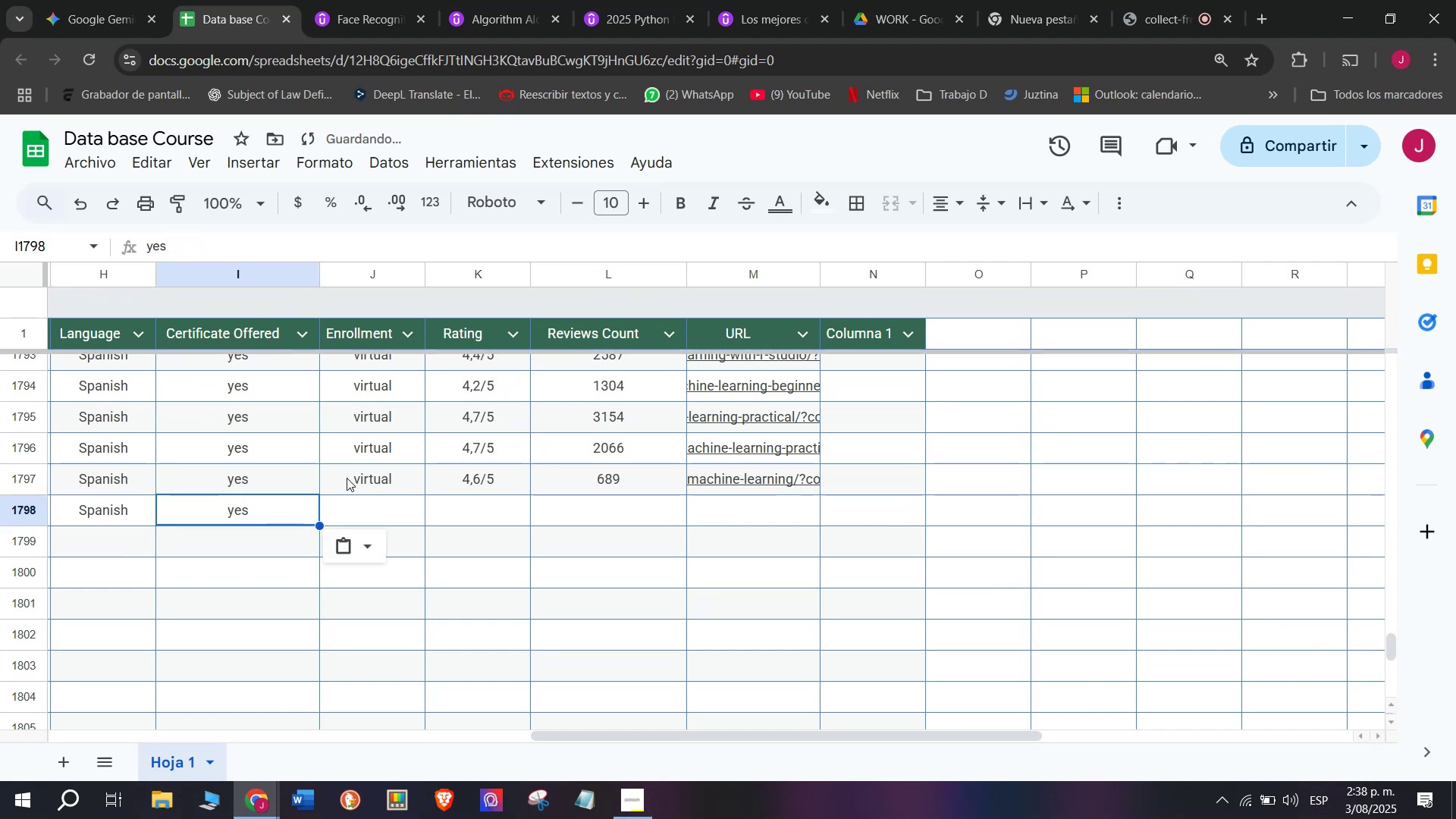 
key(Break)
 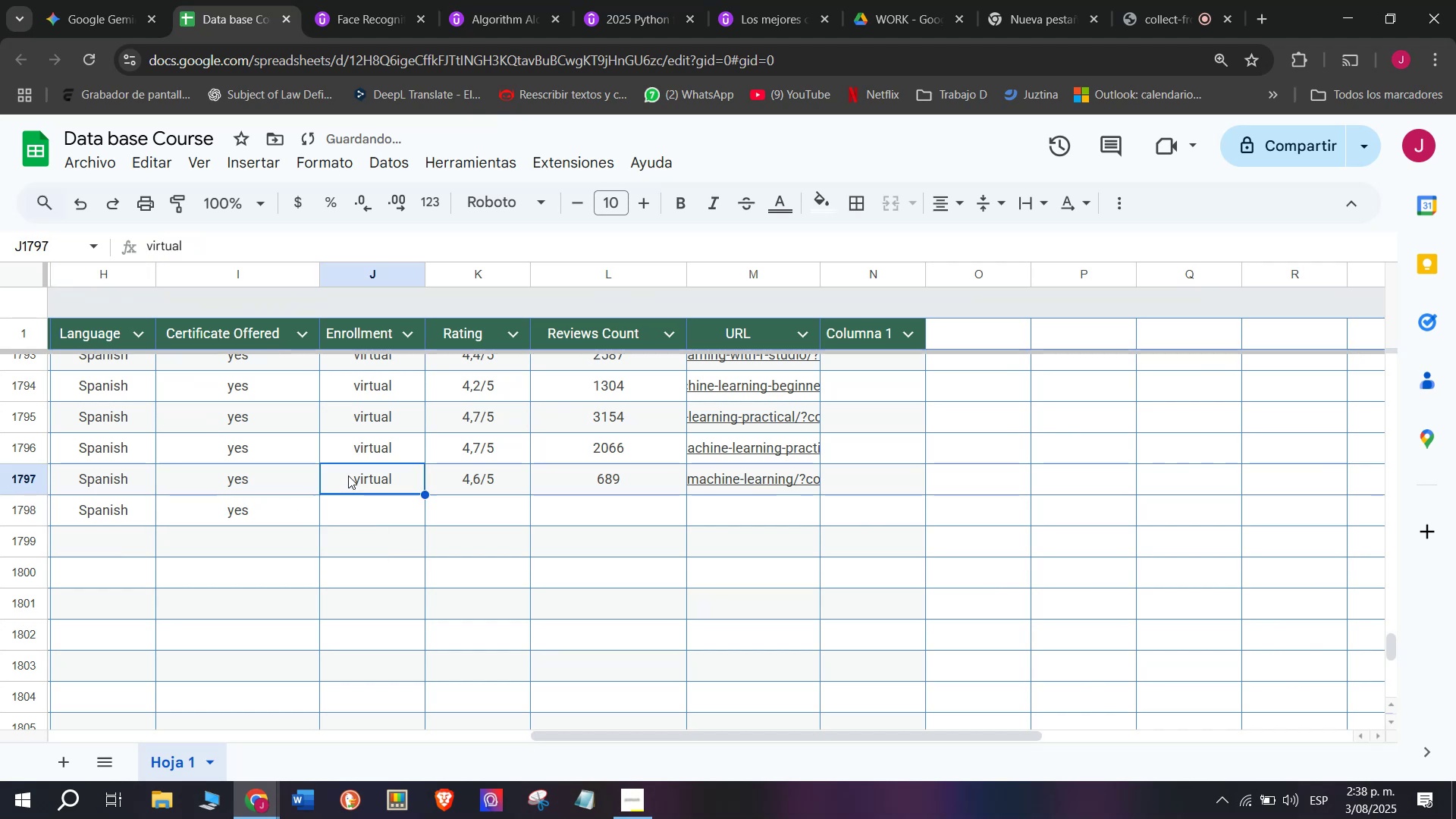 
key(Control+ControlLeft)
 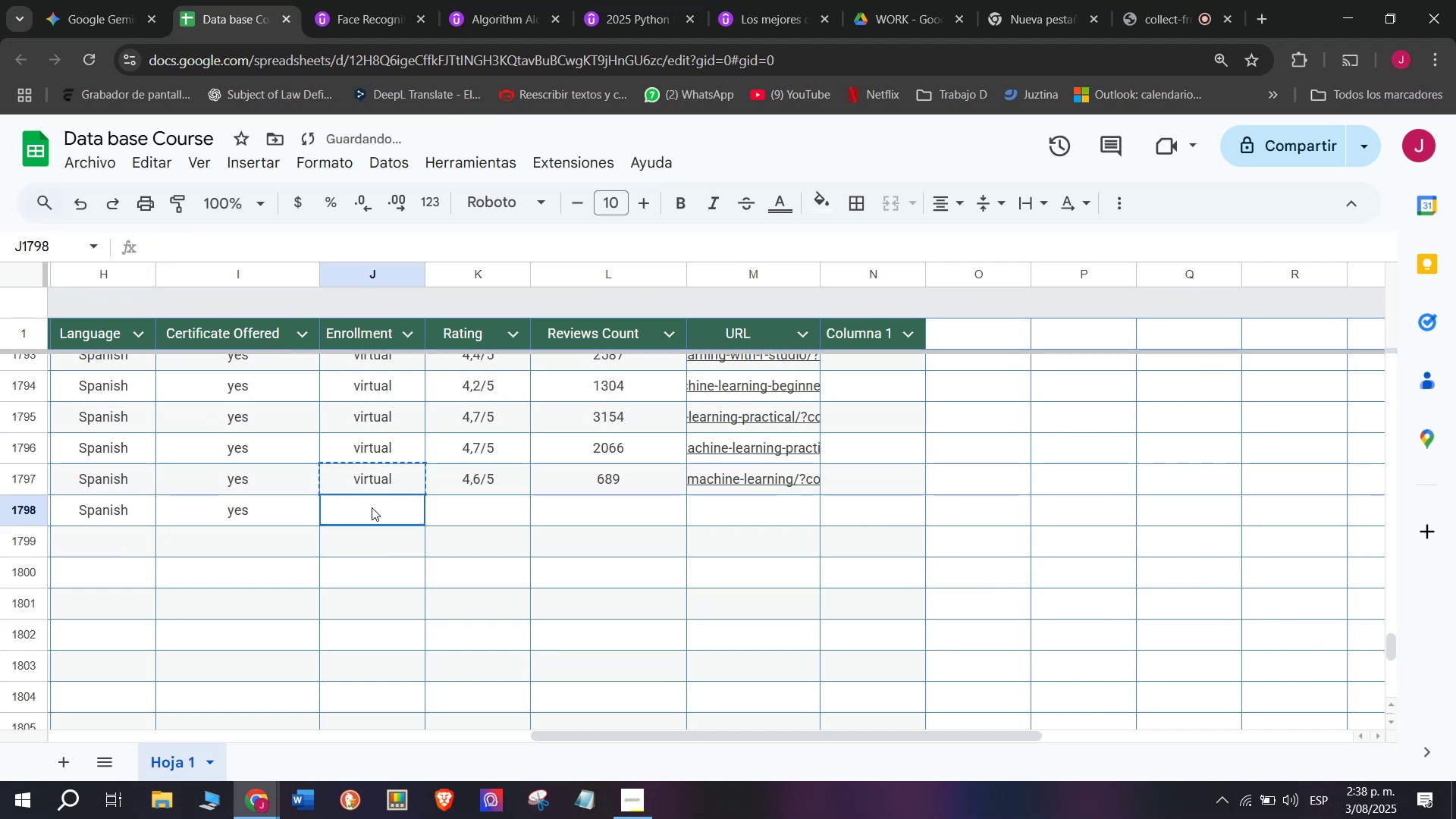 
key(Control+C)
 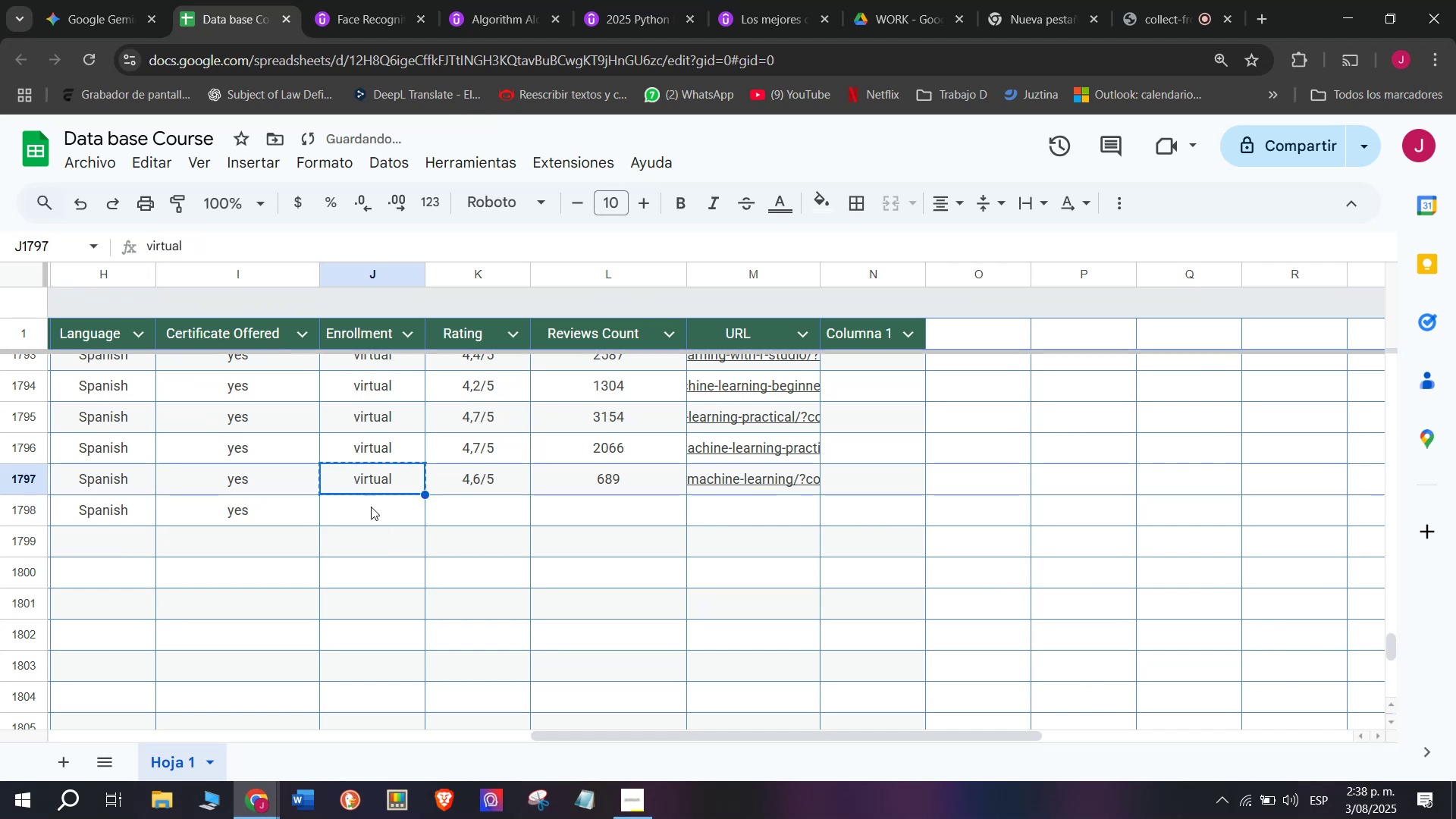 
left_click([372, 507])
 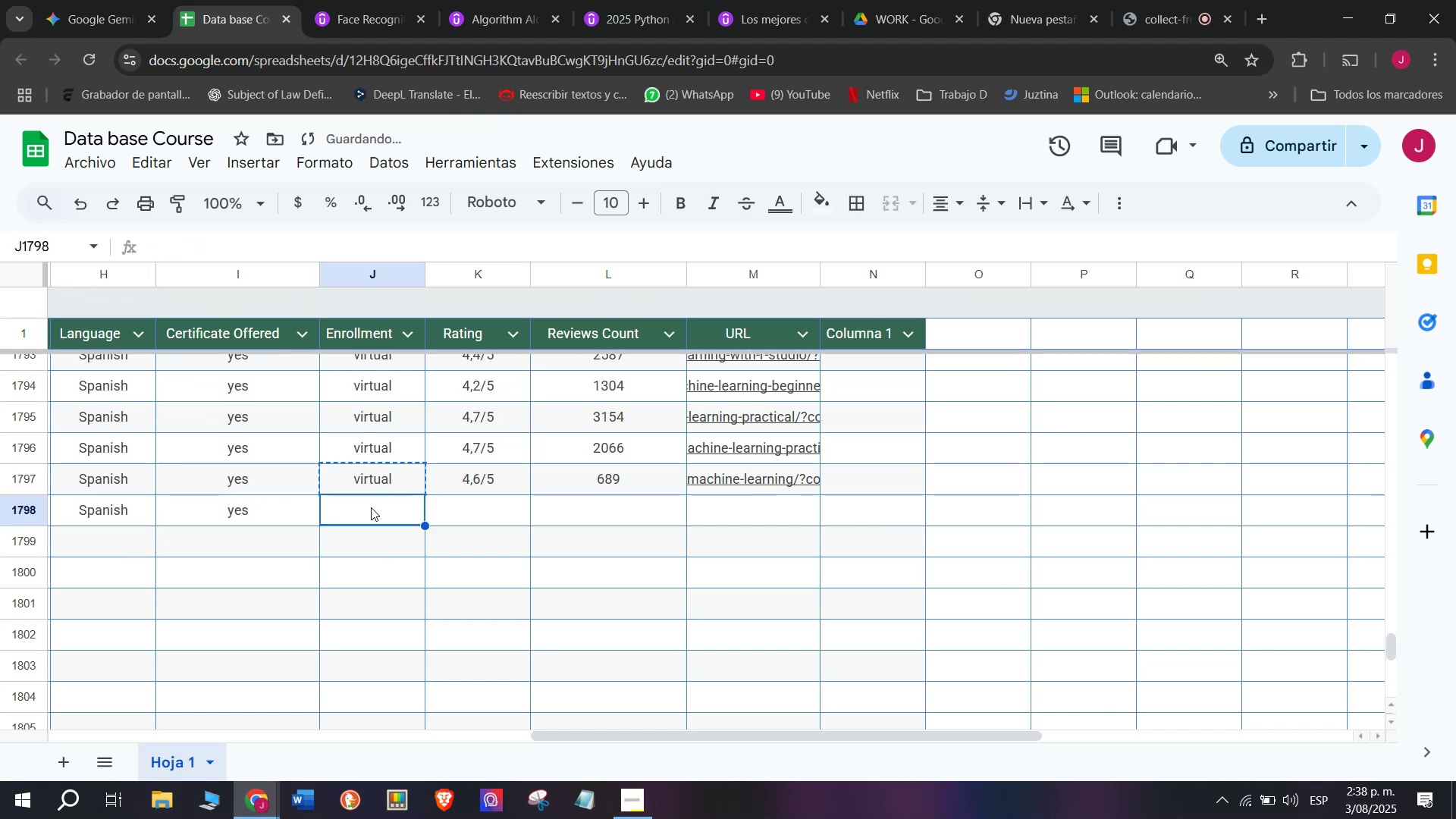 
key(Z)
 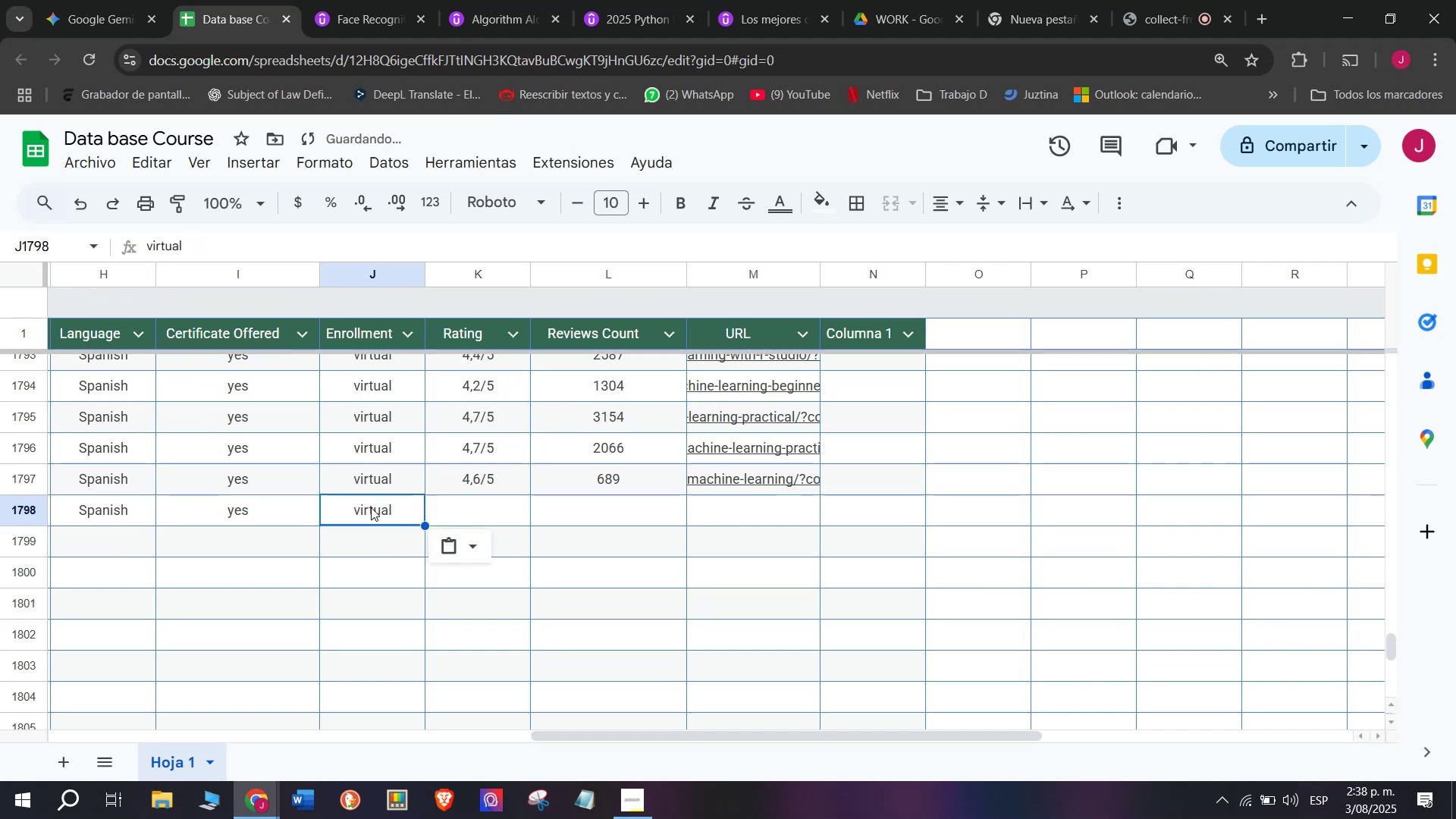 
key(Control+ControlLeft)
 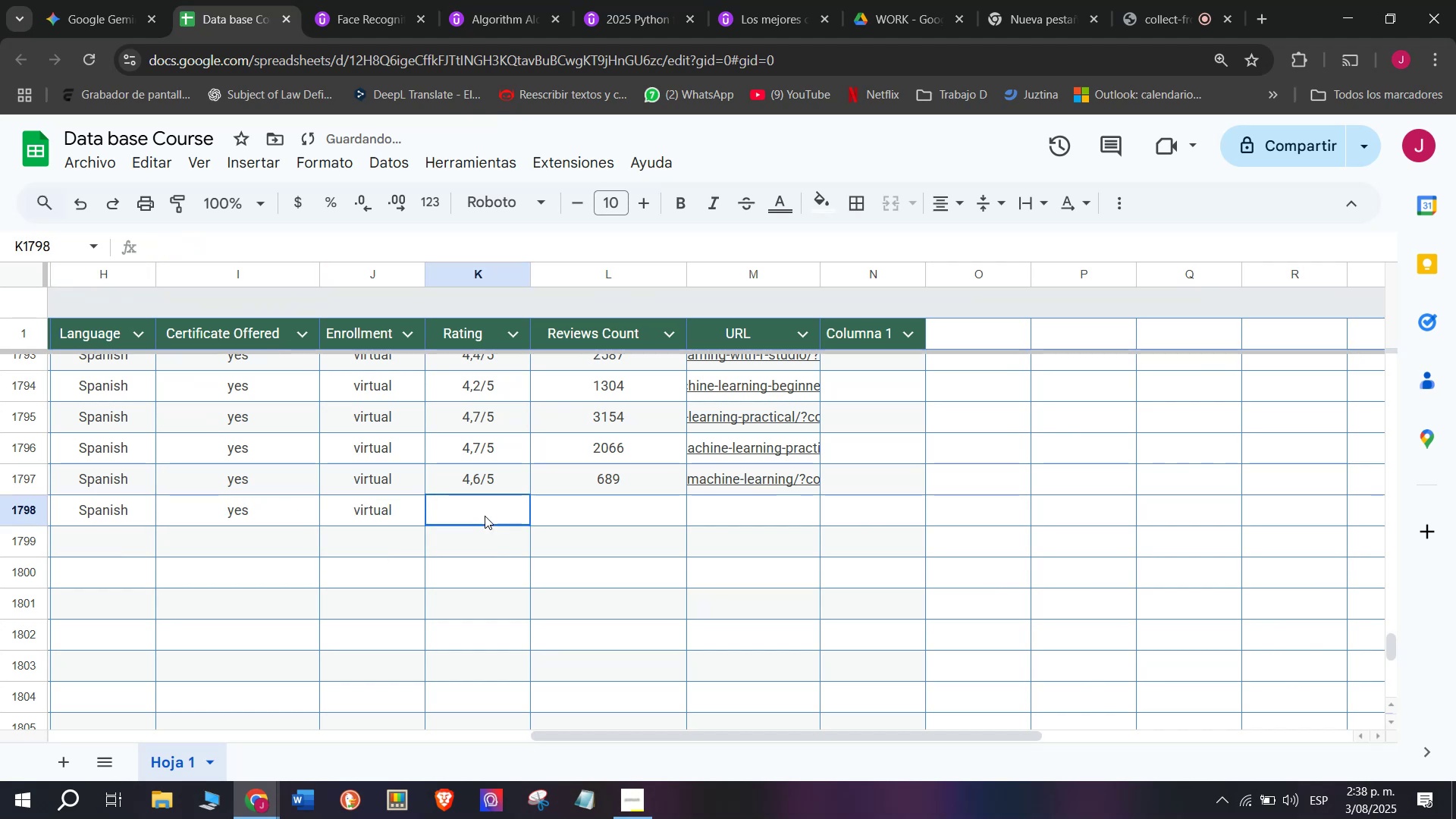 
key(Control+V)
 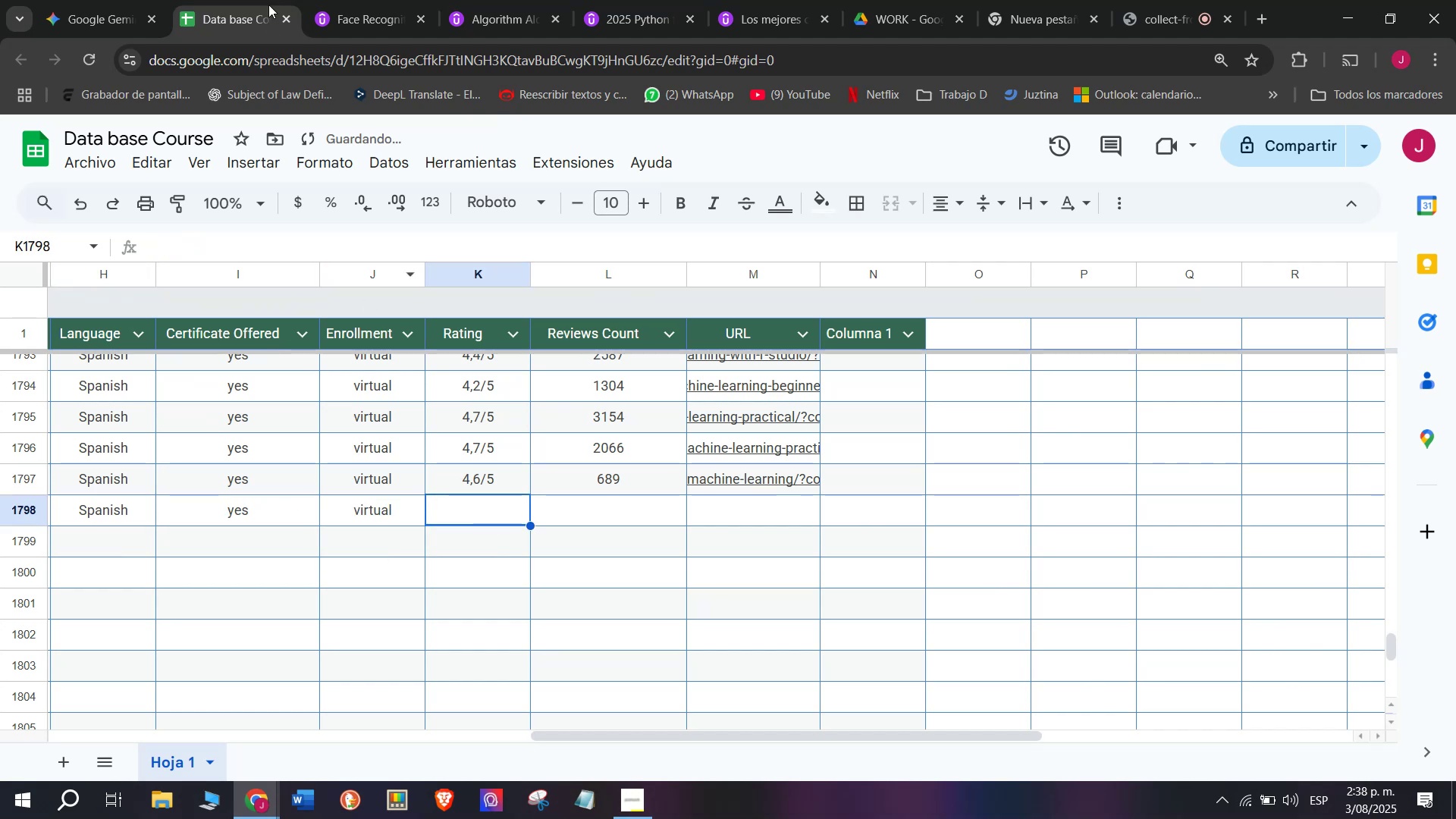 
left_click([337, 0])
 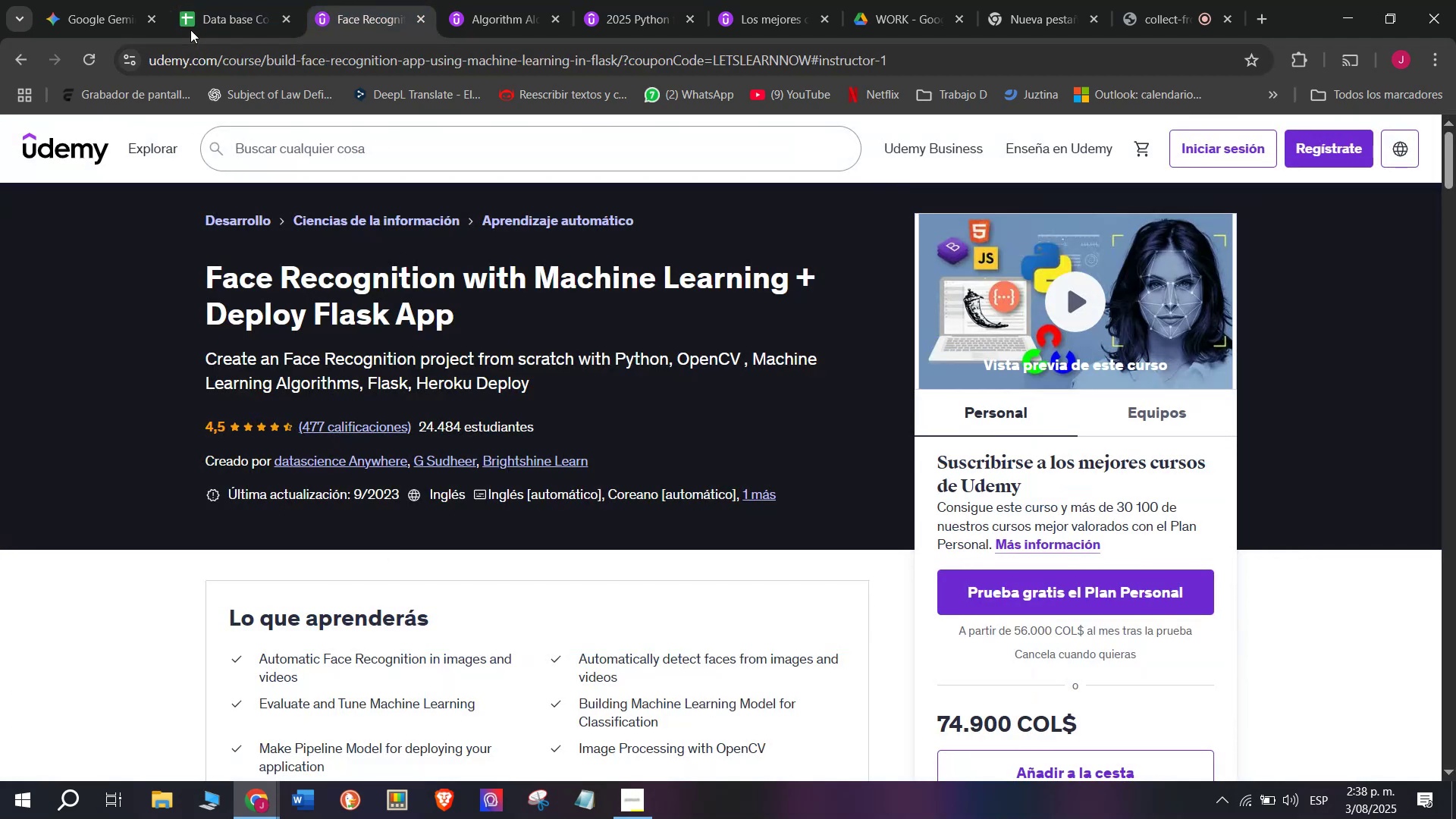 
left_click([201, 11])
 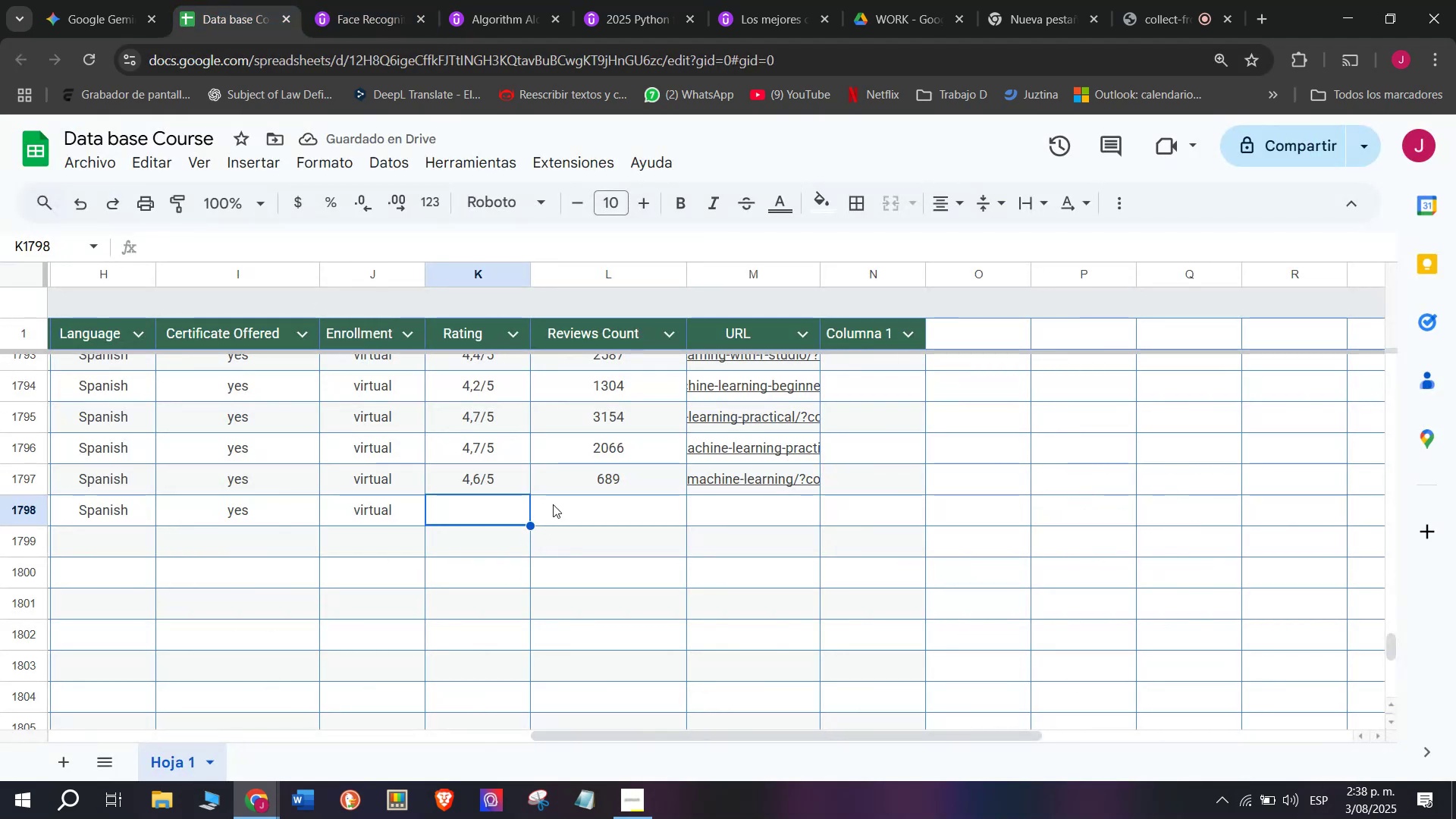 
left_click([497, 475])
 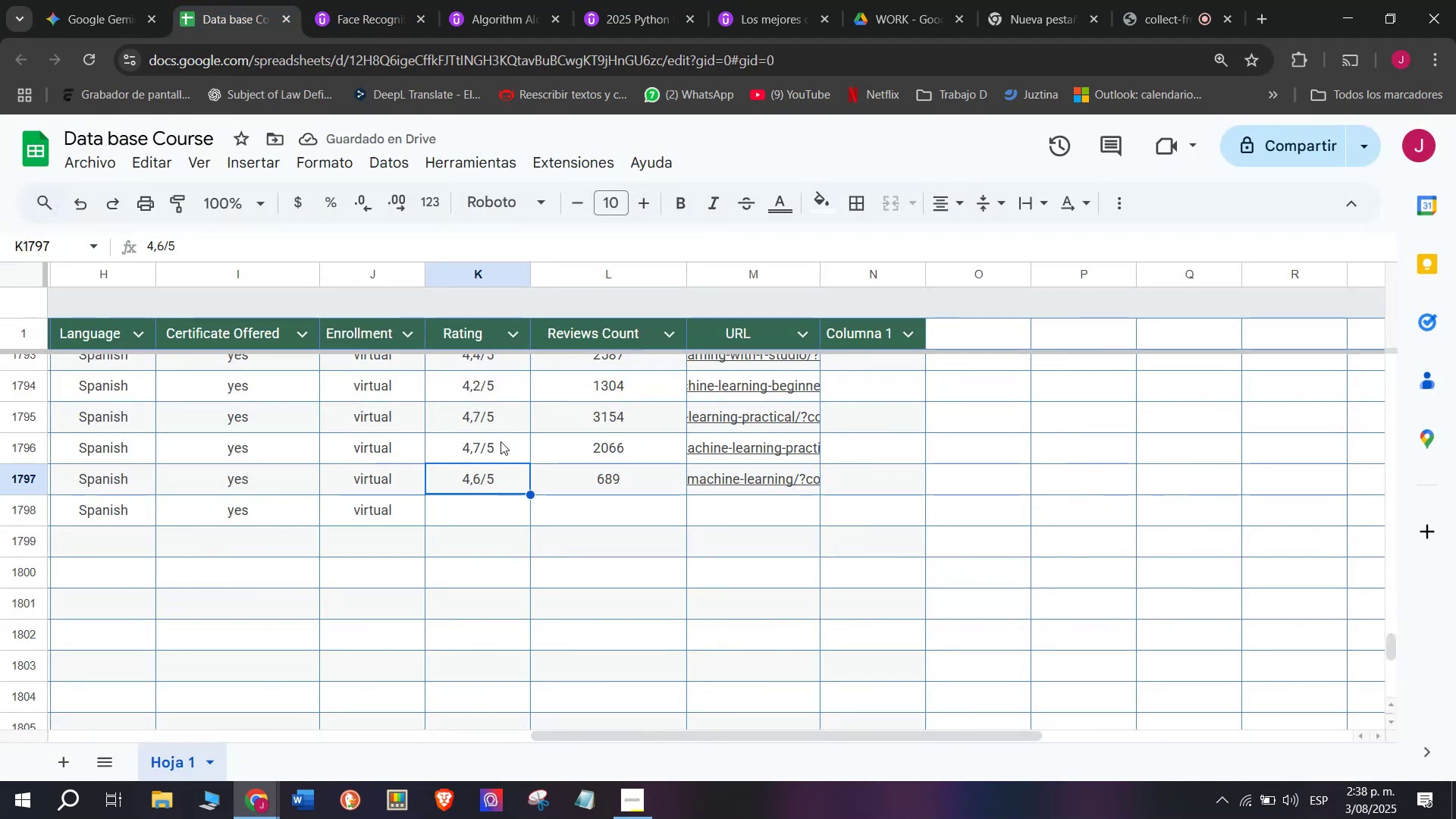 
key(Break)
 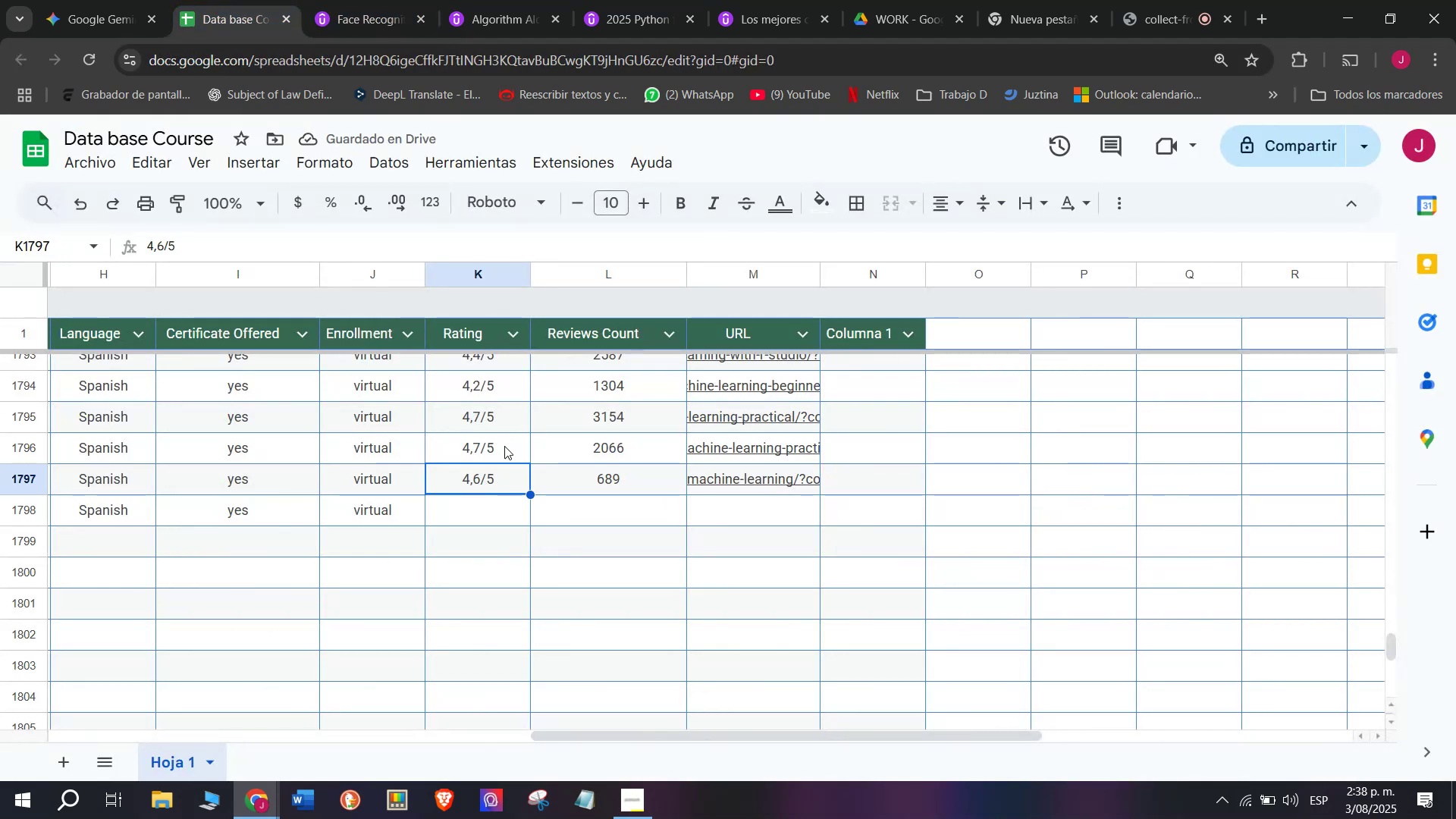 
key(Control+ControlLeft)
 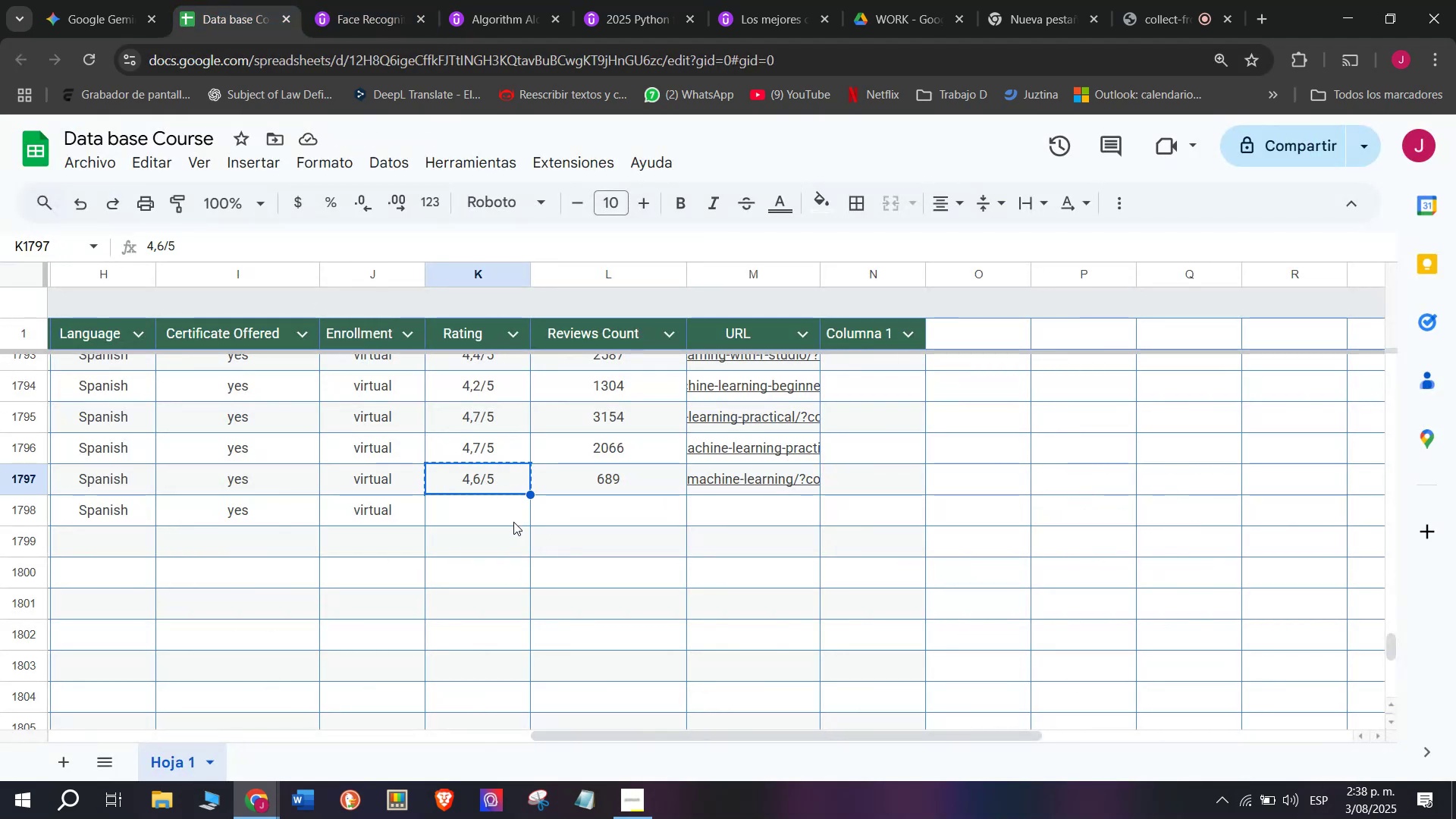 
key(Control+C)
 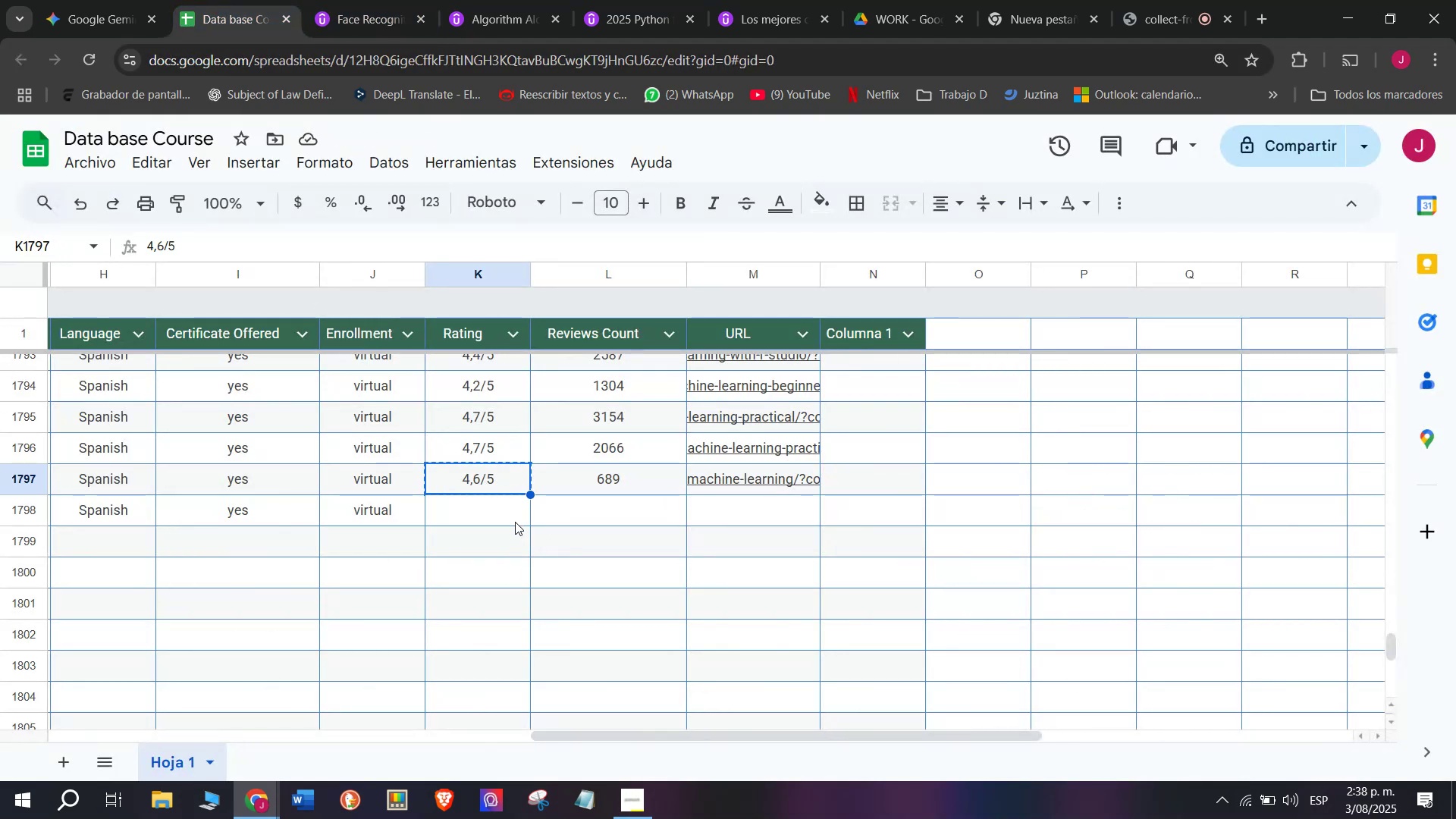 
key(Z)
 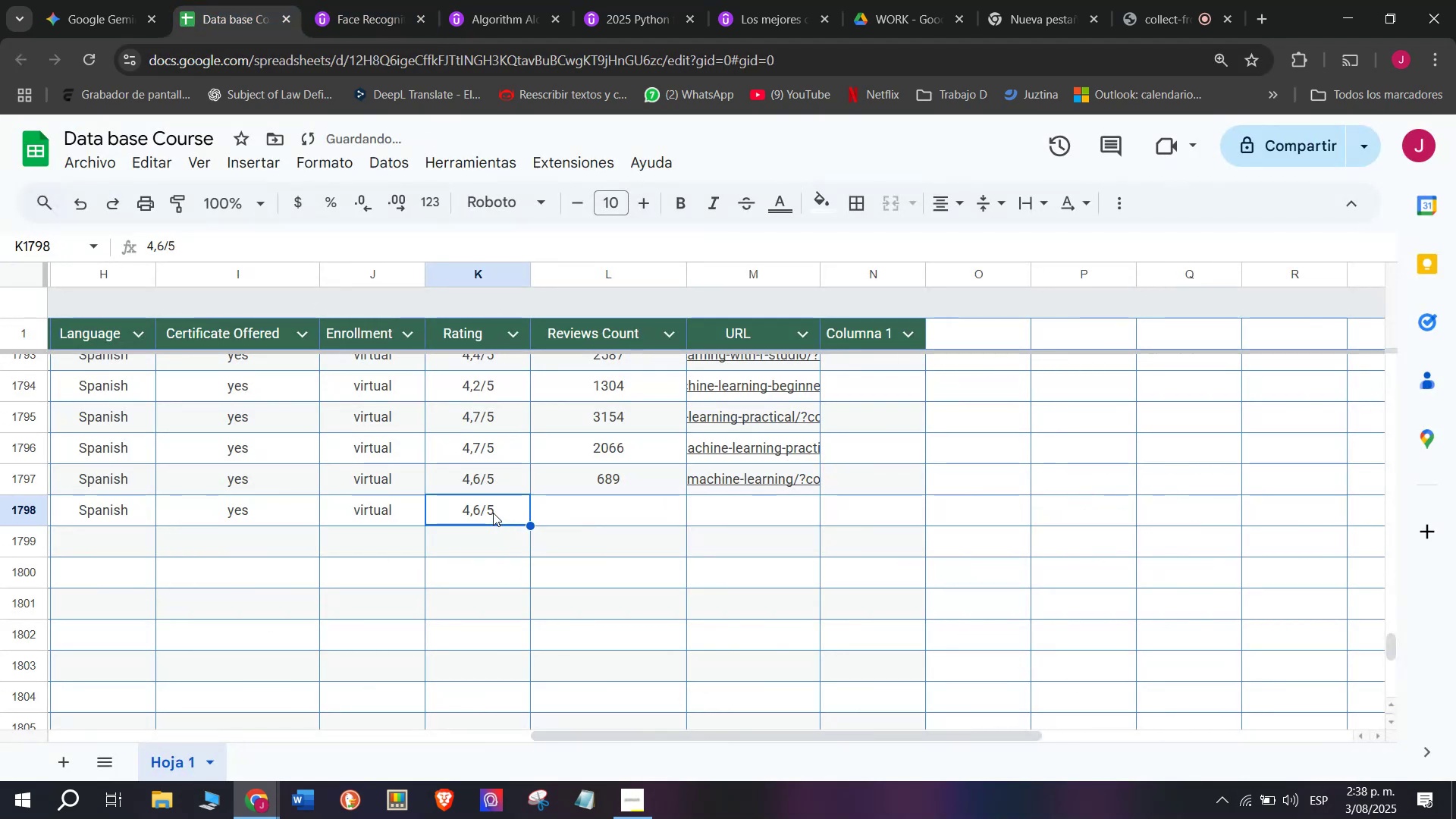 
key(Control+ControlLeft)
 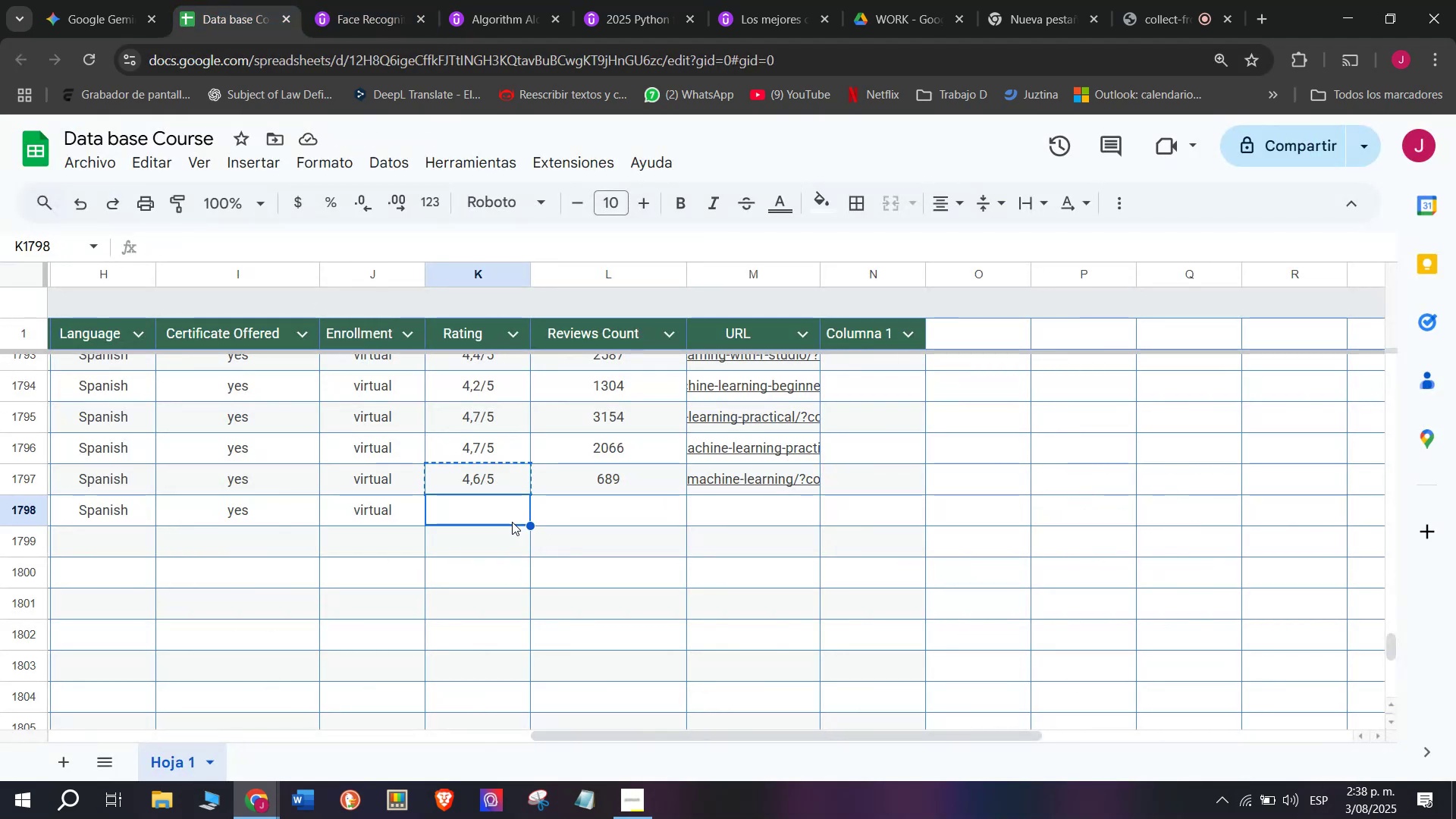 
key(Control+V)
 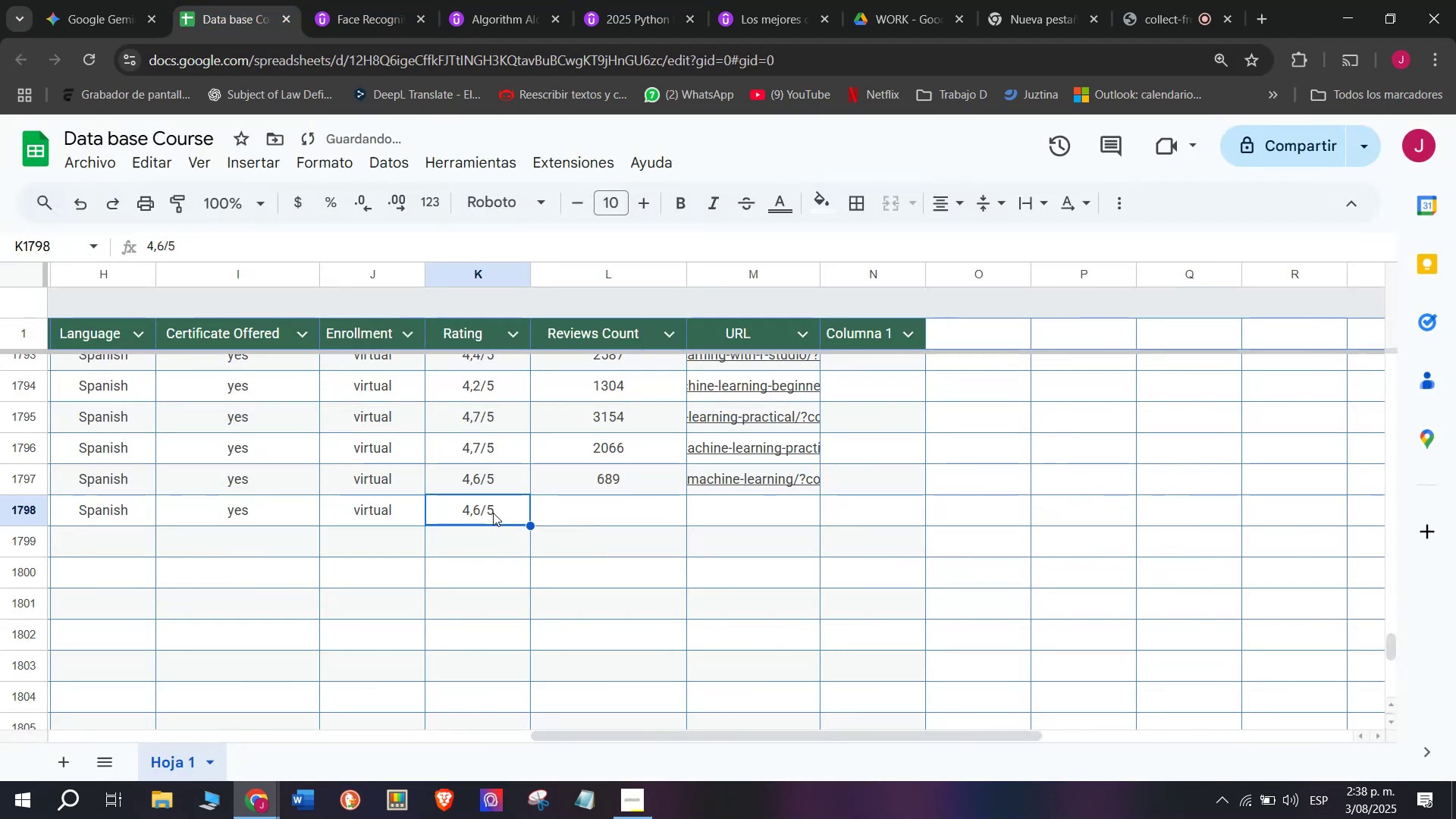 
double_click([493, 513])
 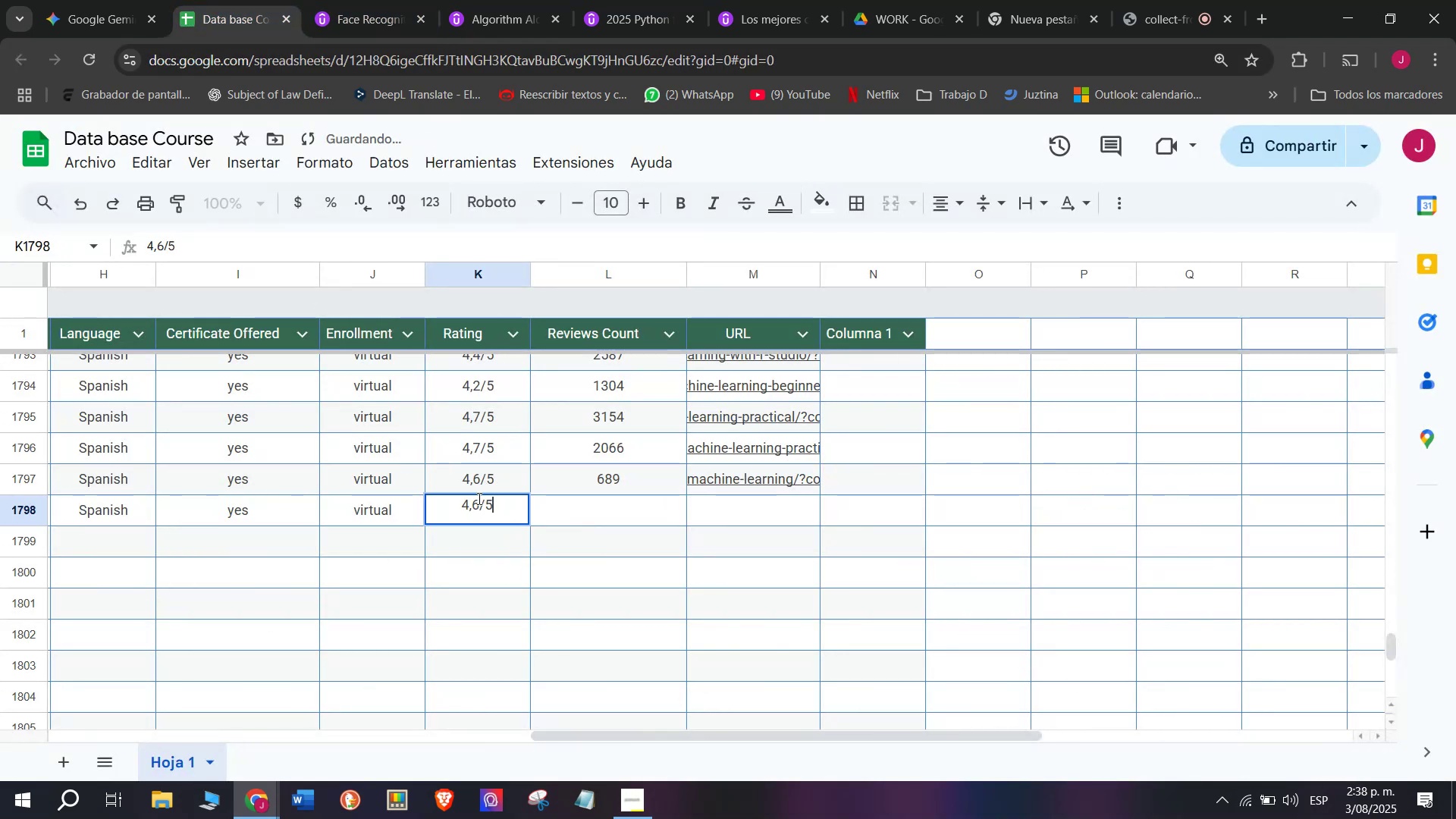 
left_click([478, 498])
 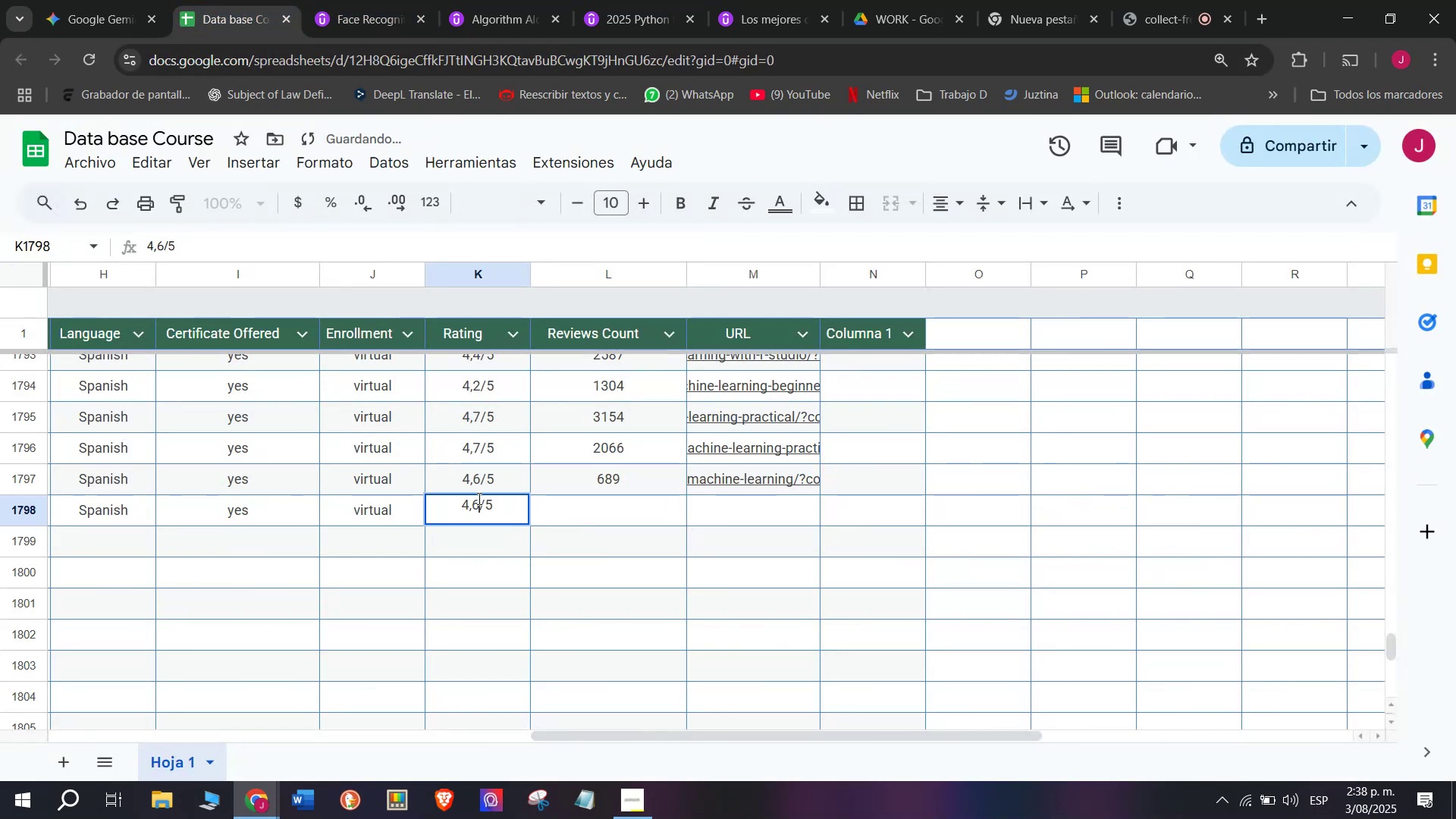 
key(Q)
 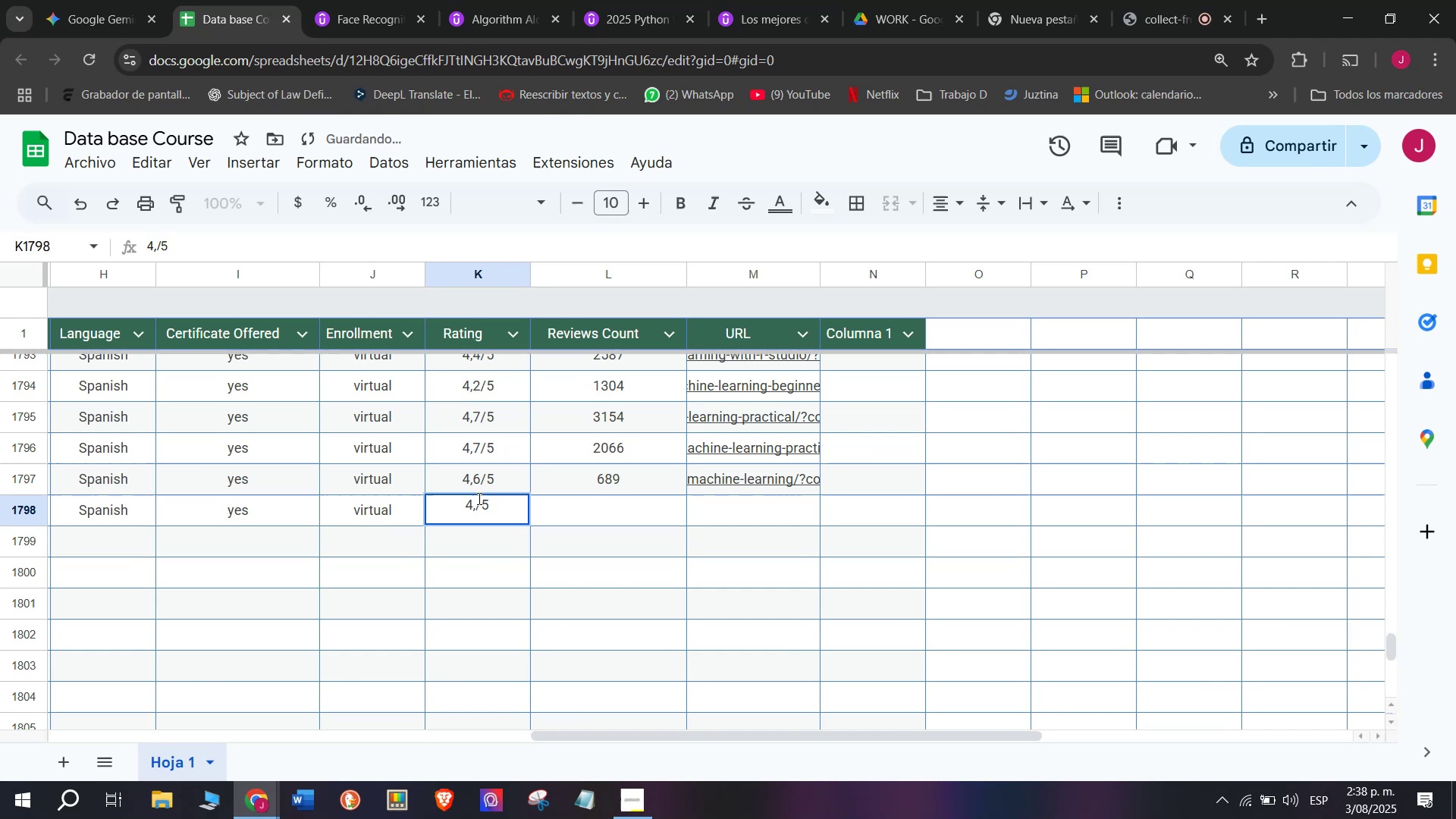 
key(Backspace)
 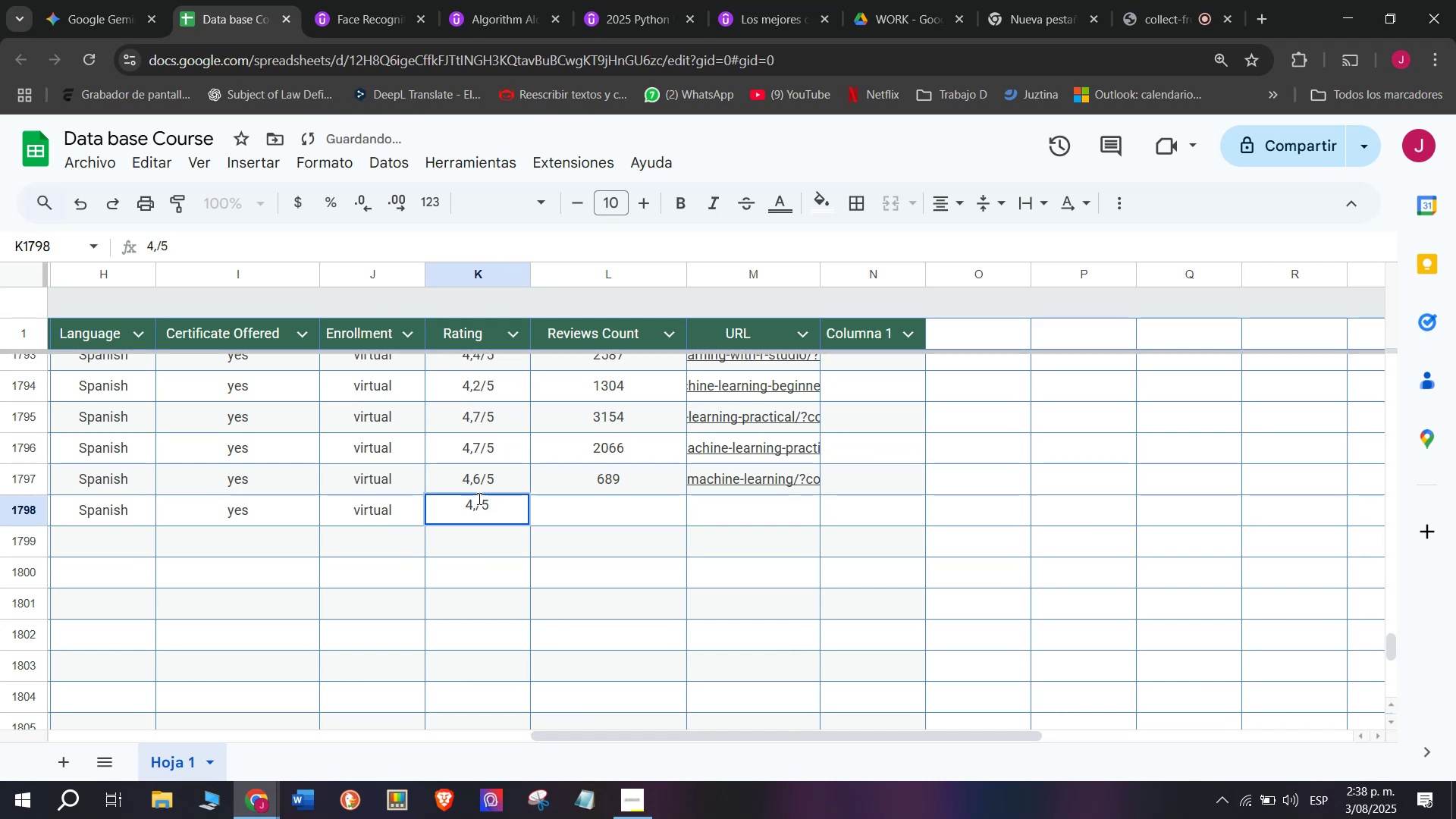 
key(5)
 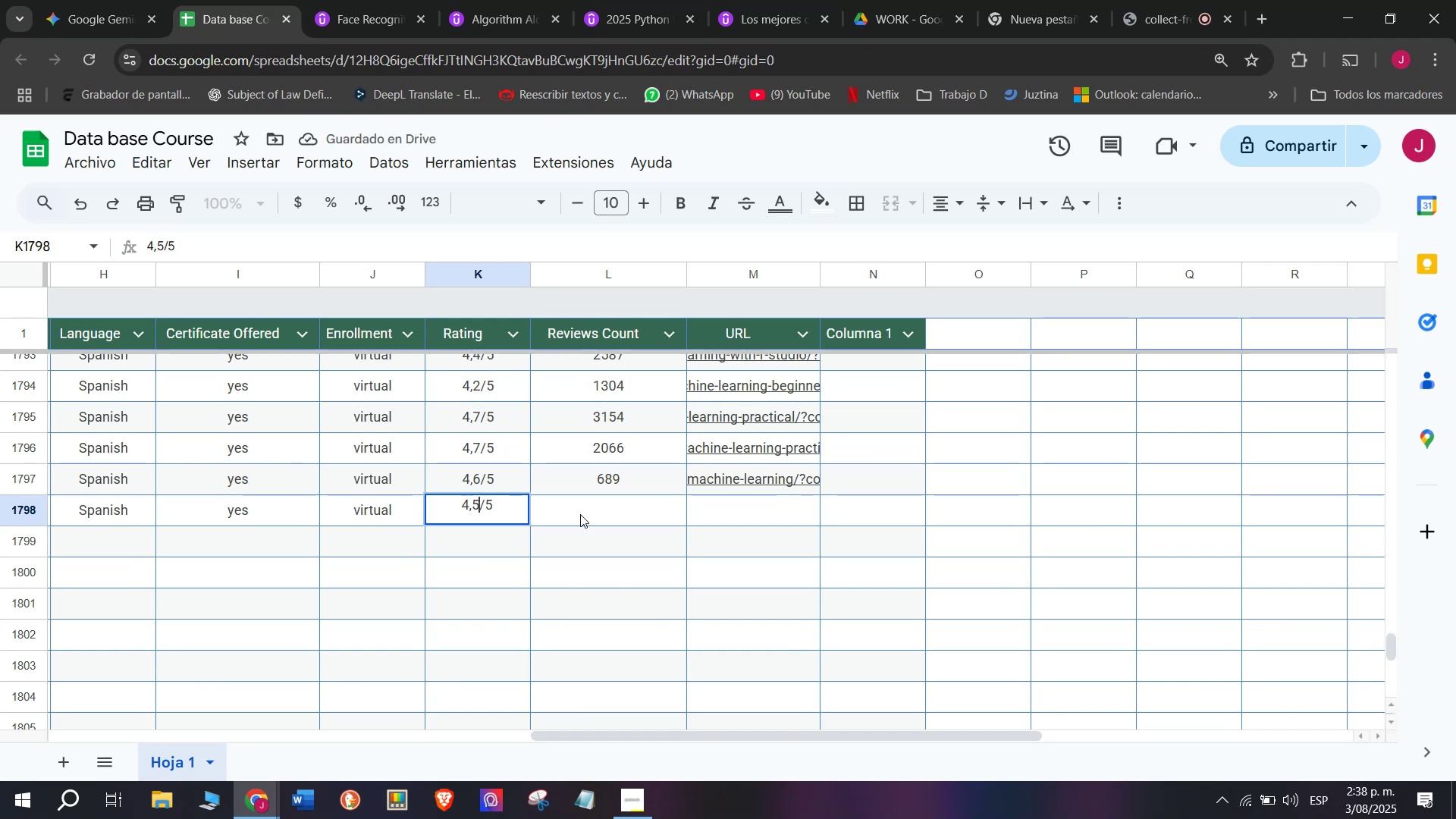 
left_click([586, 516])
 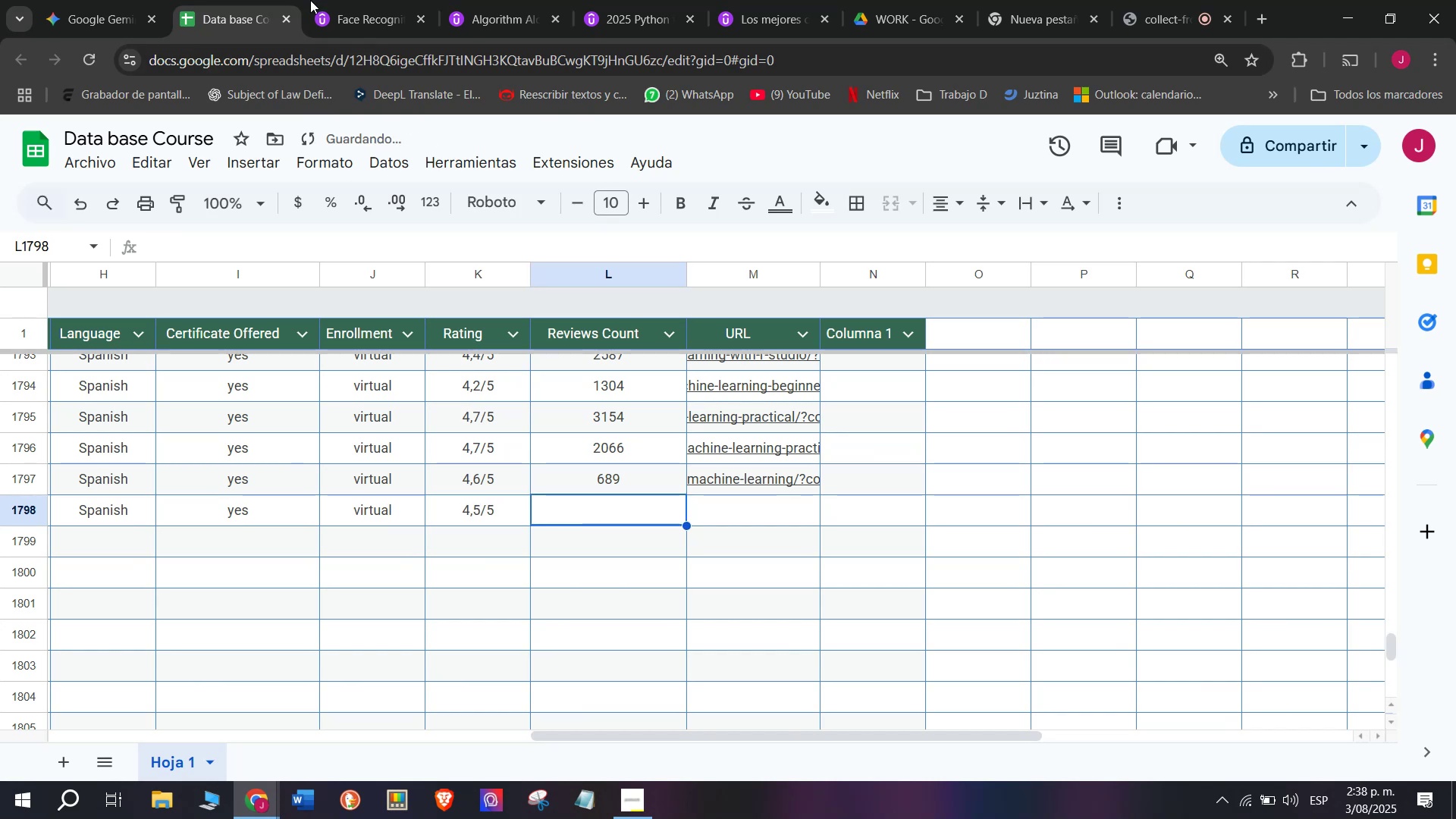 
left_click([359, 0])
 